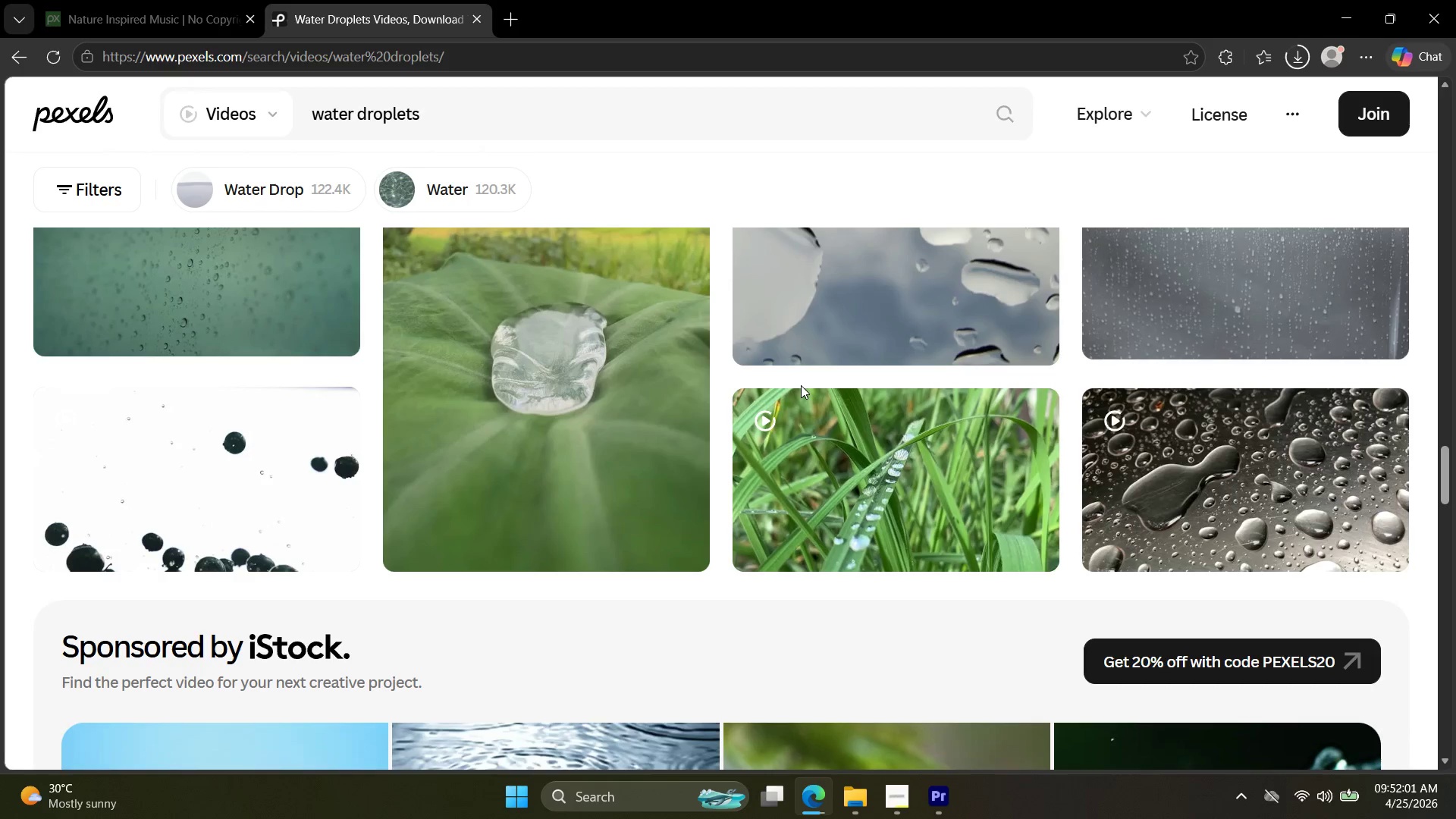 
scroll: coordinate [800, 388], scroll_direction: none, amount: 0.0
 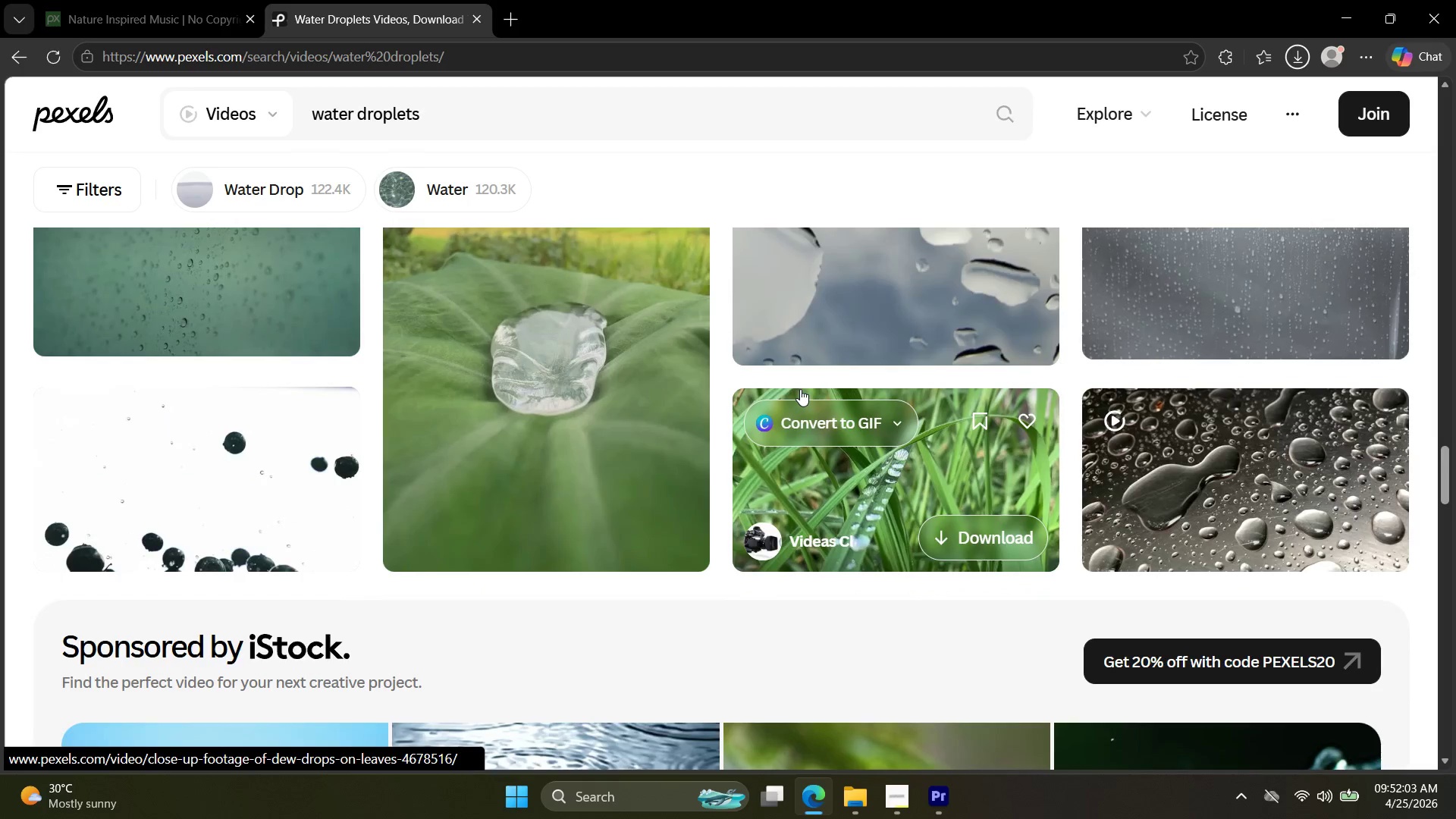 
scroll: coordinate [802, 391], scroll_direction: up, amount: 7.0
 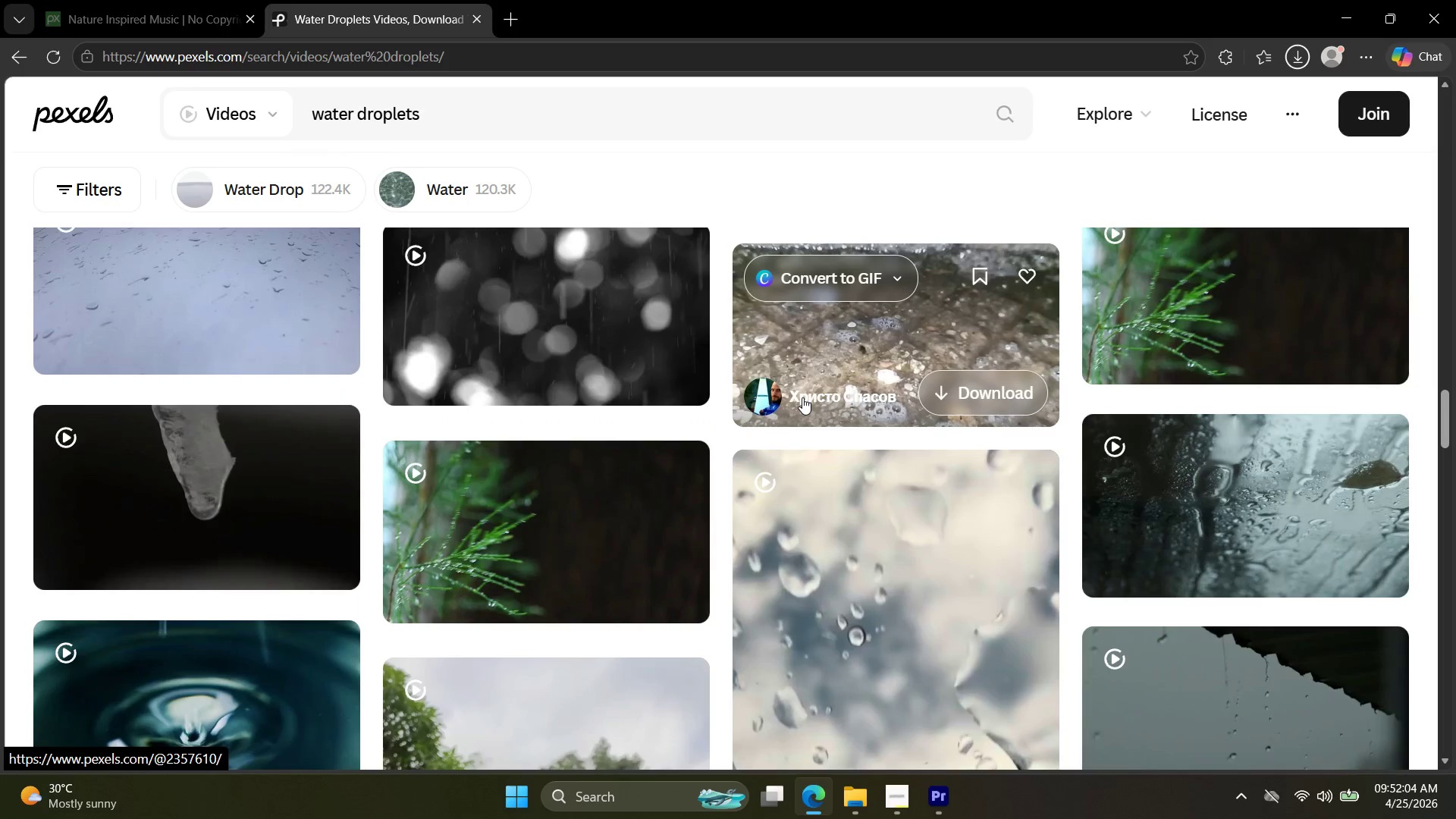 
scroll: coordinate [805, 402], scroll_direction: down, amount: 53.0
 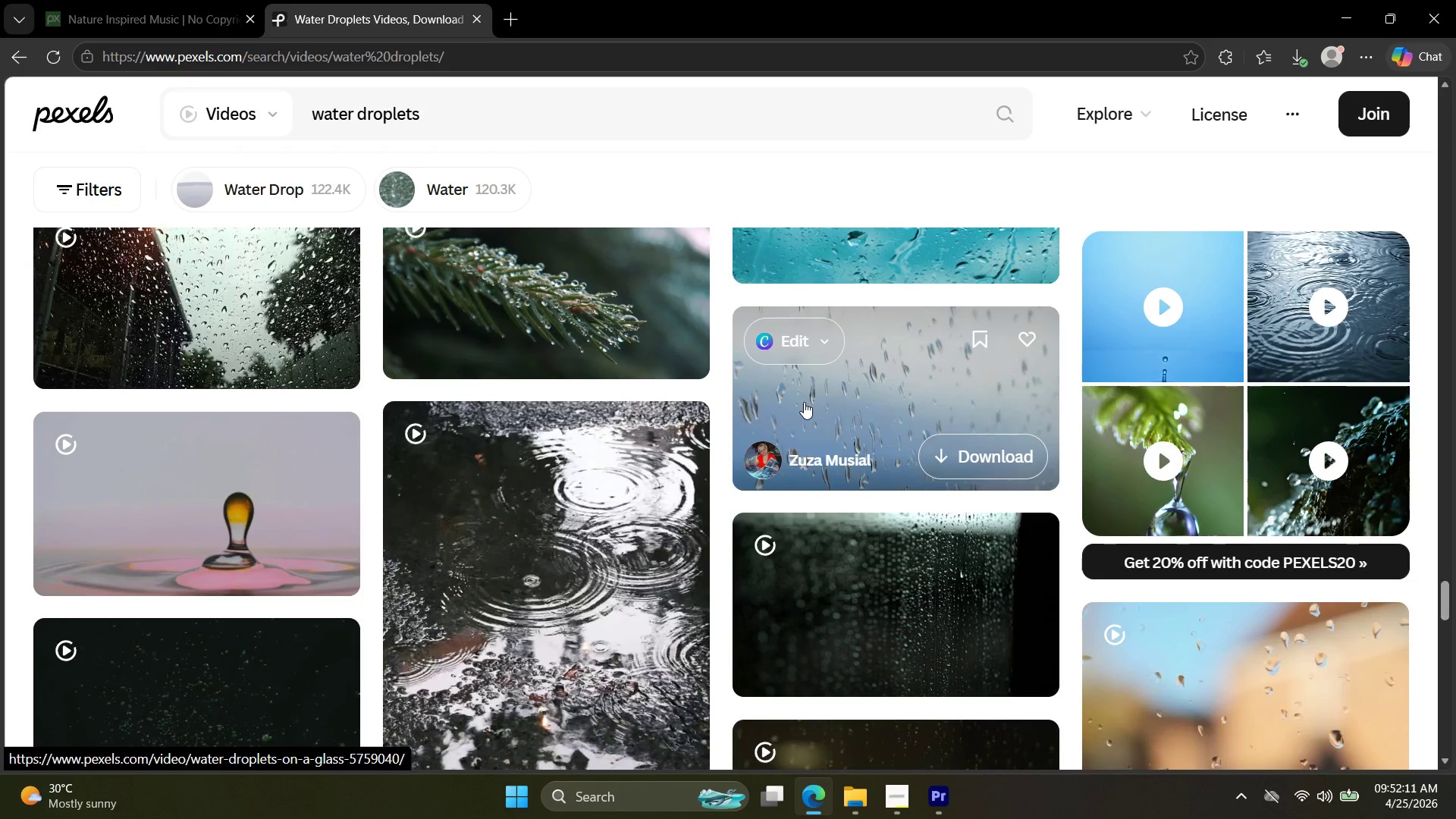 
scroll: coordinate [800, 406], scroll_direction: down, amount: 13.0
 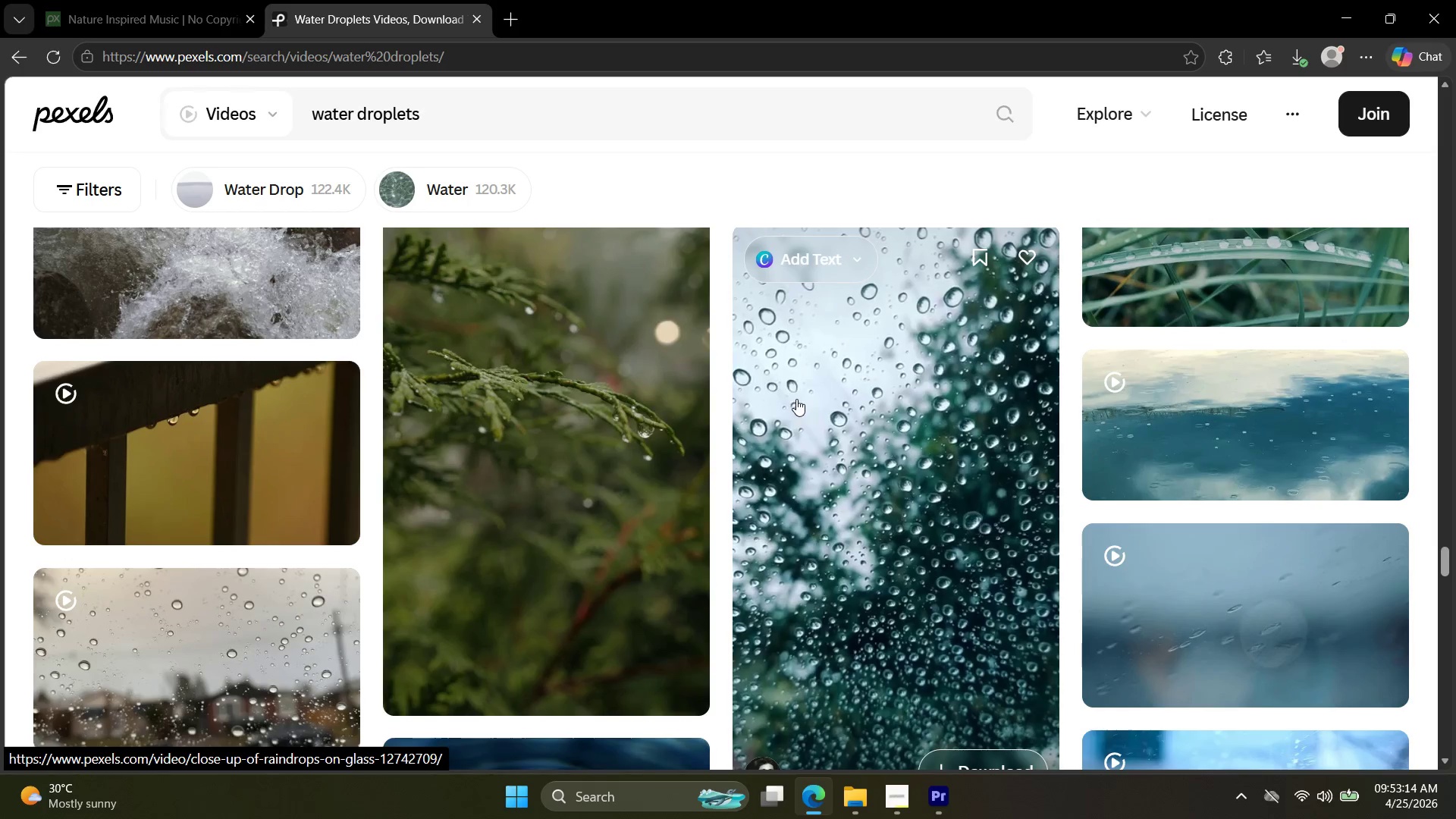 
wait(60.34)
 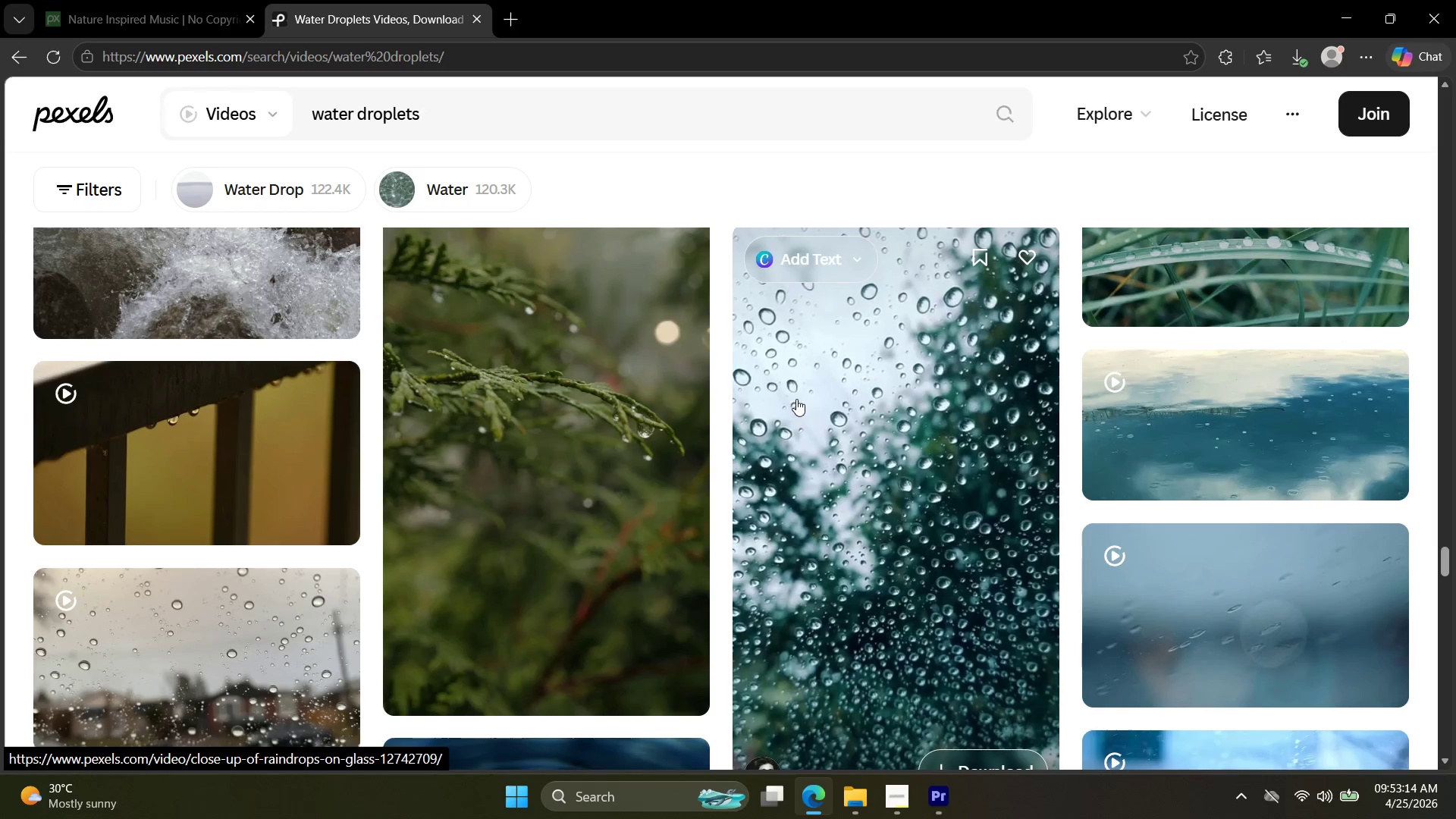 
scroll: coordinate [633, 499], scroll_direction: down, amount: 19.0
 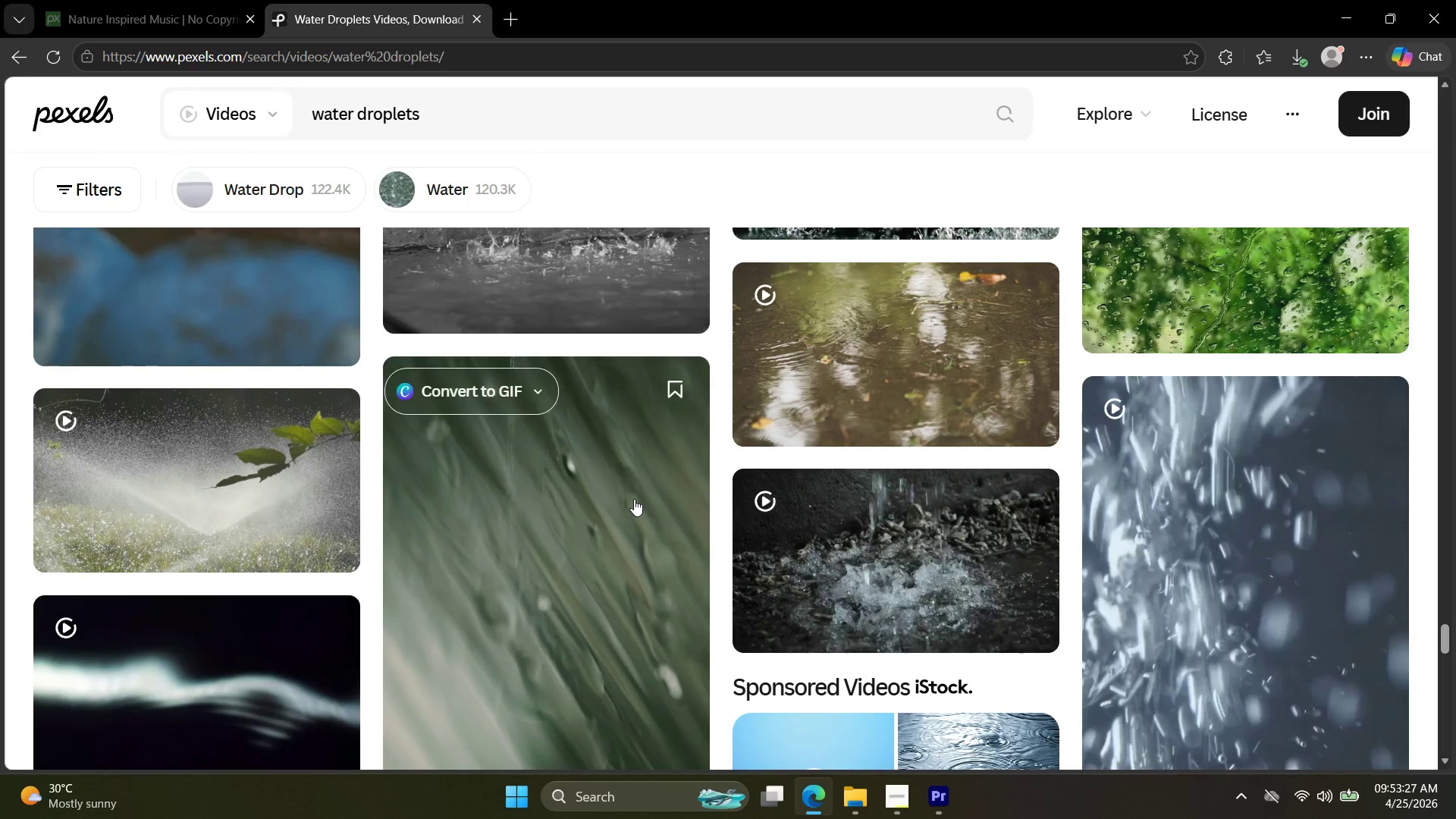 
scroll: coordinate [629, 535], scroll_direction: down, amount: 17.0
 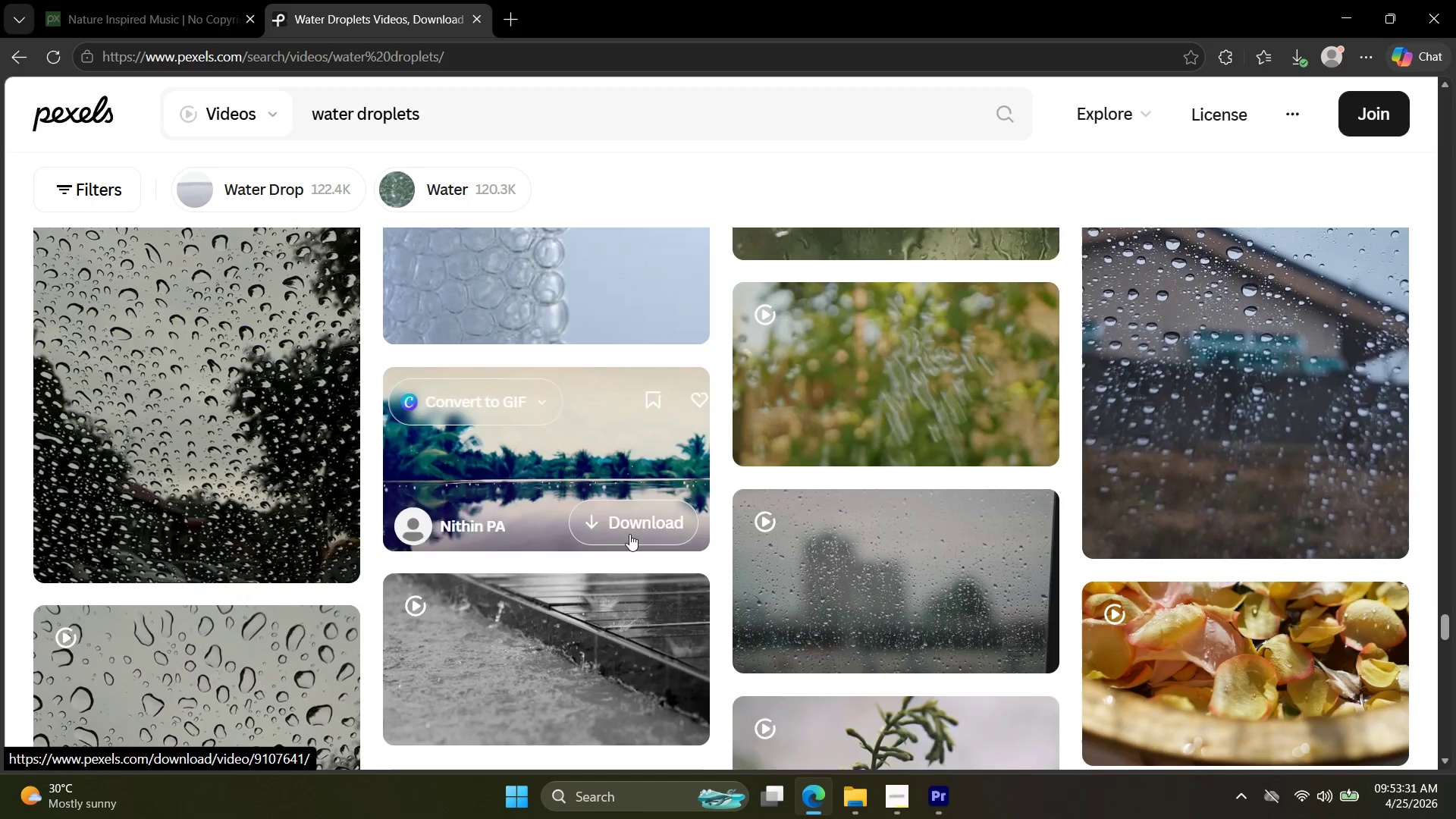 
scroll: coordinate [628, 538], scroll_direction: down, amount: 12.0
 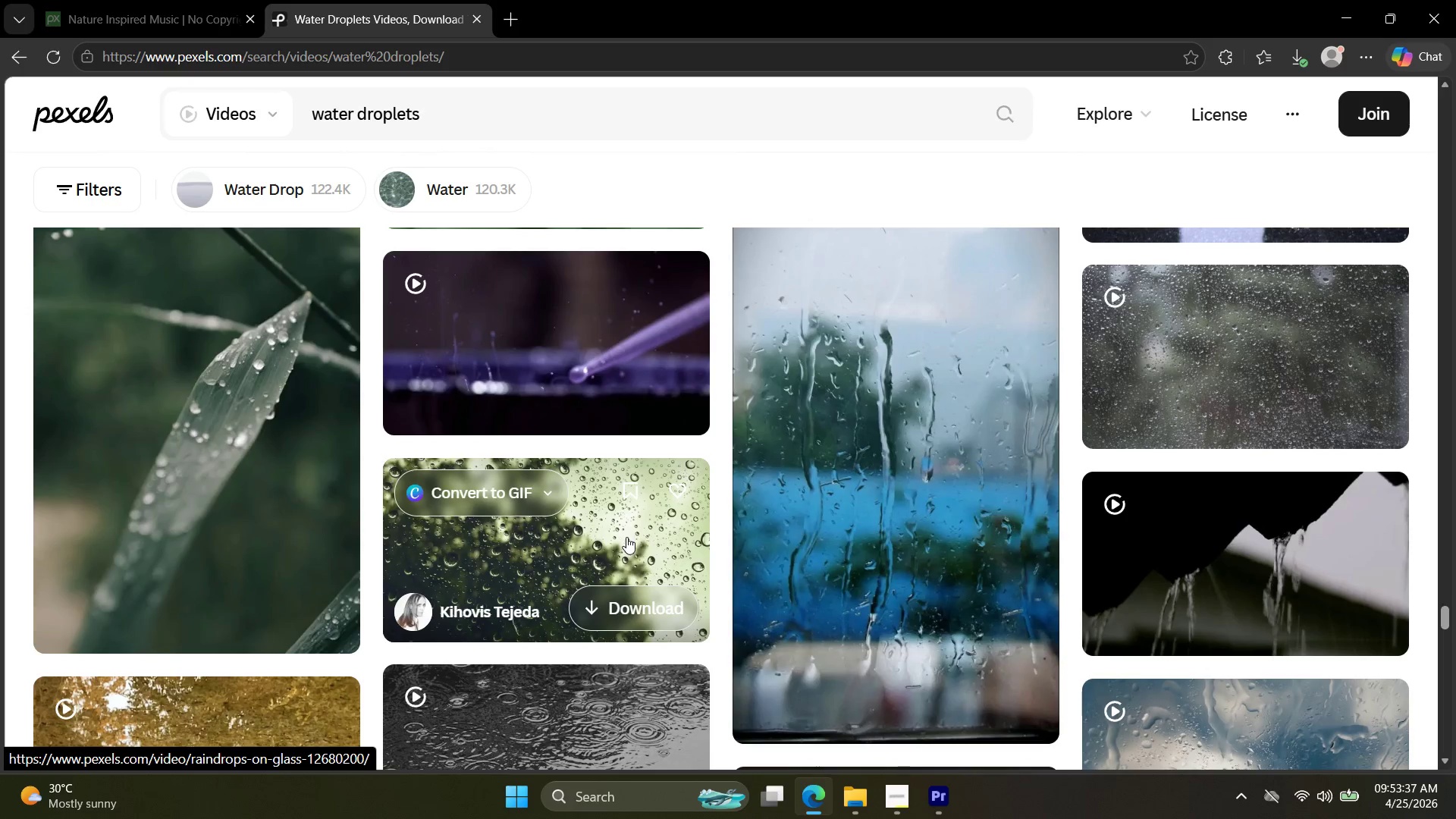 
left_click([249, 413])
 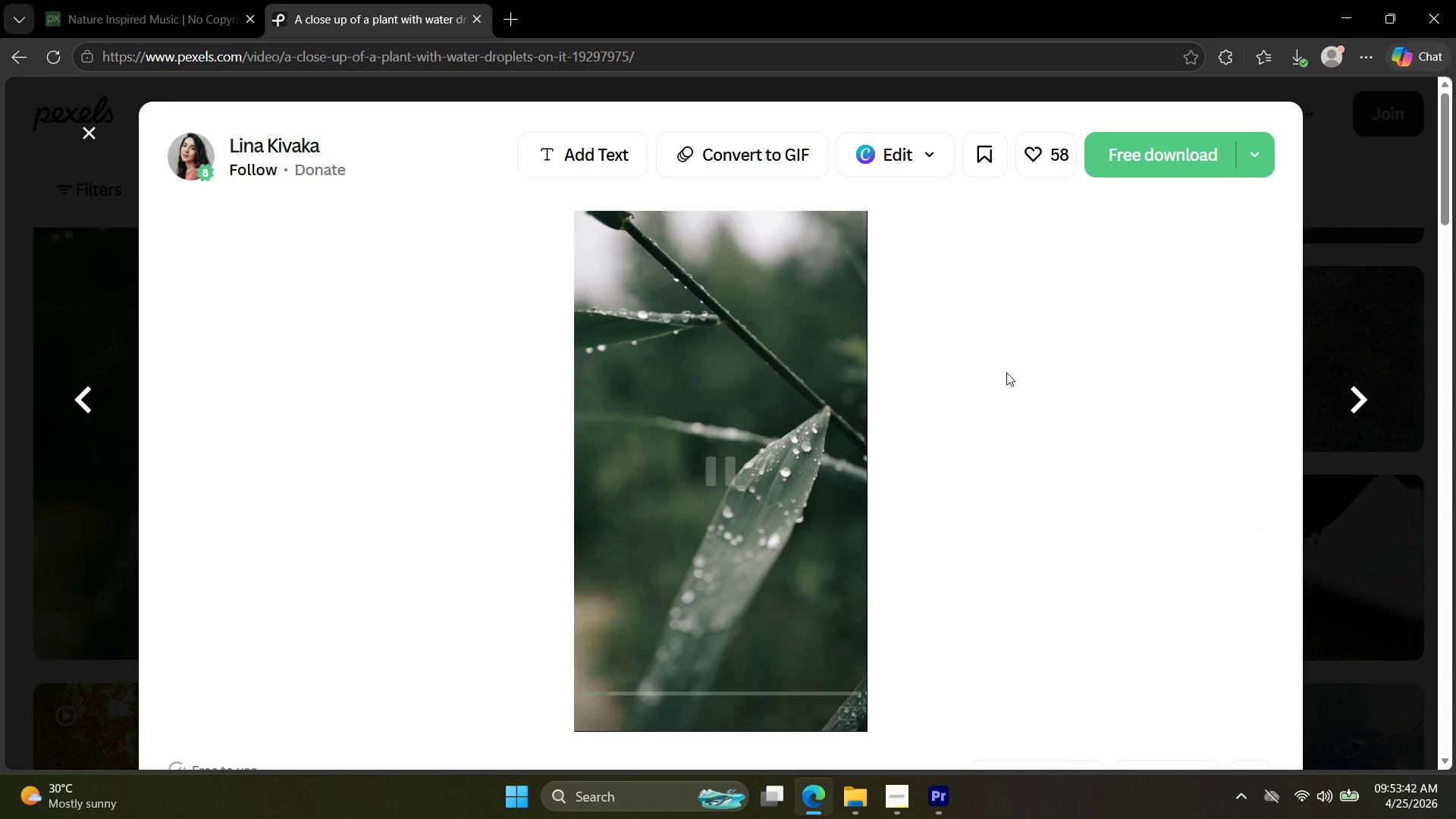 
left_click([1132, 161])
 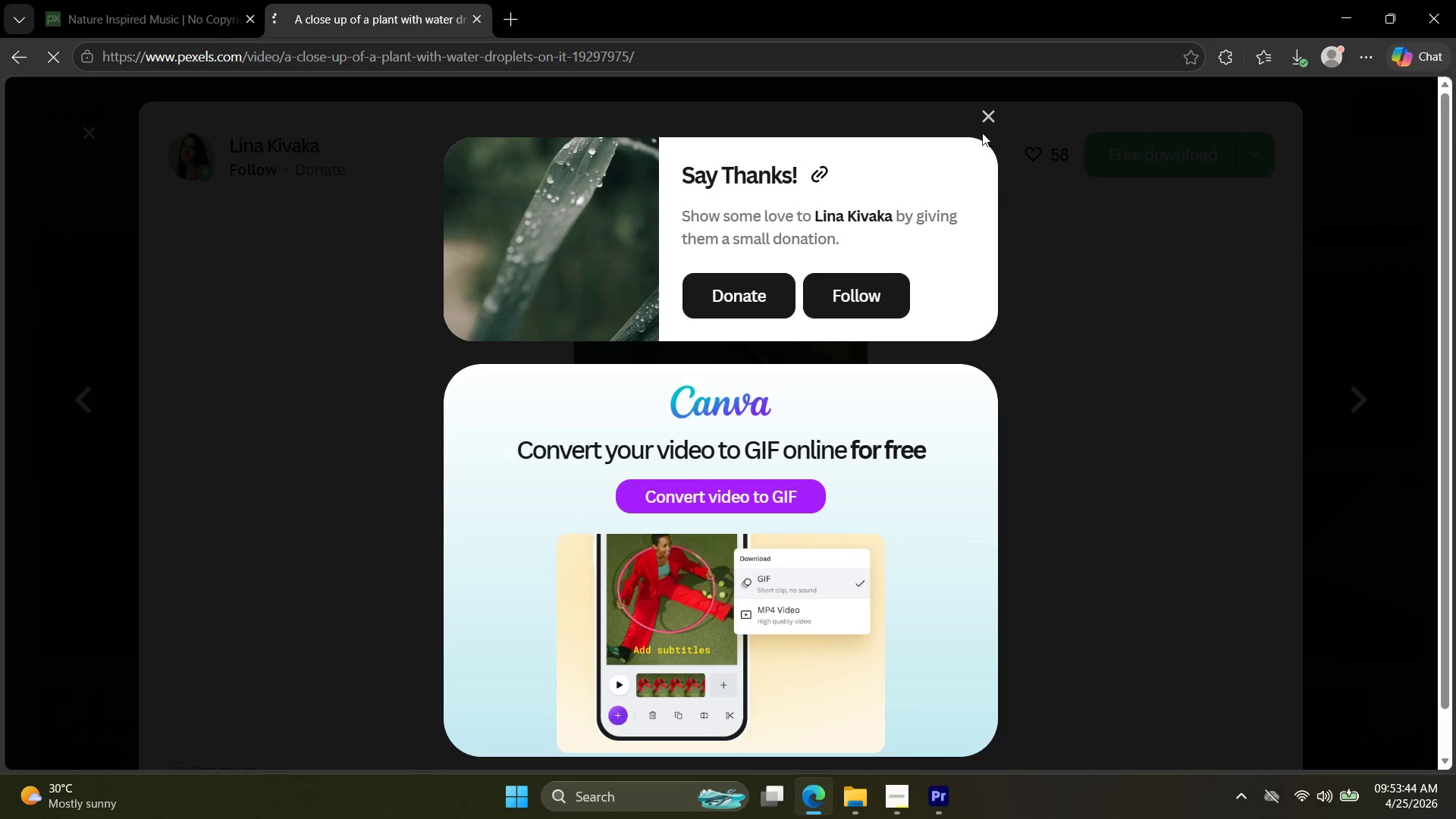 
left_click([991, 113])
 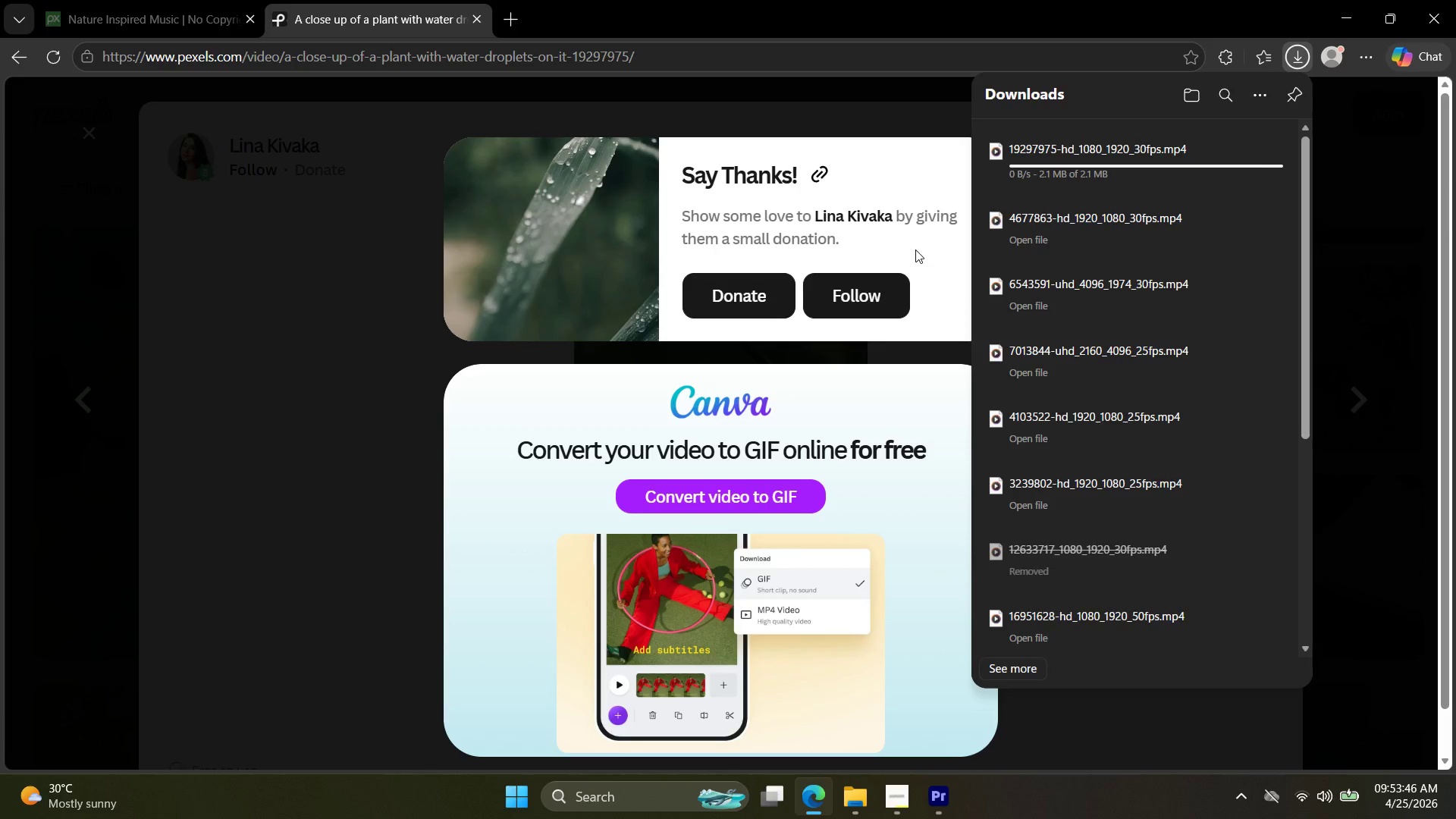 
key(Escape)
 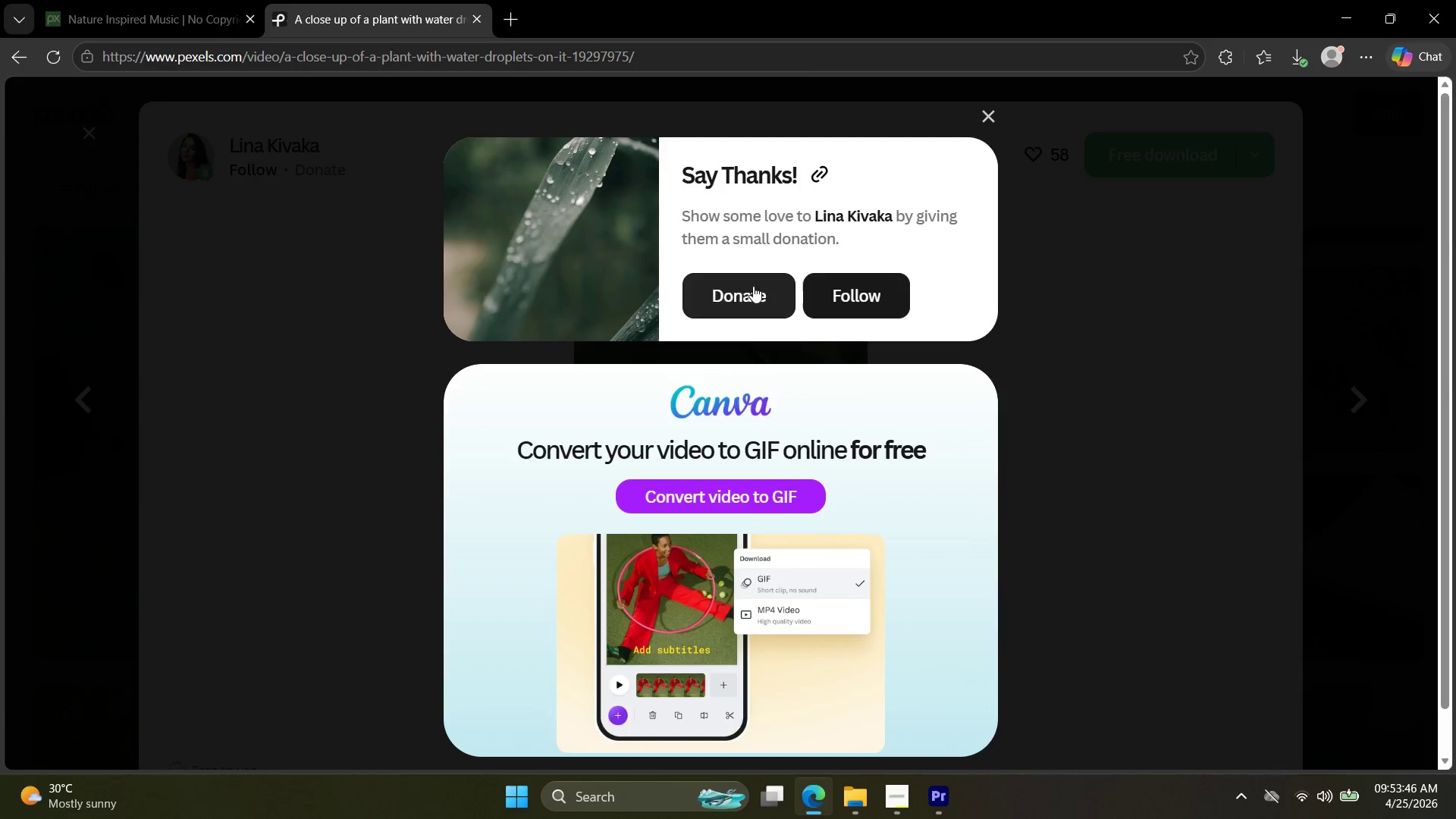 
key(Escape)
 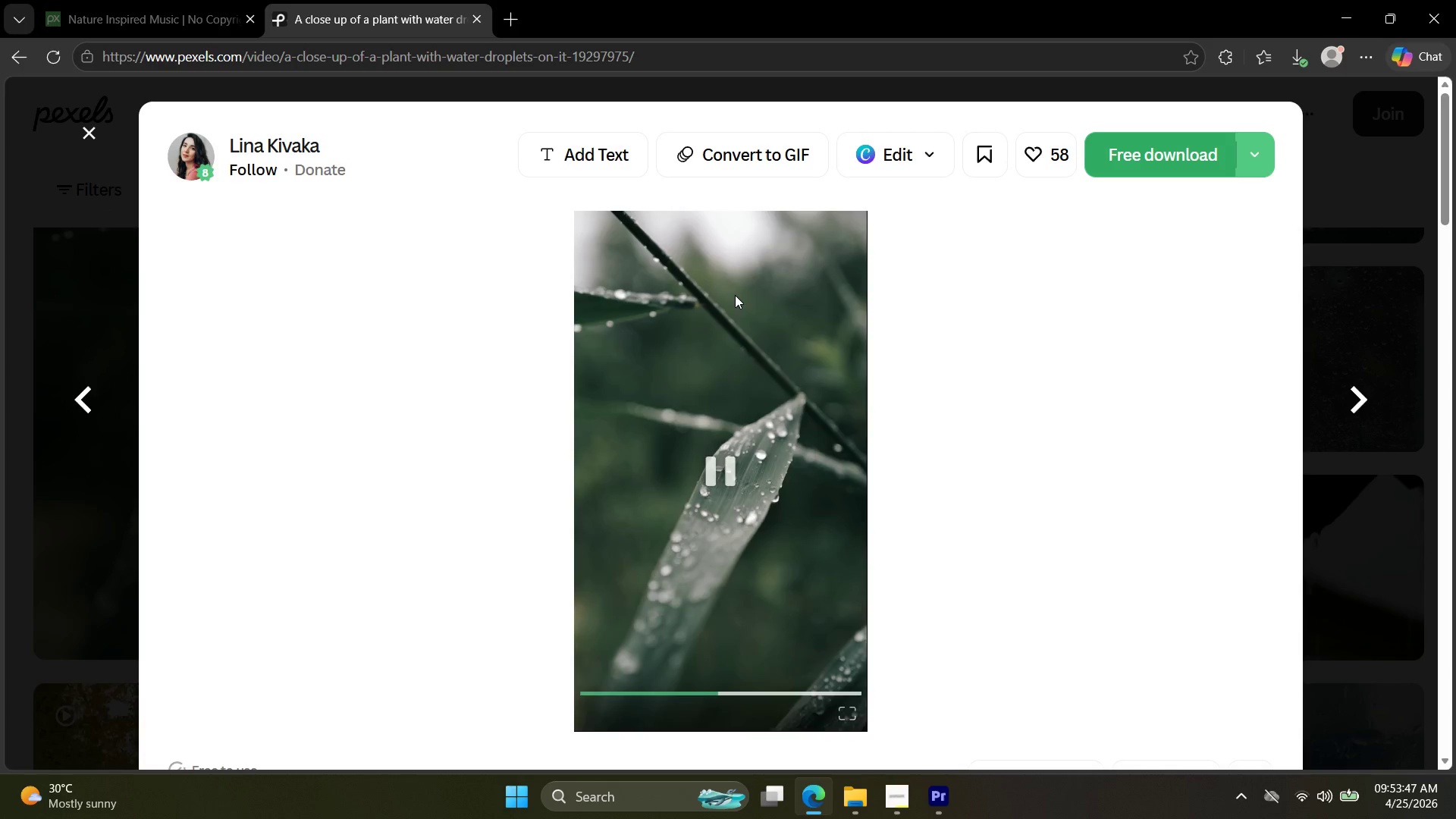 
key(Escape)
 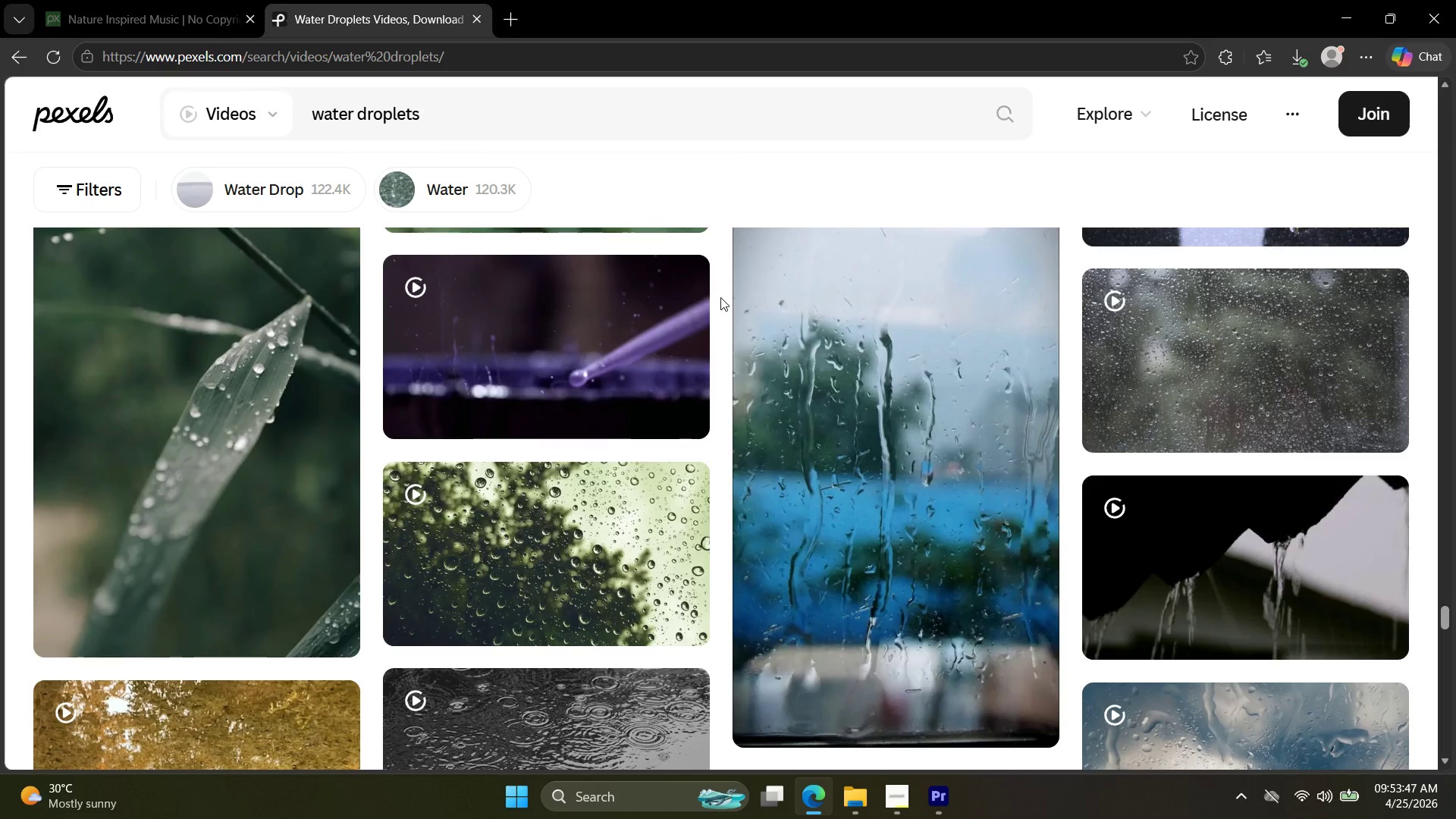 
scroll: coordinate [715, 312], scroll_direction: down, amount: 10.0
 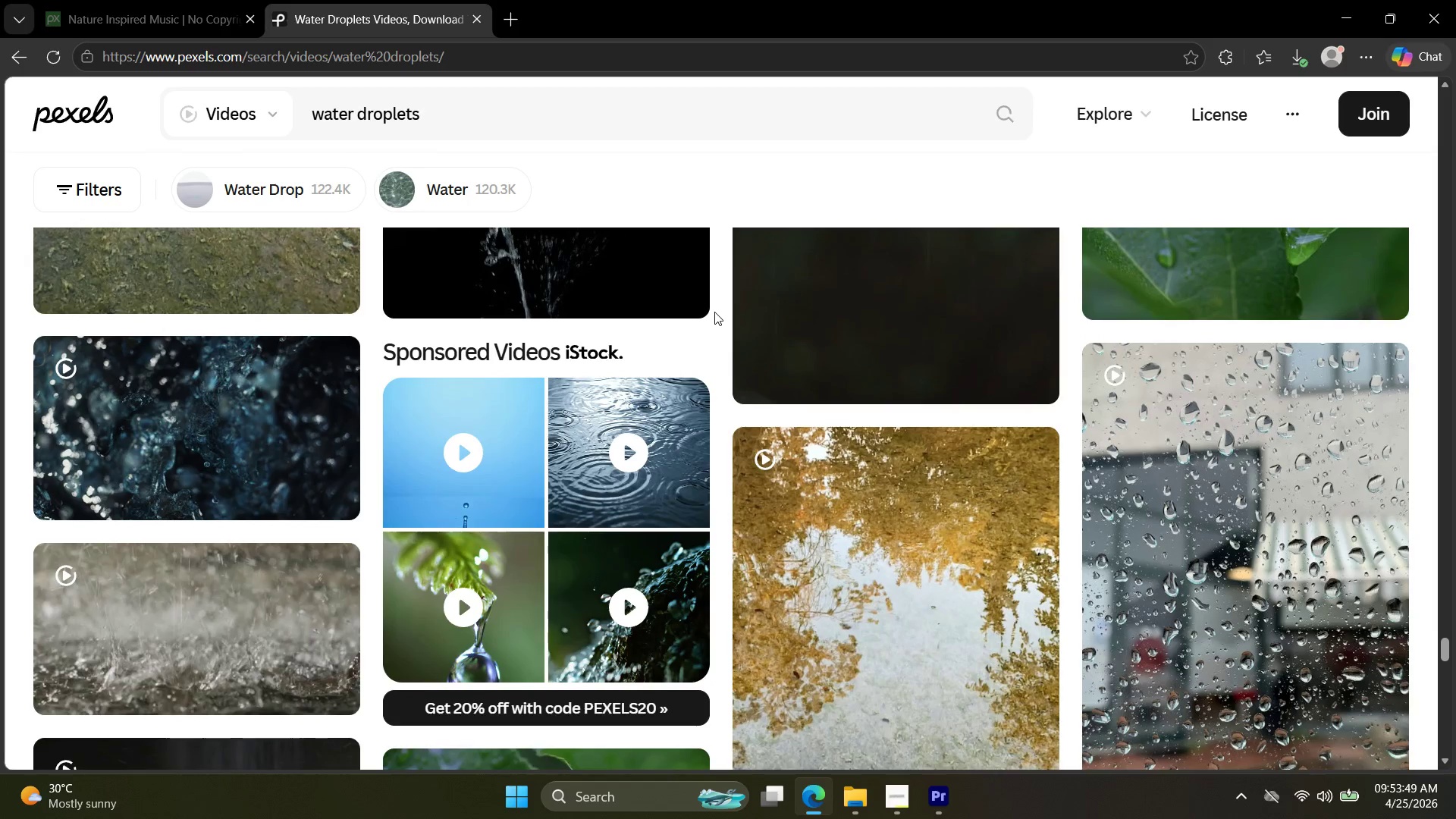 
scroll: coordinate [714, 315], scroll_direction: up, amount: 4.0
 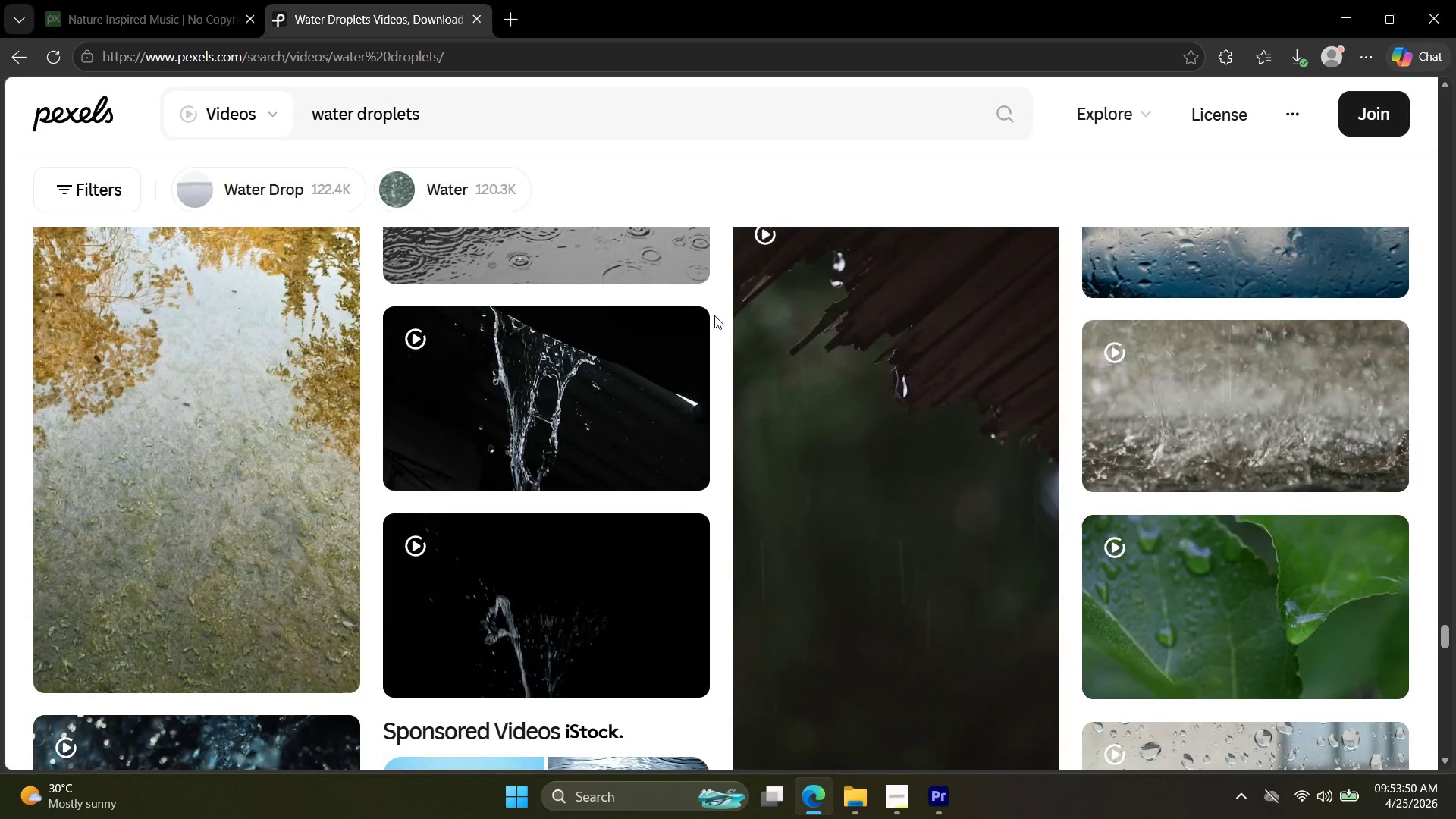 
scroll: coordinate [704, 325], scroll_direction: down, amount: 23.0
 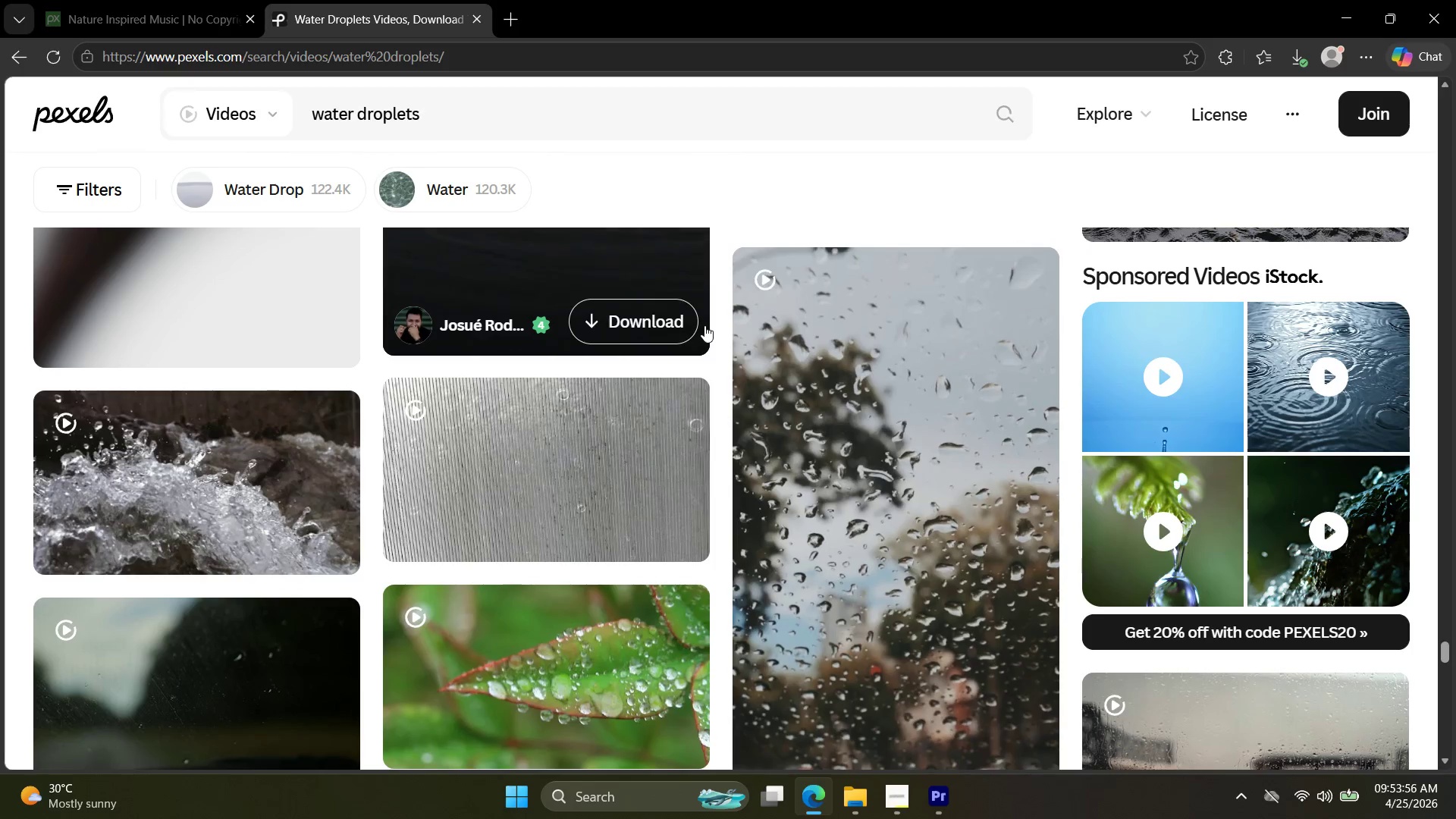 
scroll: coordinate [701, 328], scroll_direction: down, amount: 2.0
 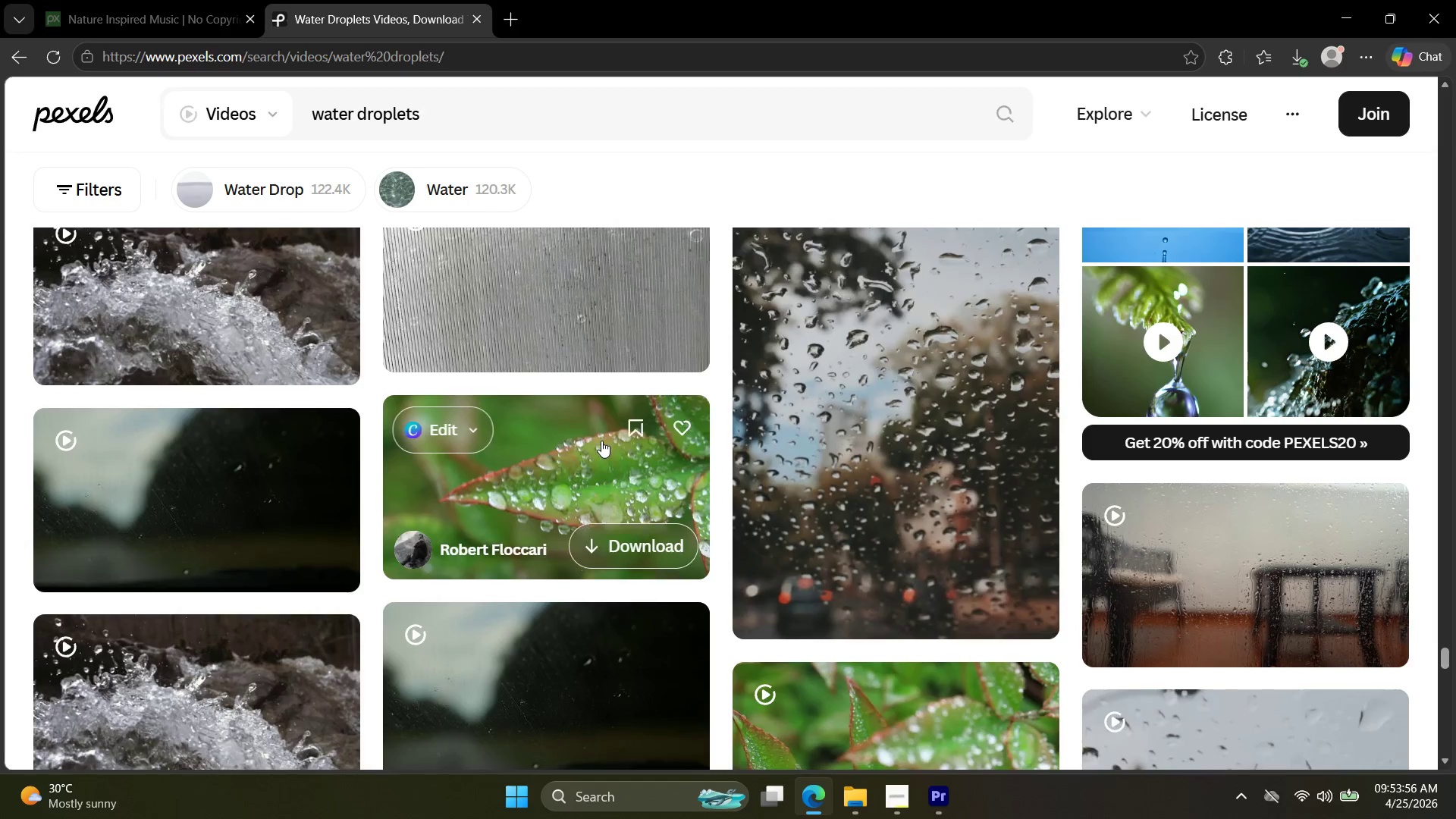 
left_click([601, 450])
 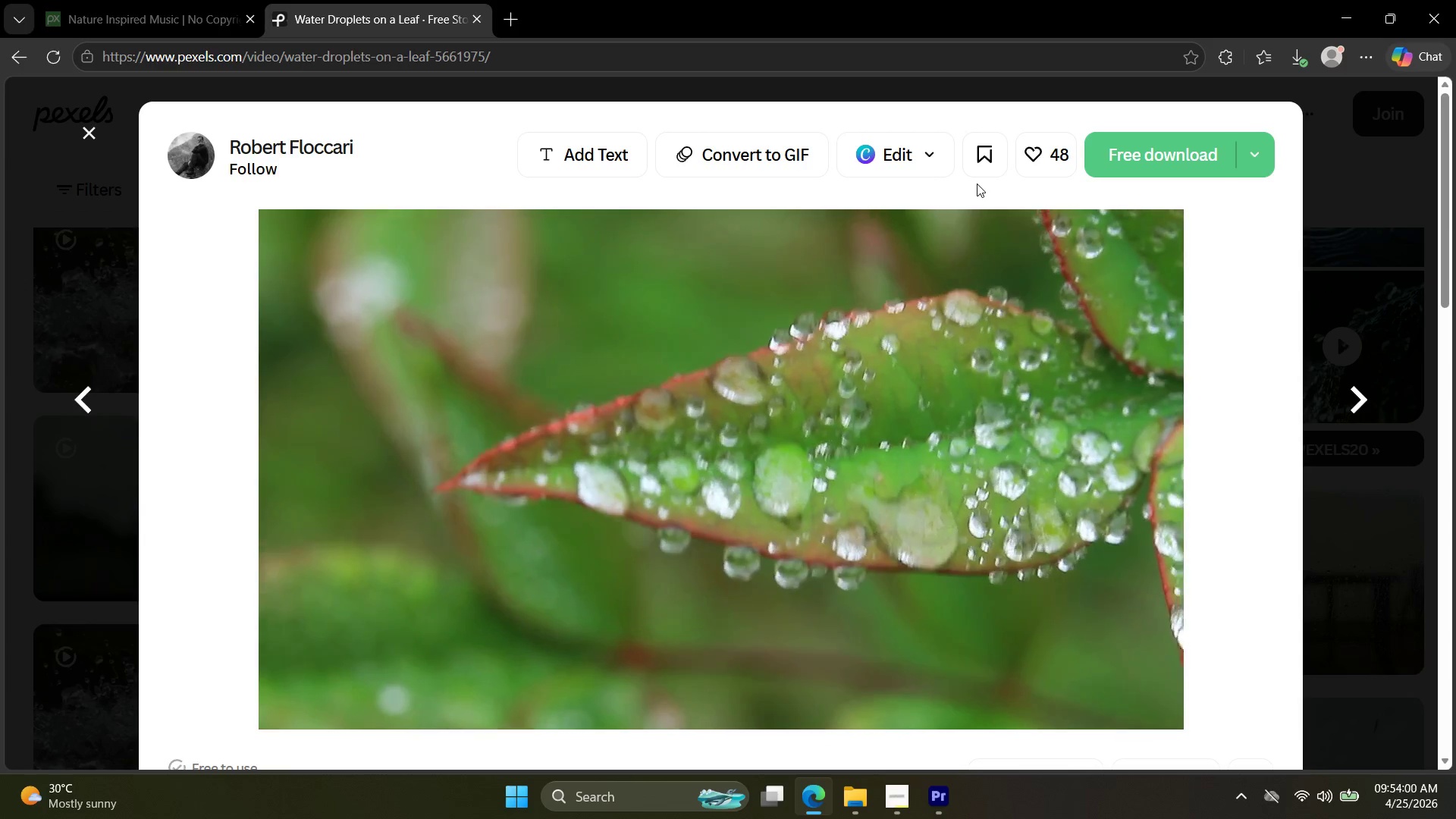 
left_click([1163, 146])
 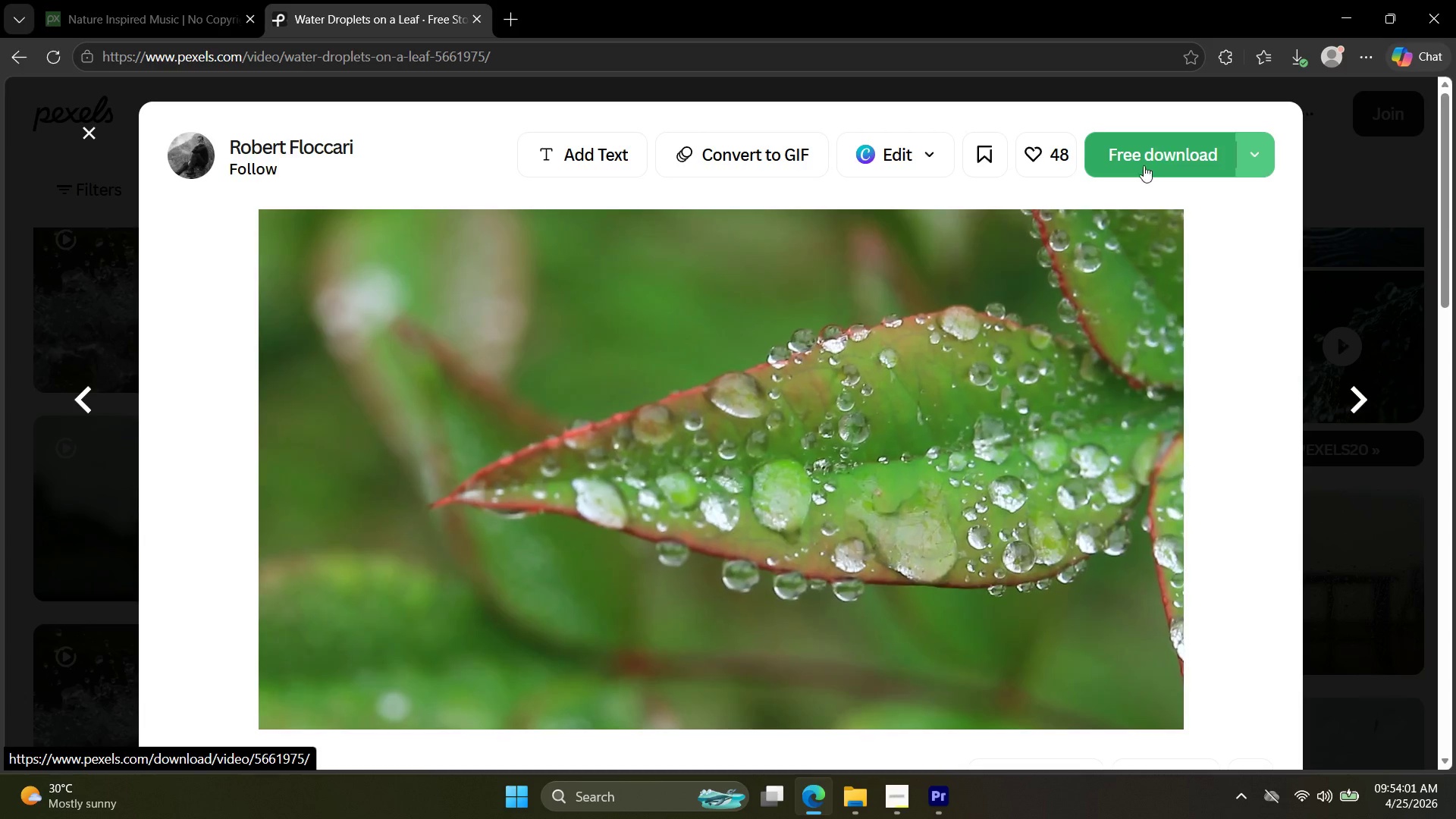 
key(Escape)
 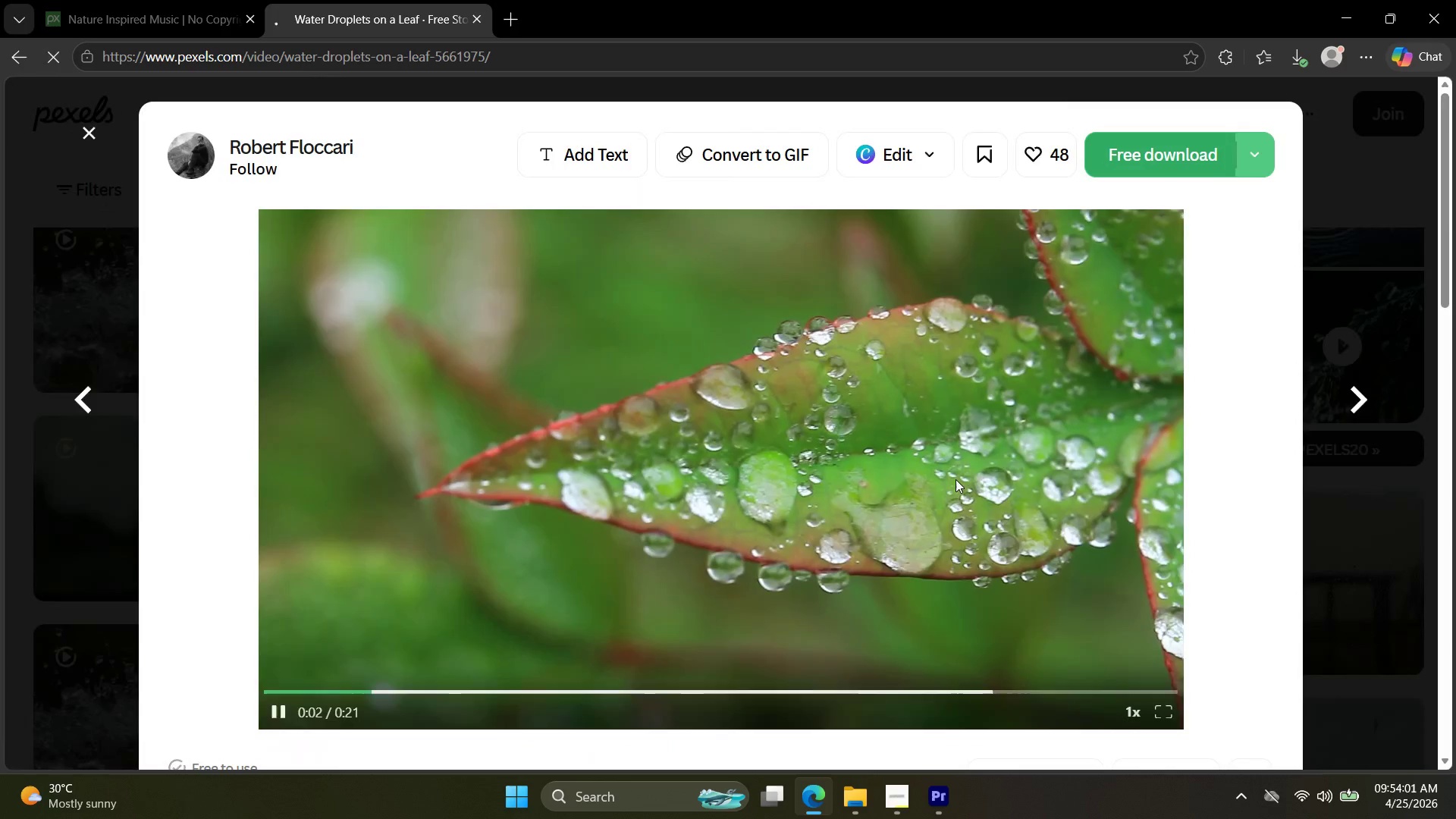 
key(Escape)
 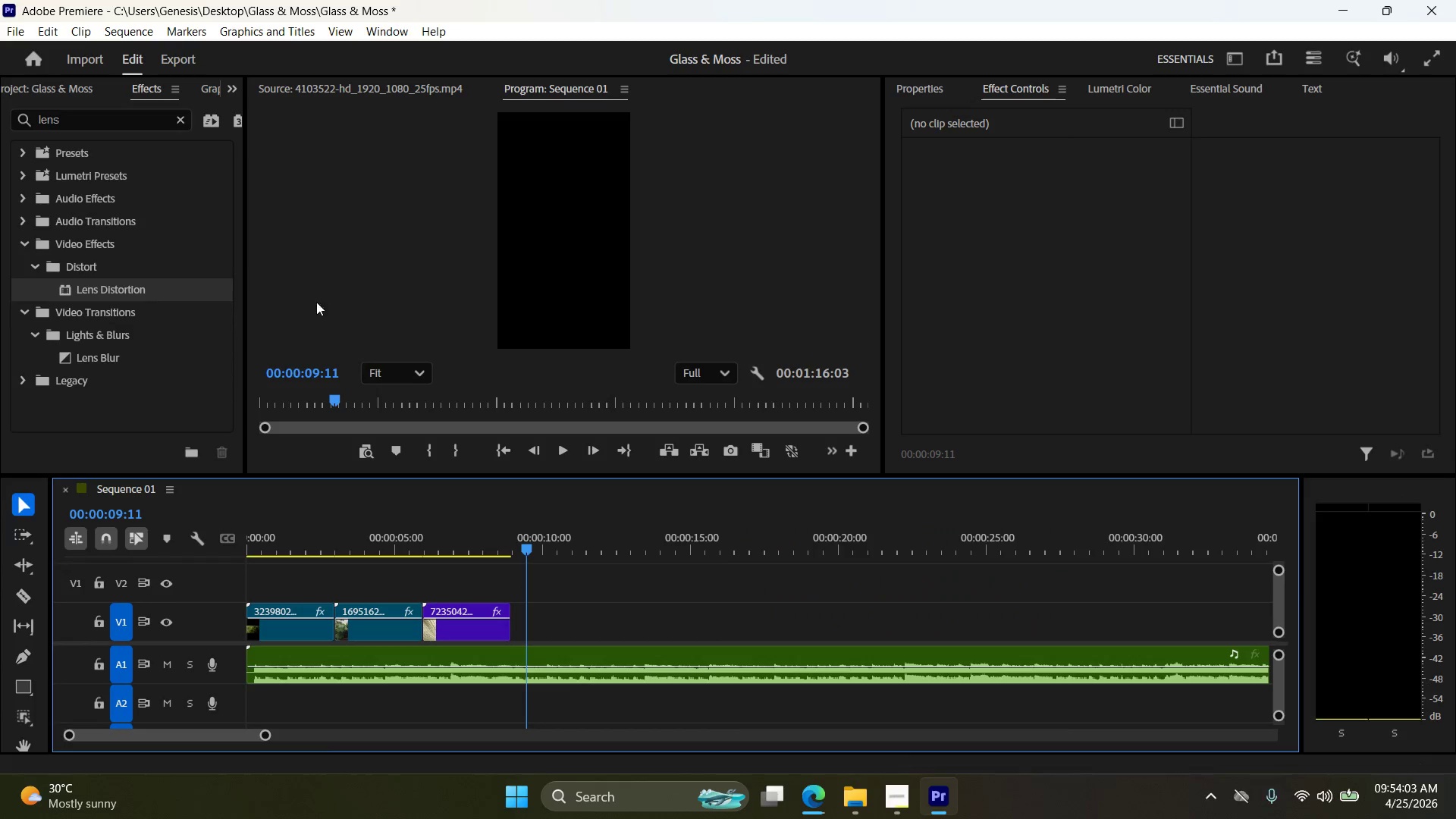 
key(Control+I)
 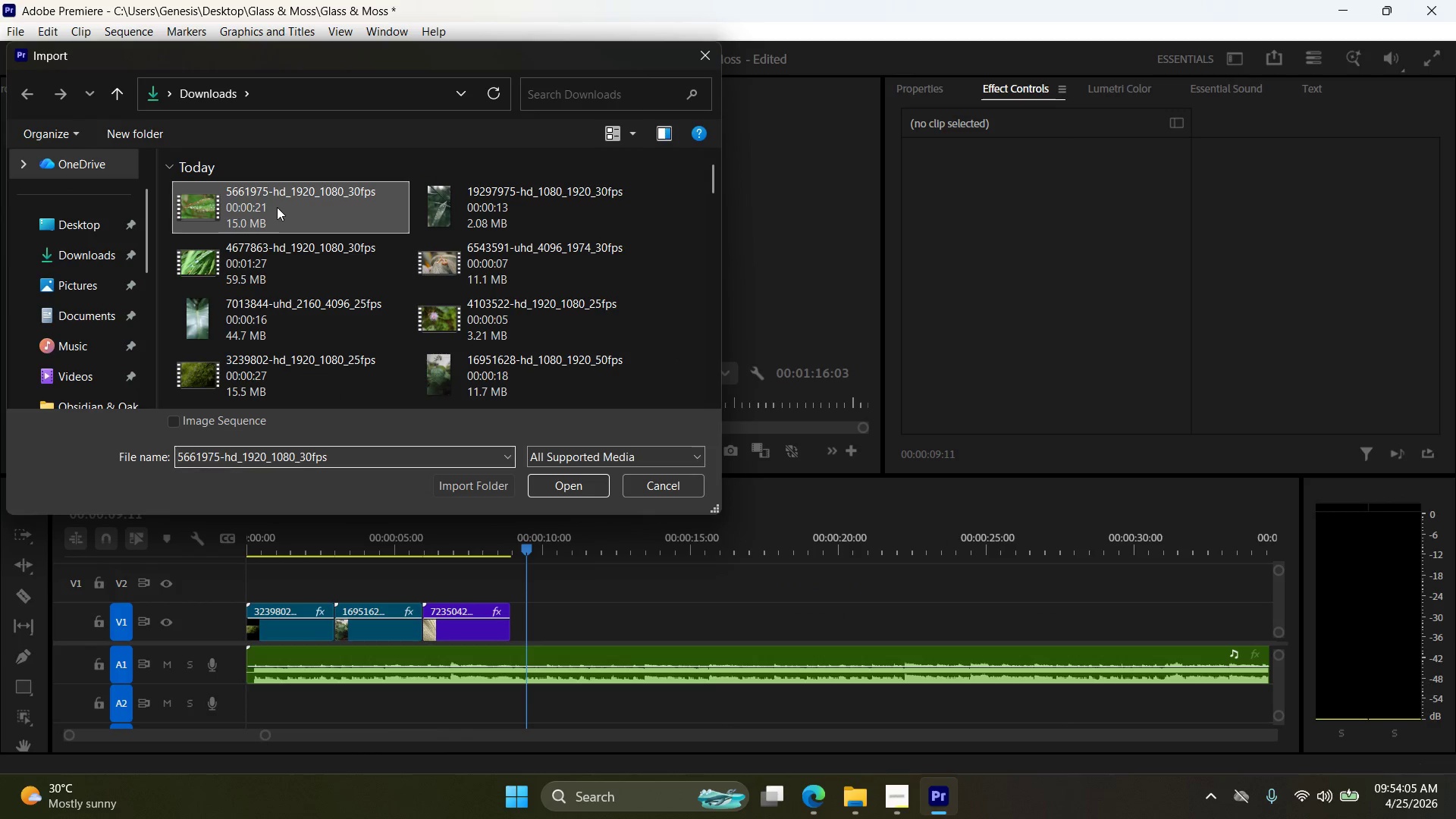 
hold_key(key=ControlLeft, duration=1.3)
left_click([212, 259])
 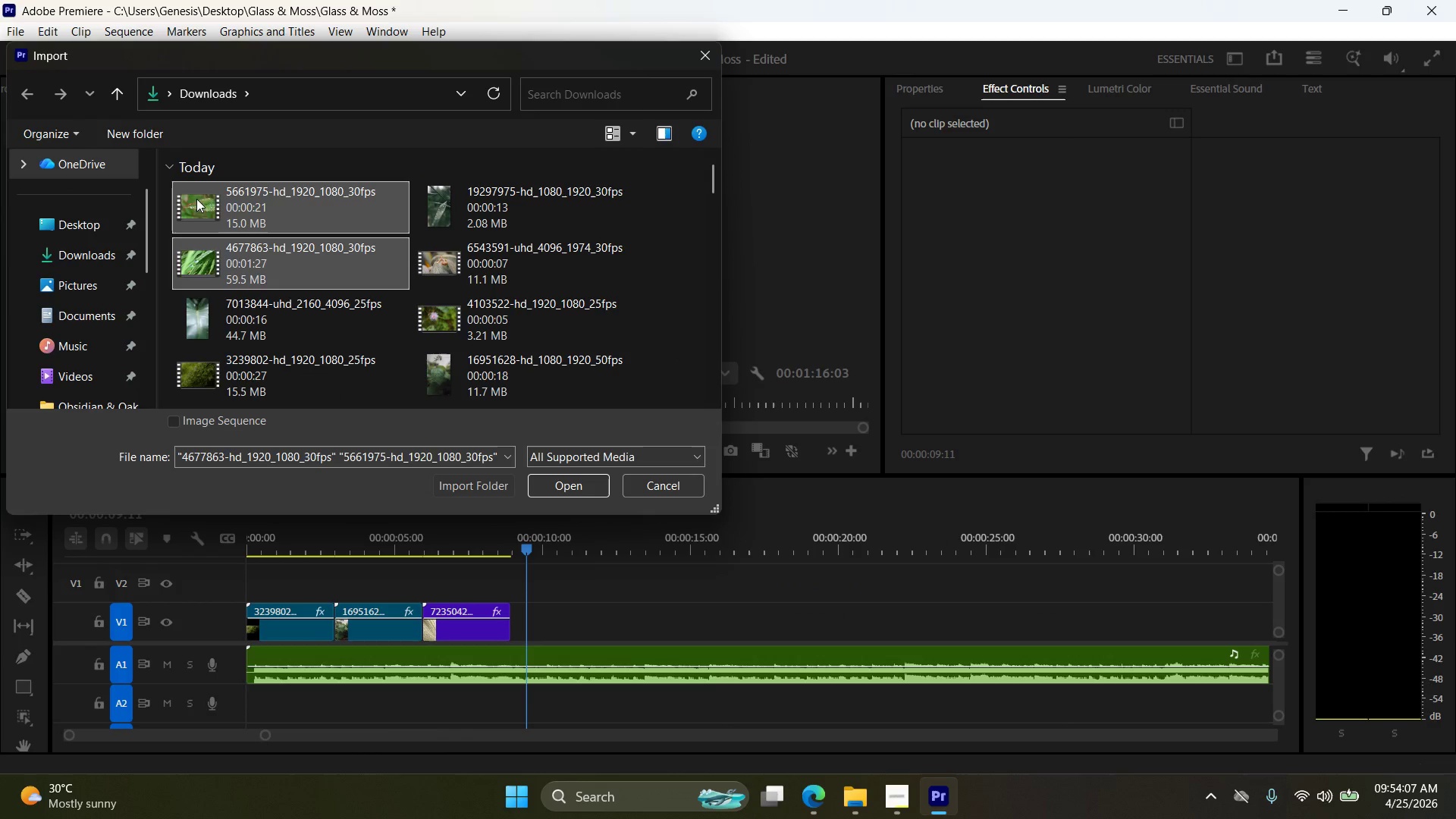 
left_click_drag(start_coordinate=[196, 199], to_coordinate=[283, 239])
 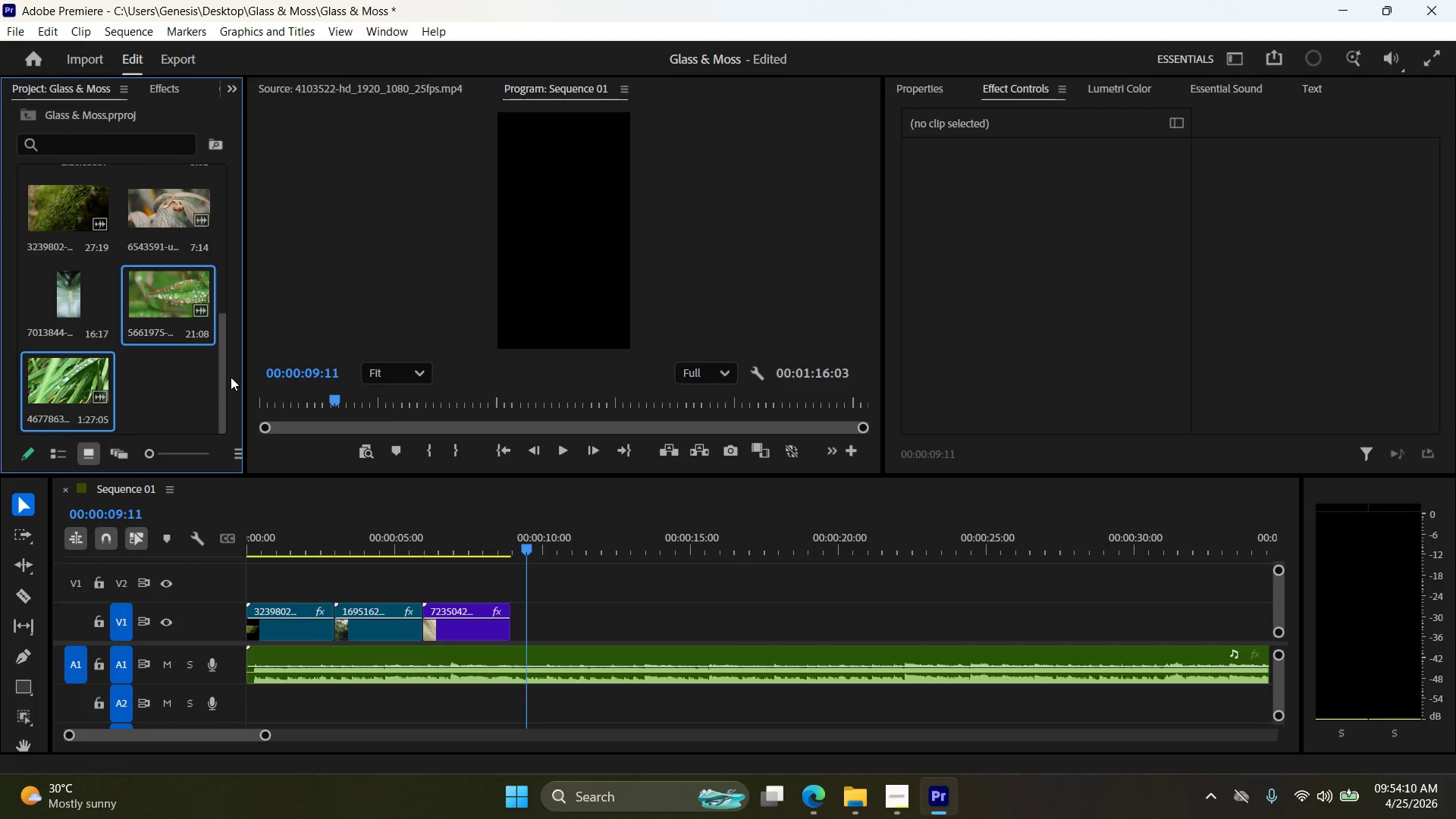 
left_click([168, 300])
 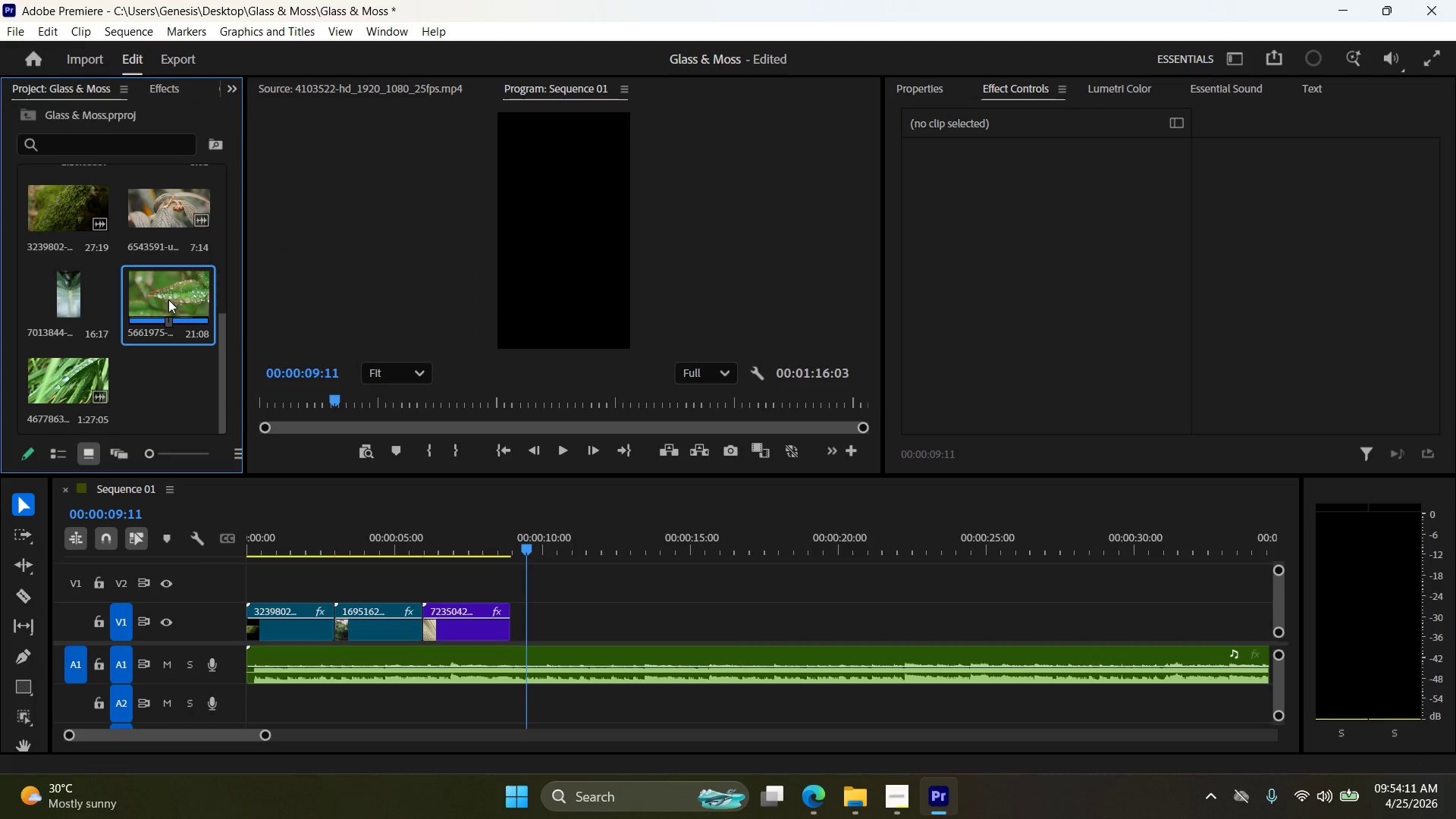 
right_click([168, 300])
 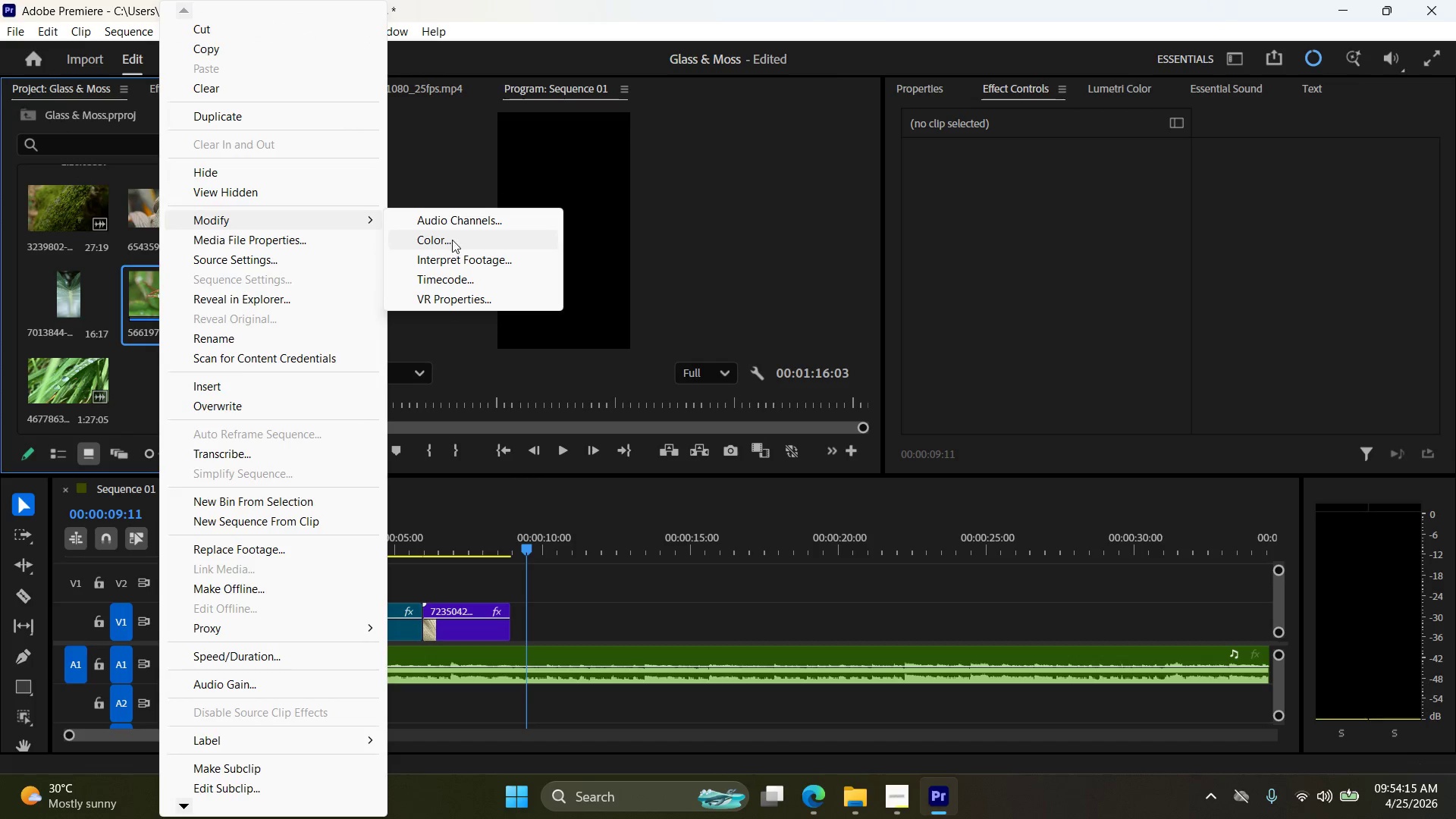 
left_click([450, 221])
 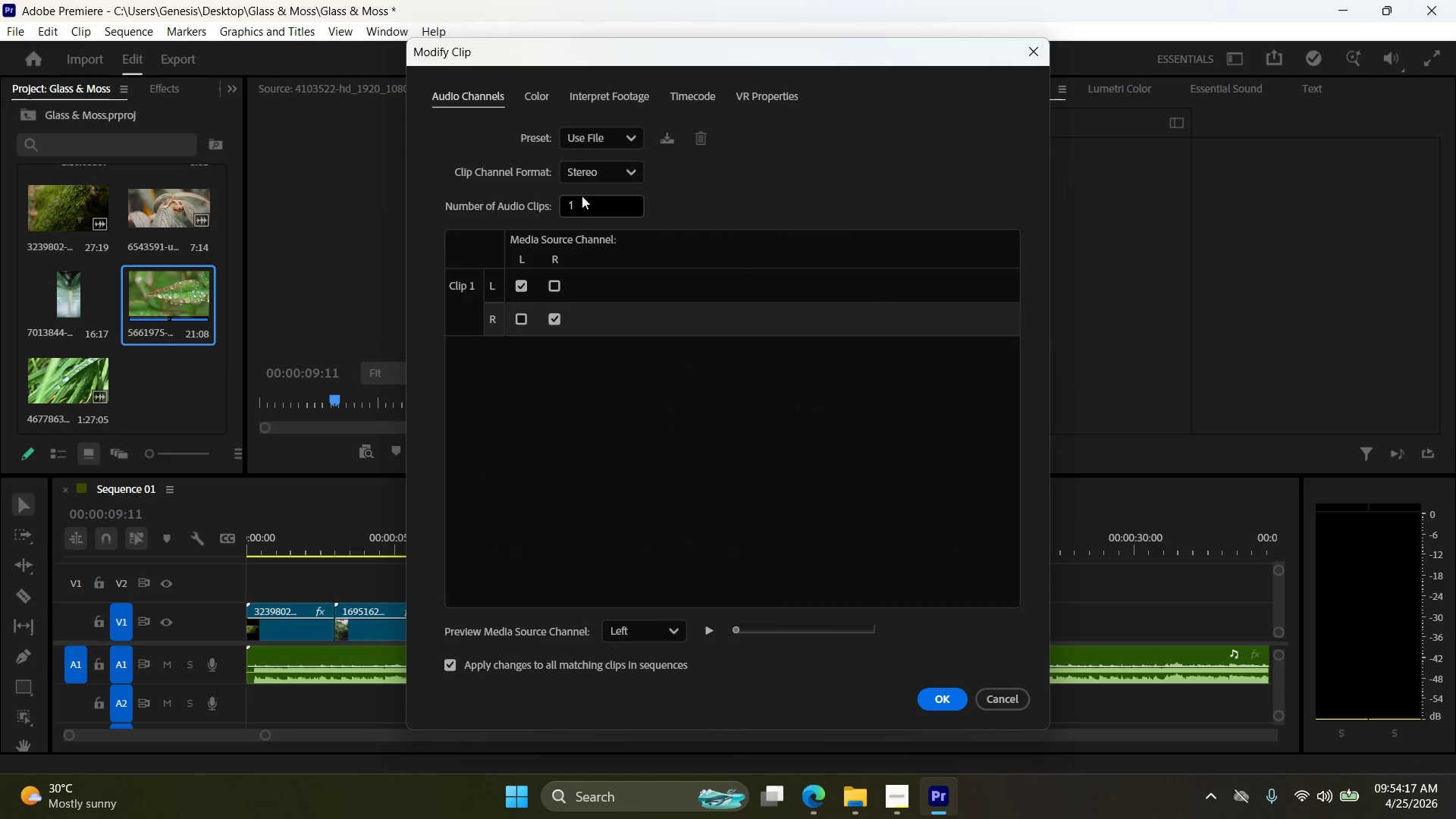 
left_click_drag(start_coordinate=[585, 210], to_coordinate=[485, 200])
 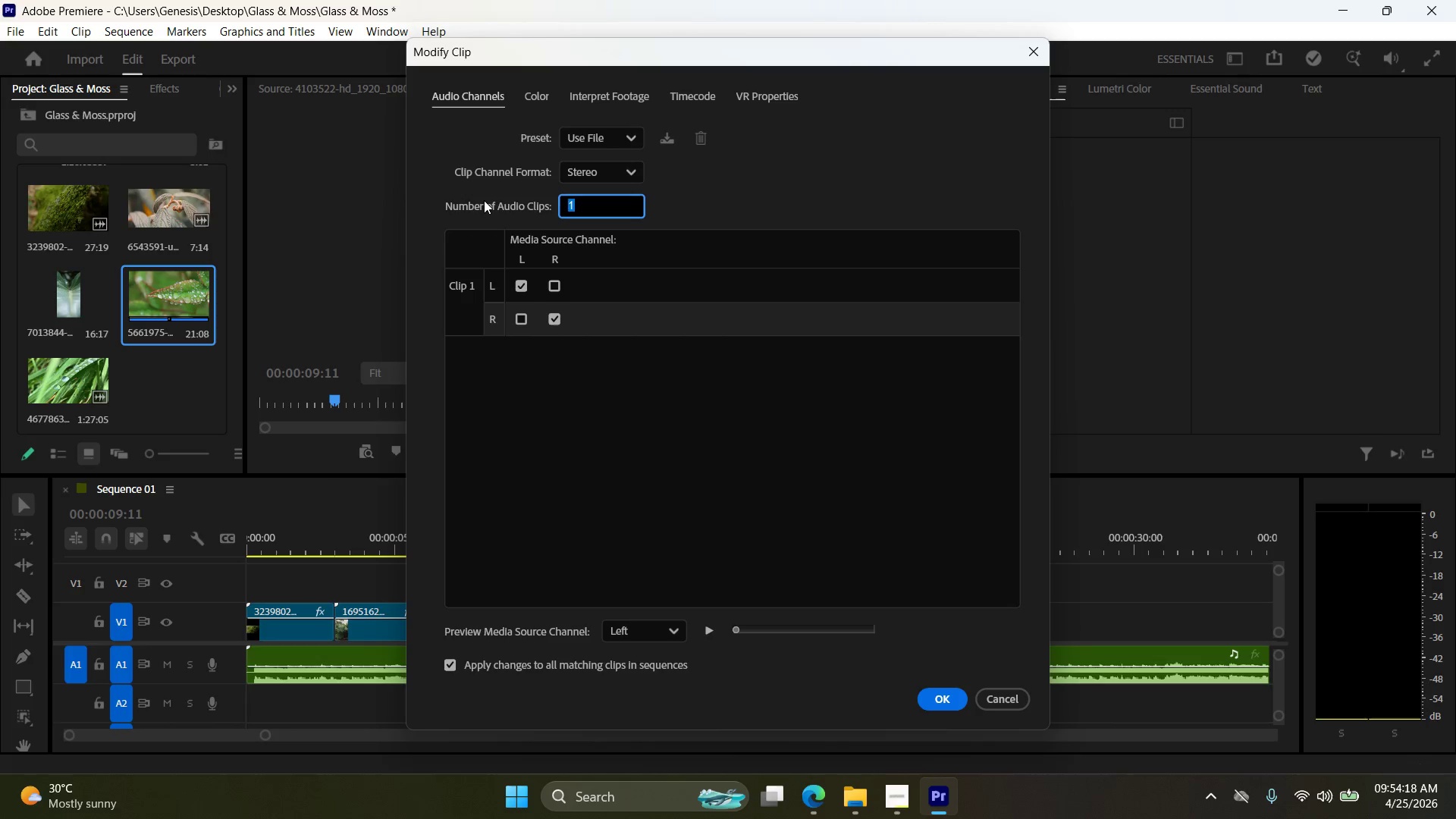 
key(0)
 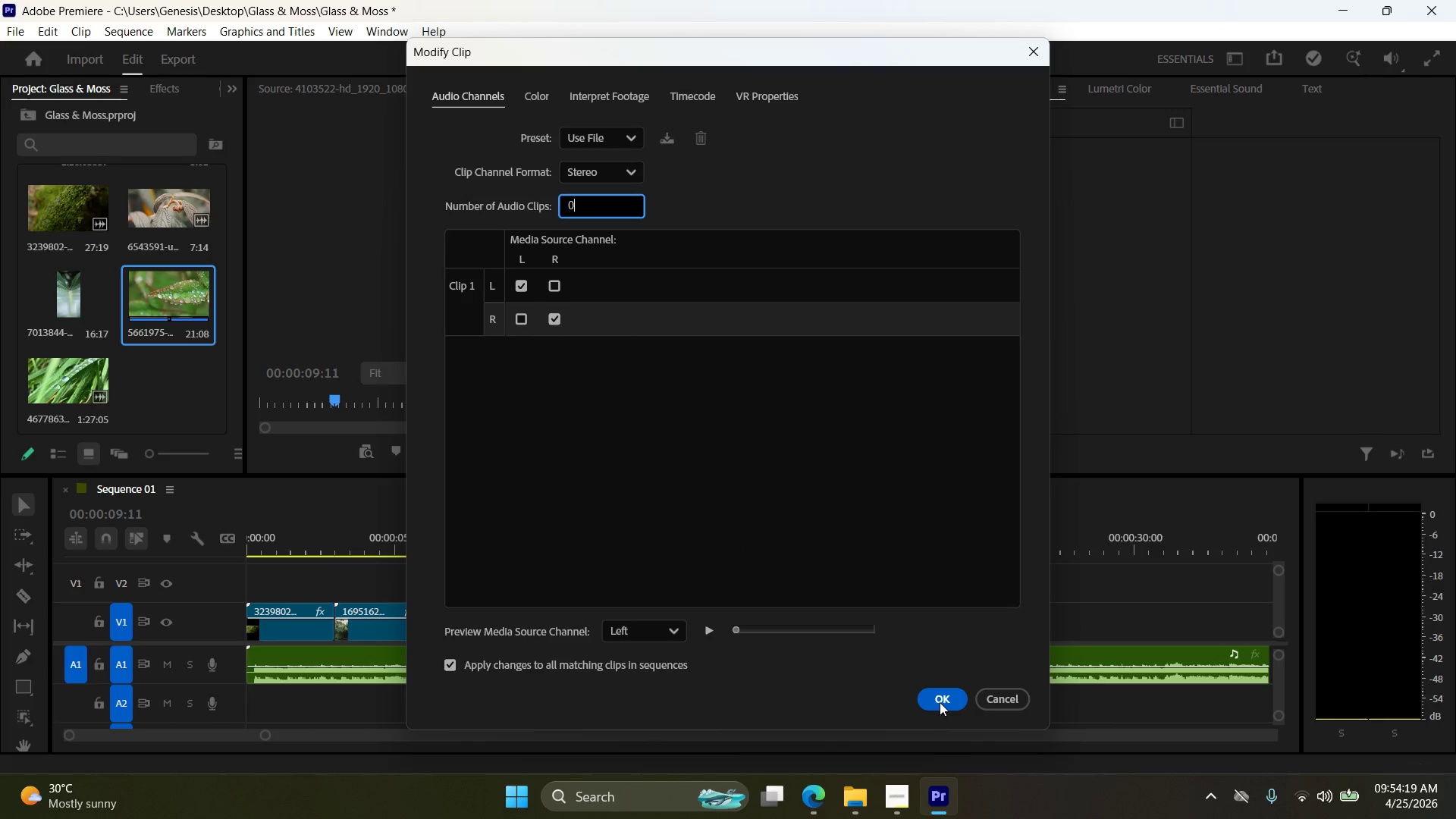 
left_click([940, 701])
 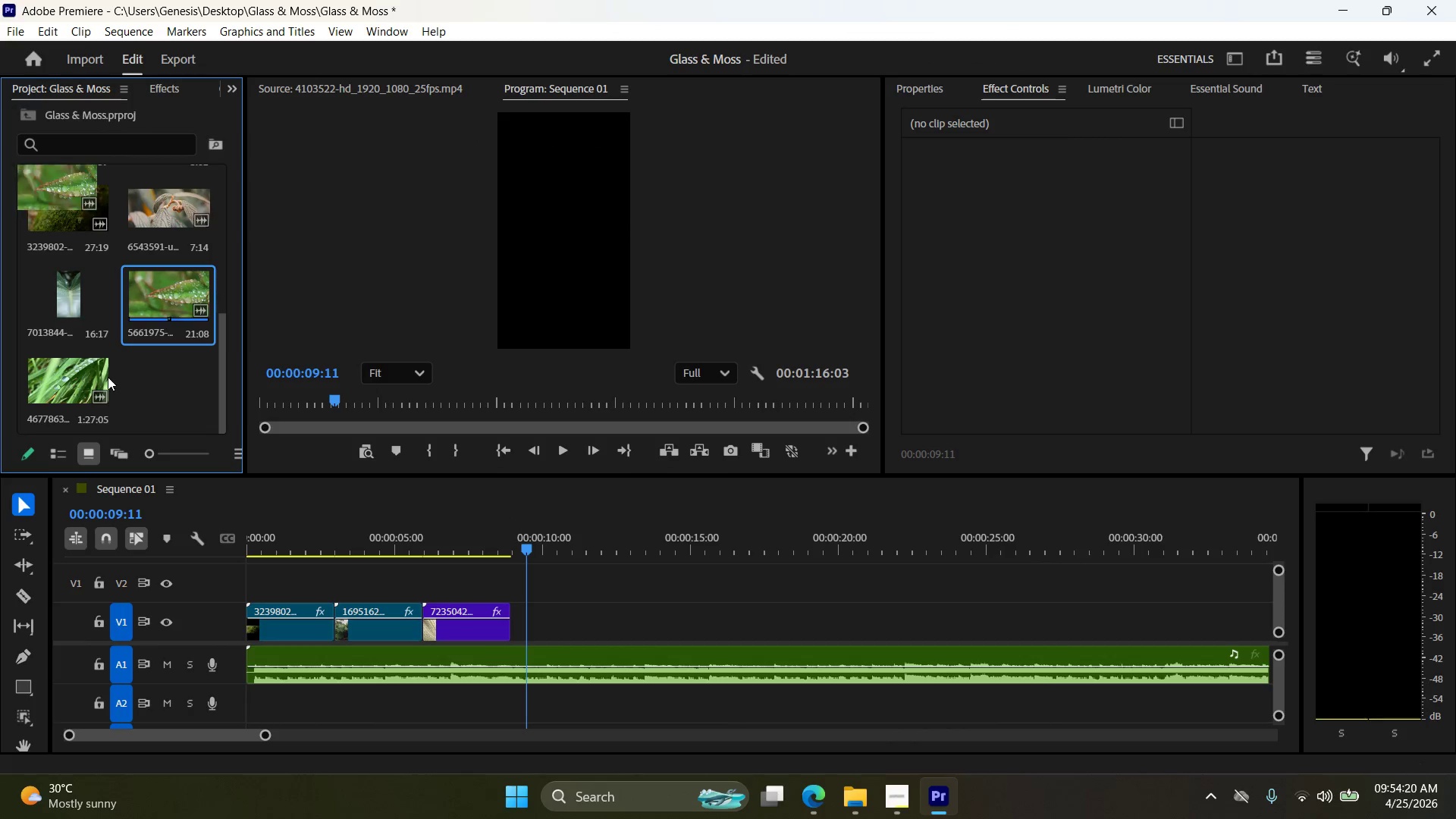 
left_click([82, 381])
 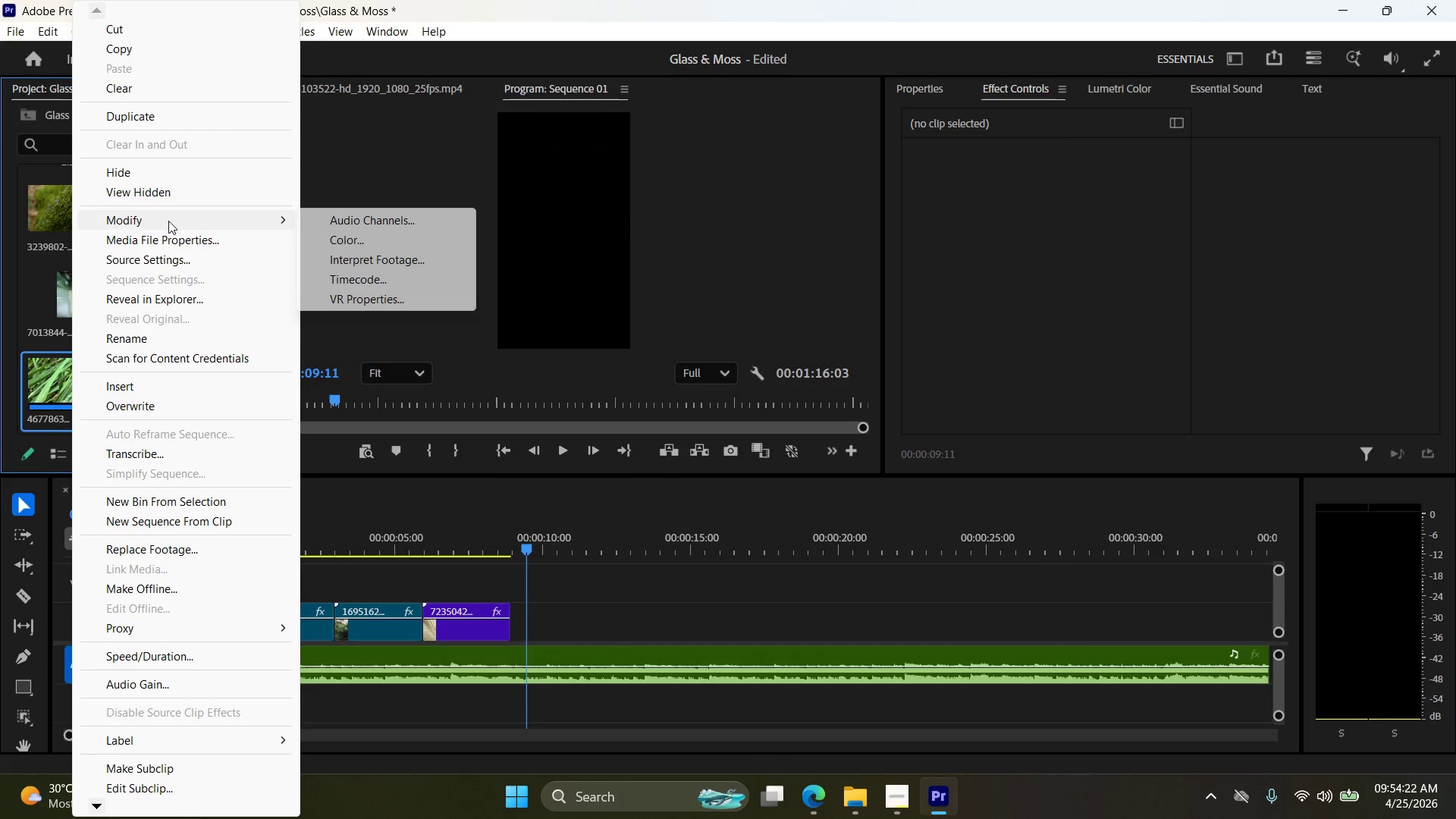 
left_click([323, 226])
 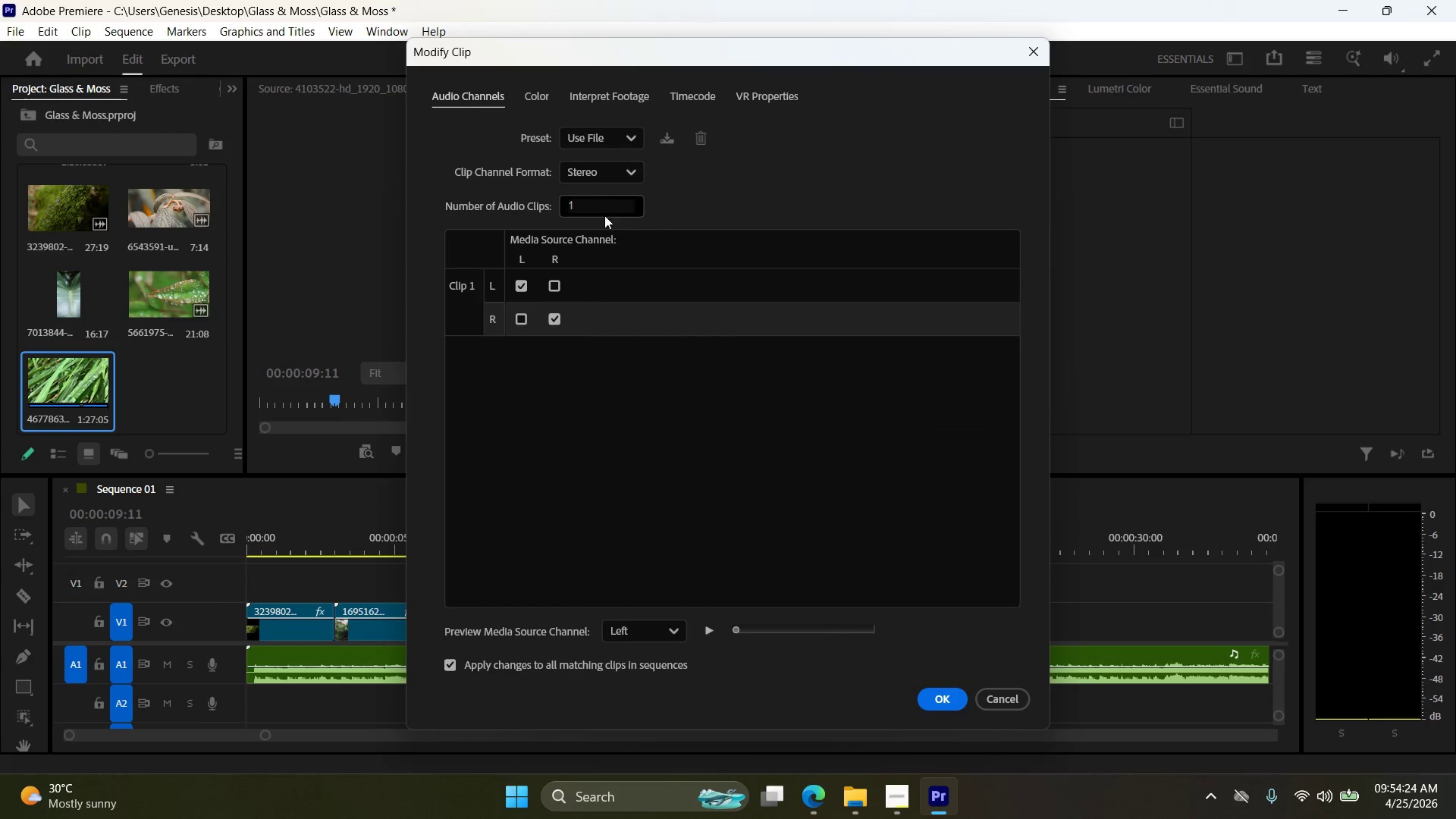 
left_click_drag(start_coordinate=[601, 209], to_coordinate=[482, 190])
 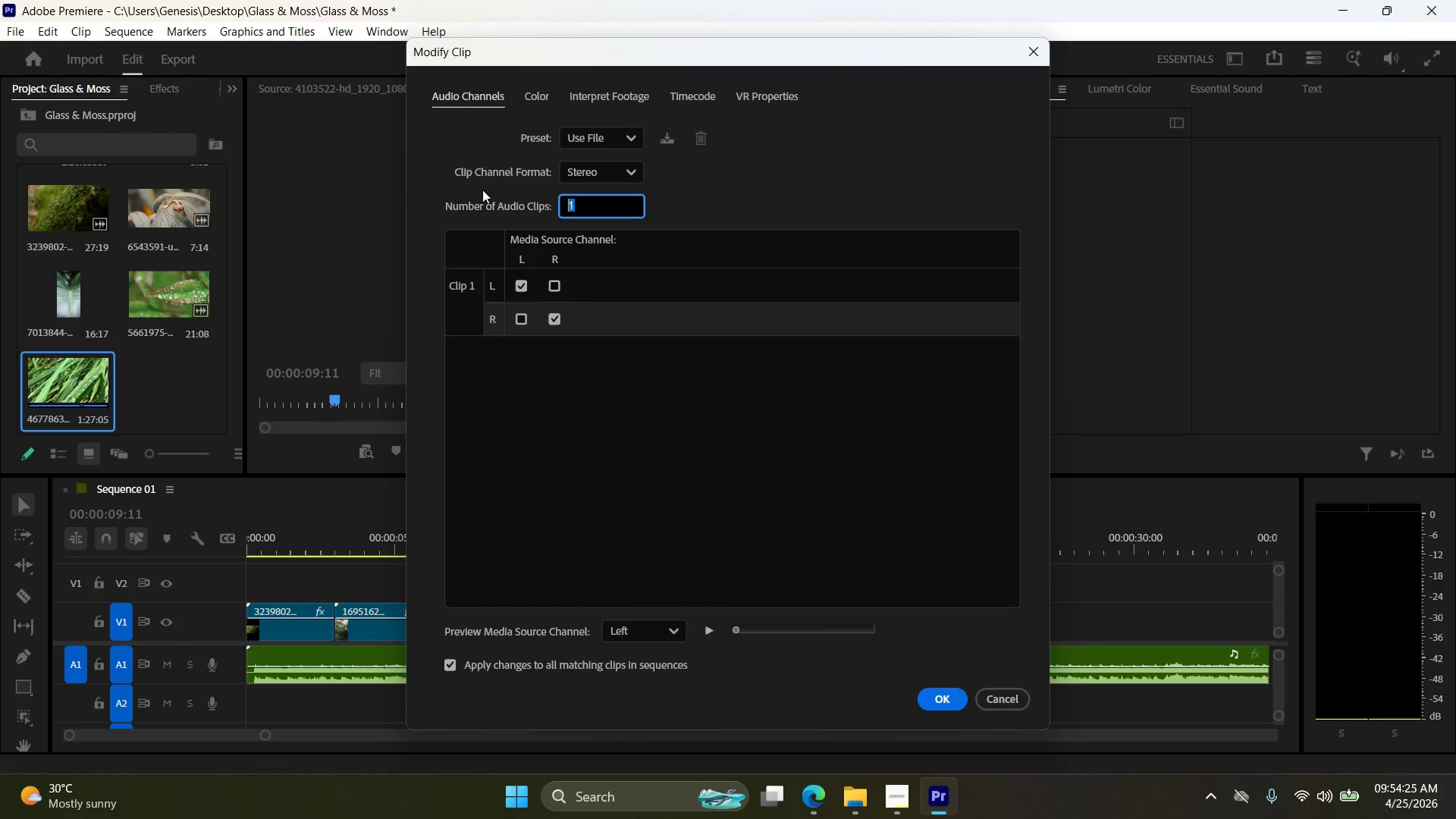 
key(0)
 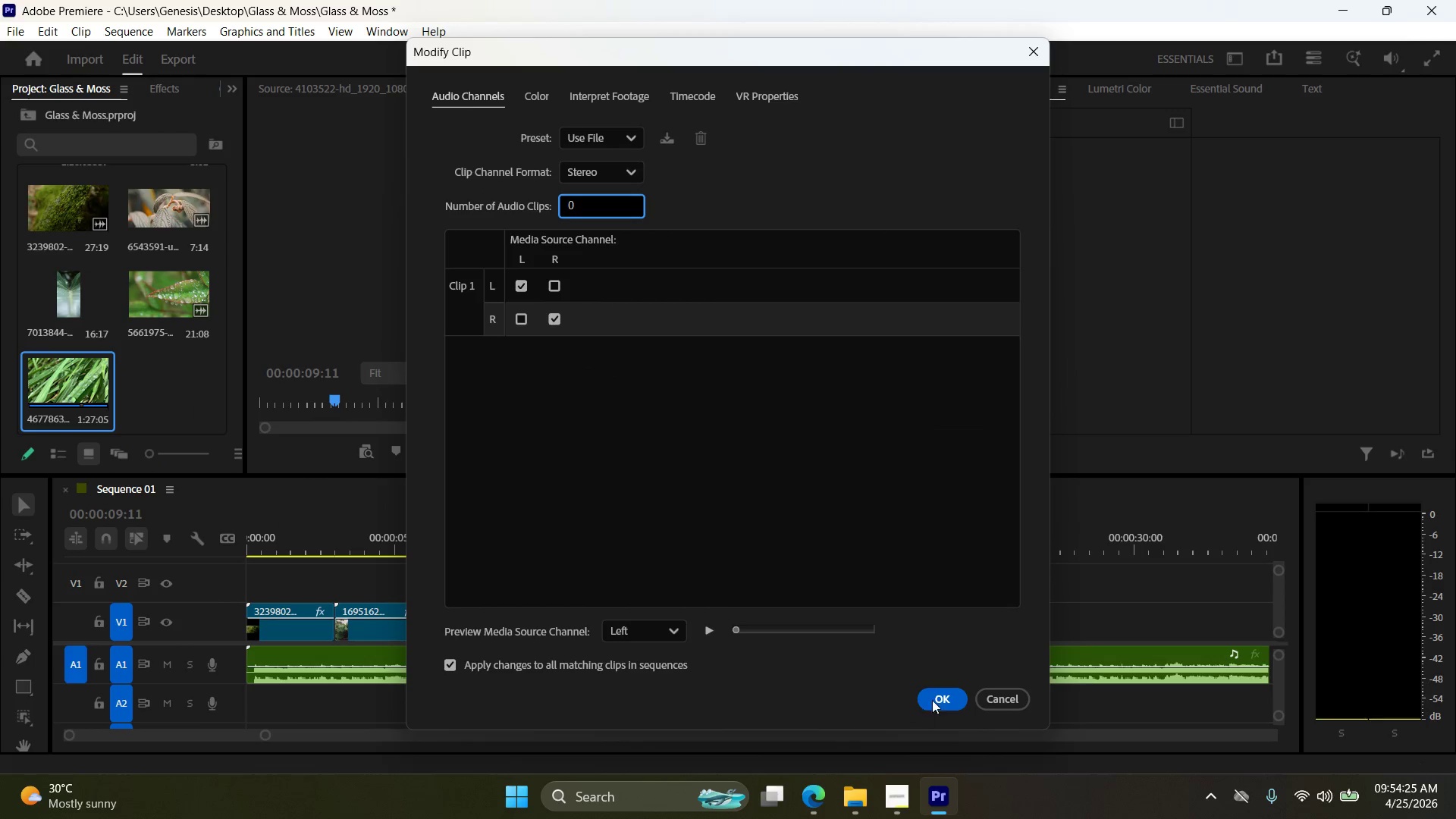 
left_click([934, 699])
 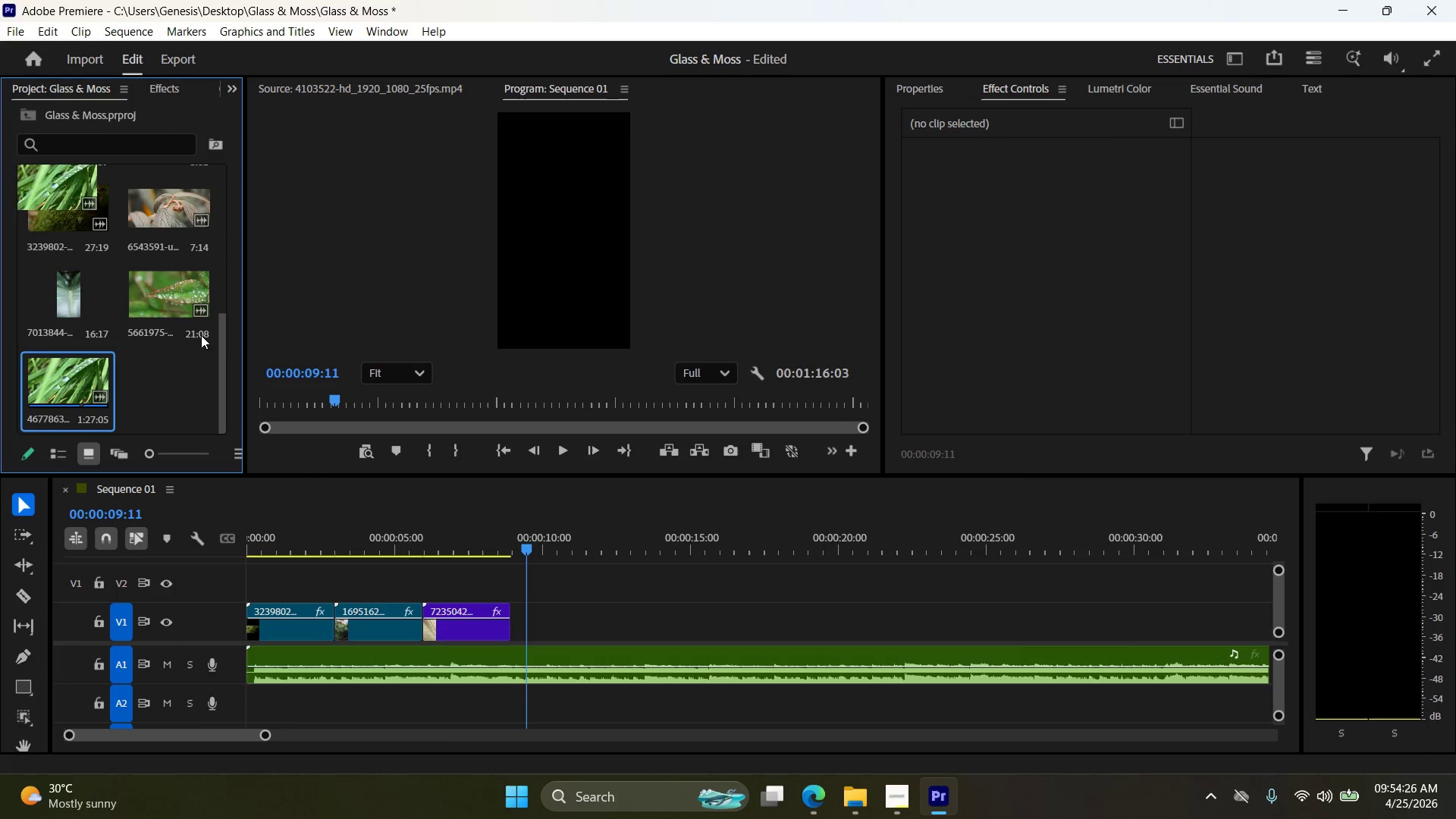 
left_click([167, 304])
 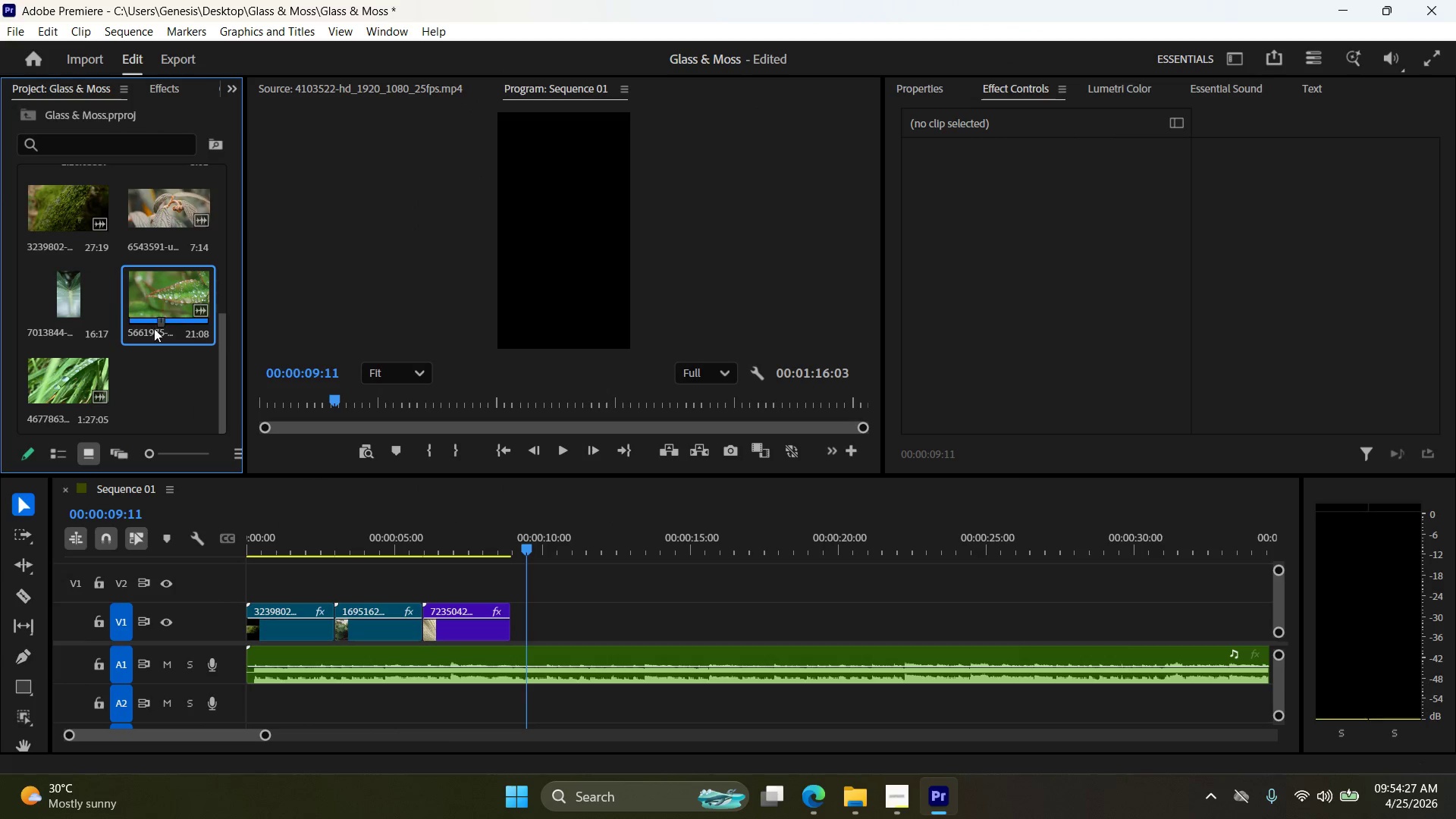 
hold_key(key=ControlLeft, duration=0.56)
 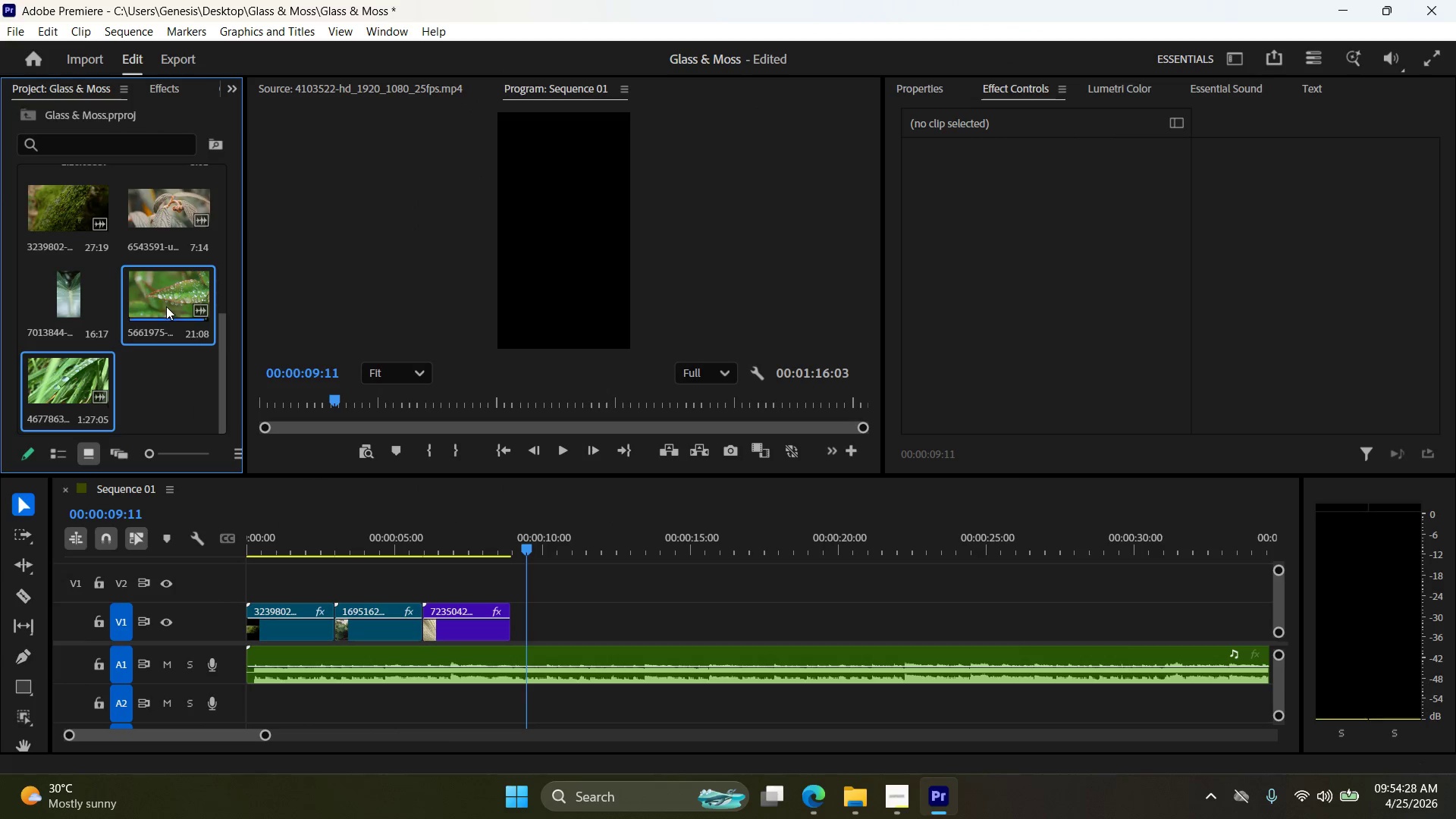 
left_click_drag(start_coordinate=[167, 306], to_coordinate=[507, 625])
 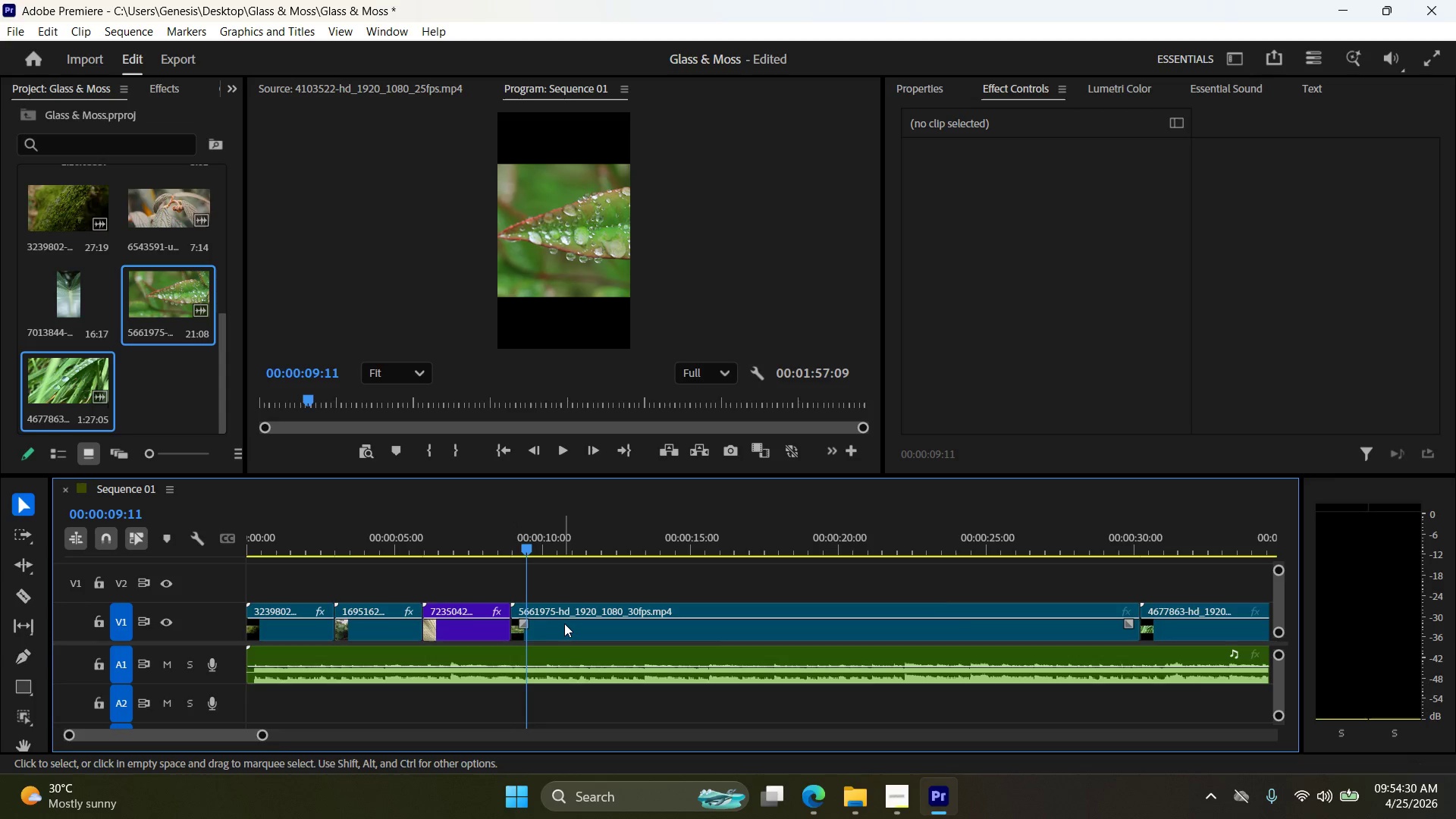 
hold_key(key=AltLeft, duration=0.59)
scroll: coordinate [570, 621], scroll_direction: down, amount: 9.0
 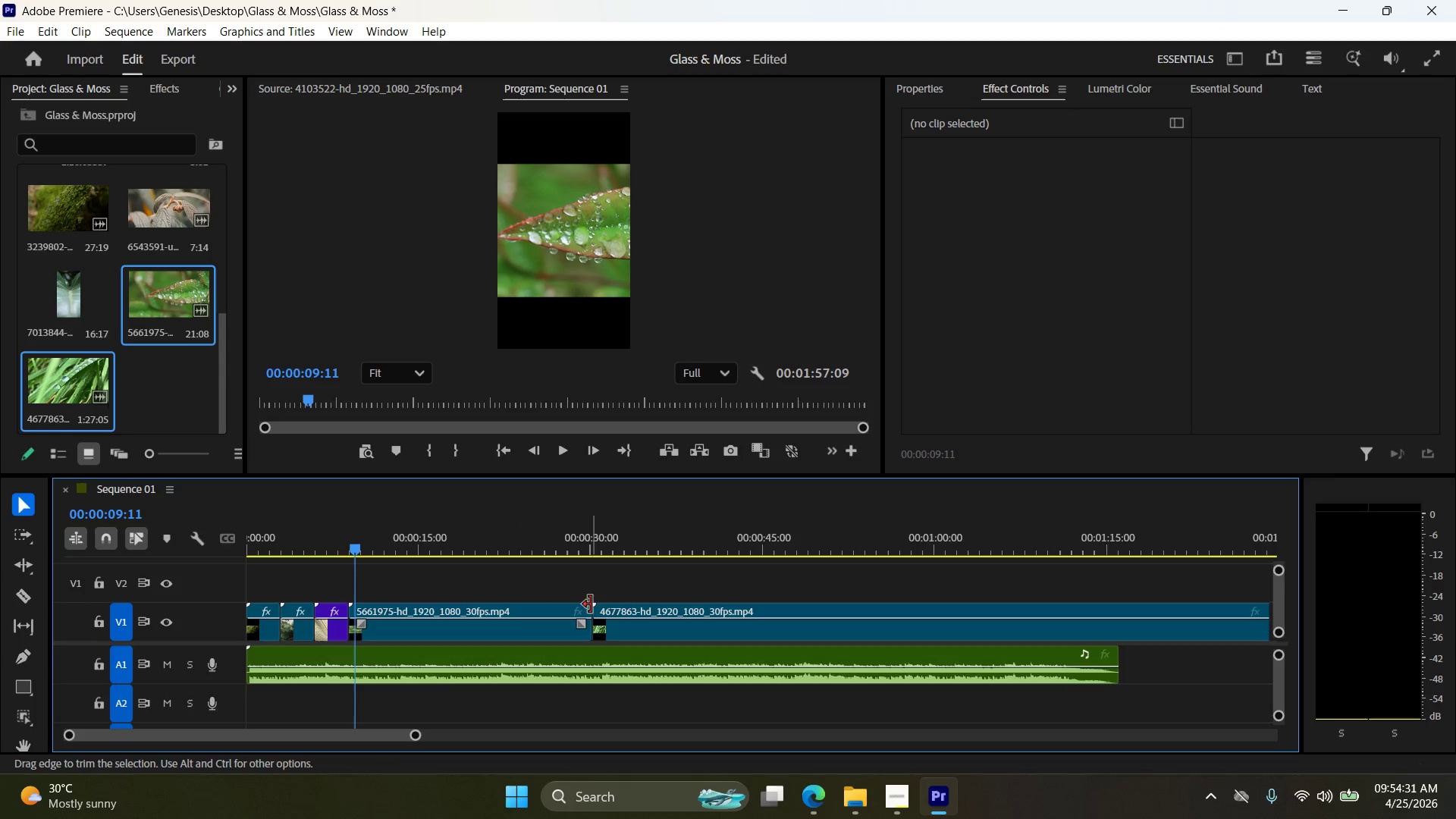 
left_click_drag(start_coordinate=[591, 604], to_coordinate=[394, 617])
 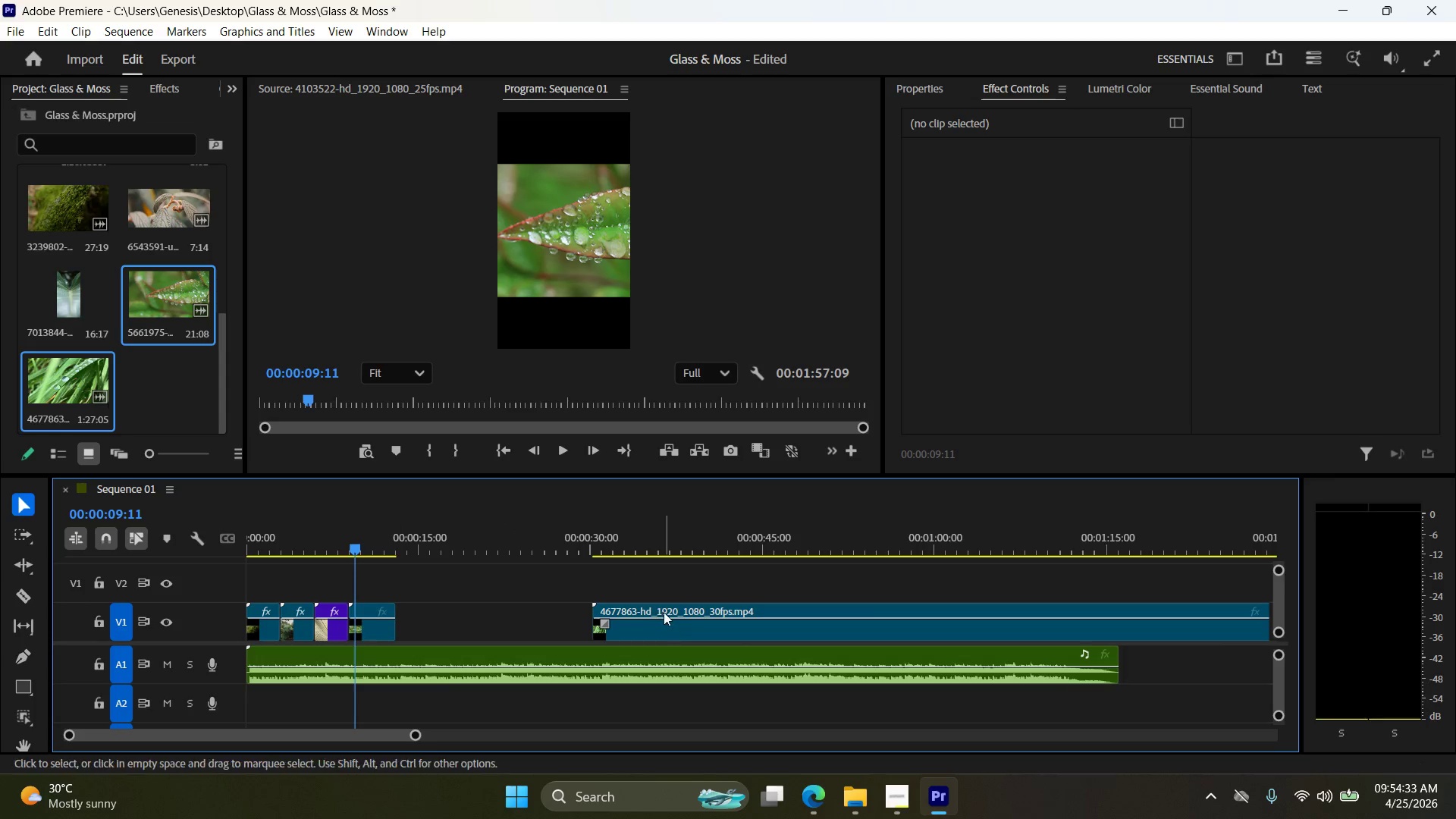 
left_click_drag(start_coordinate=[664, 611], to_coordinate=[474, 612])
 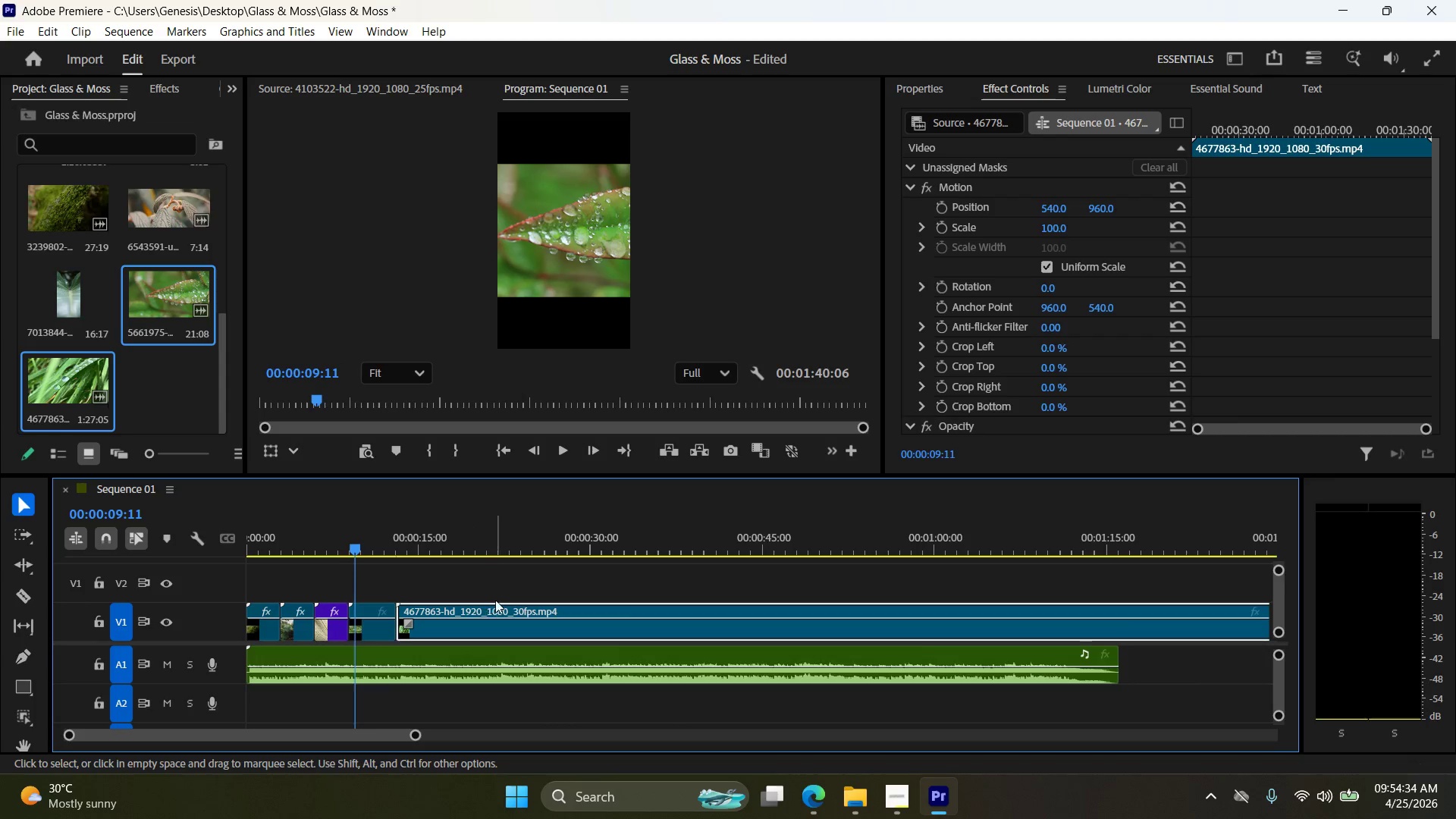 
hold_key(key=AltLeft, duration=0.62)
scroll: coordinate [500, 606], scroll_direction: down, amount: 8.0
 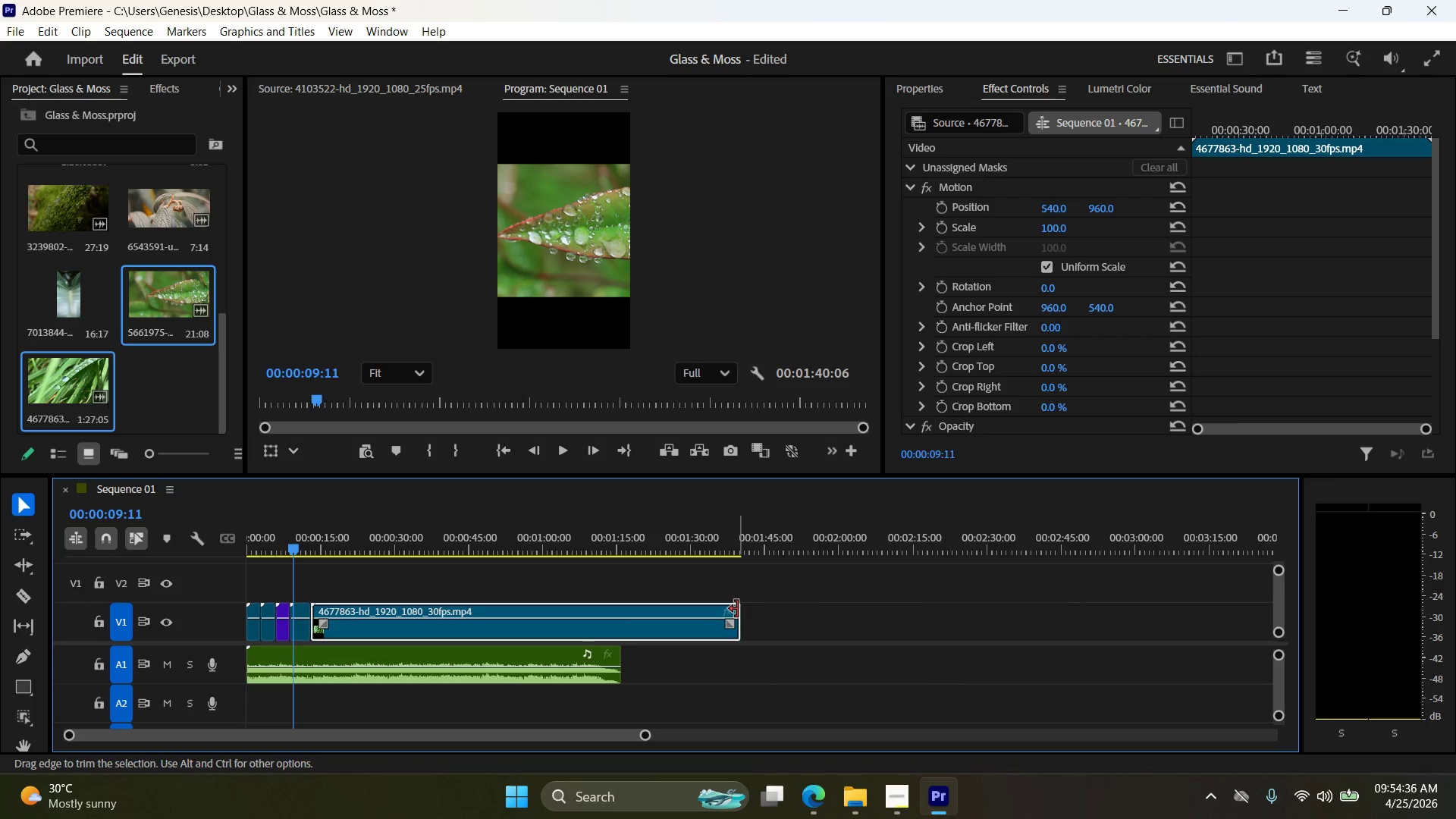 
left_click_drag(start_coordinate=[739, 608], to_coordinate=[362, 621])
 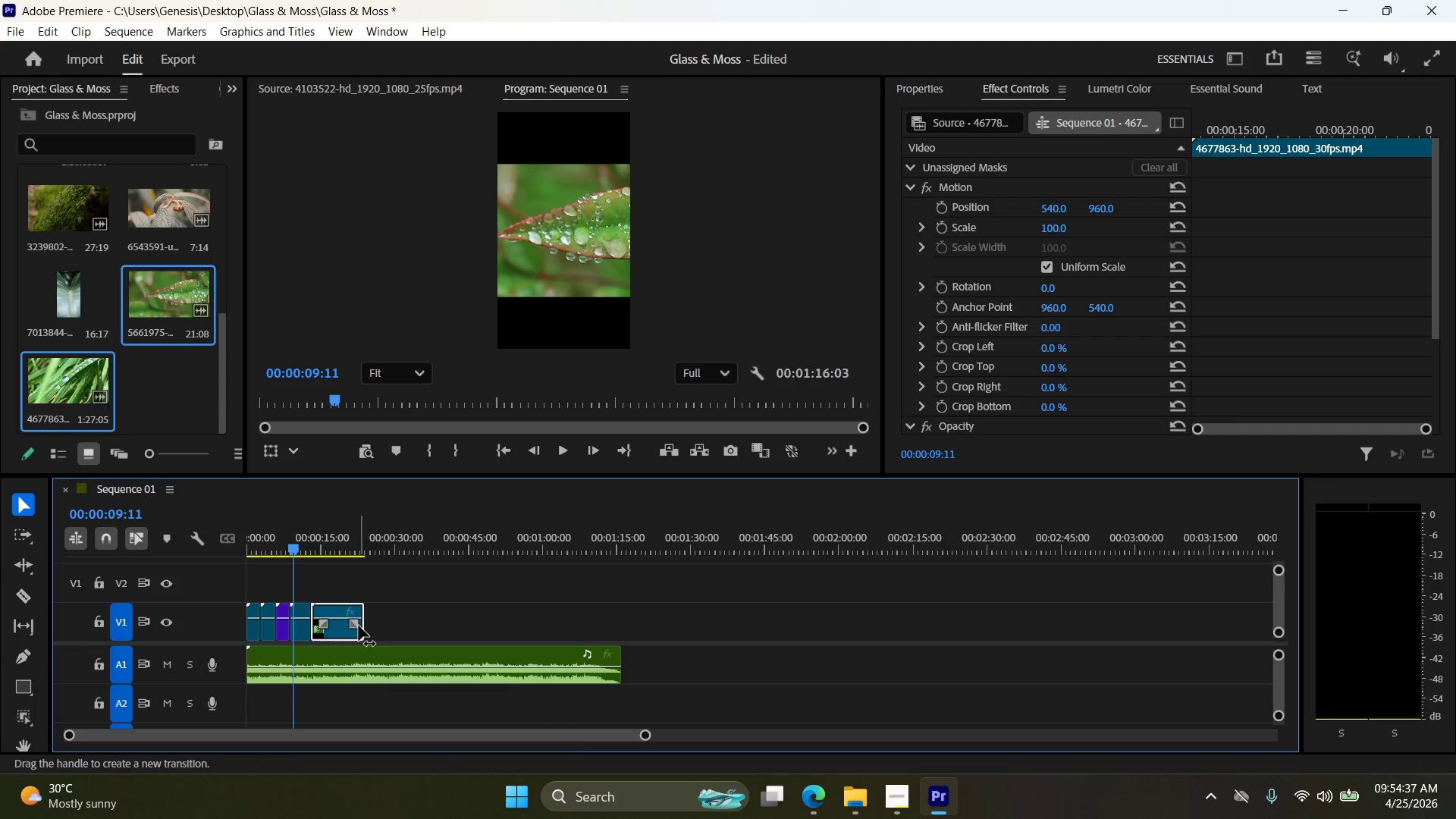 
hold_key(key=AltLeft, duration=0.55)
scroll: coordinate [351, 626], scroll_direction: up, amount: 11.0
 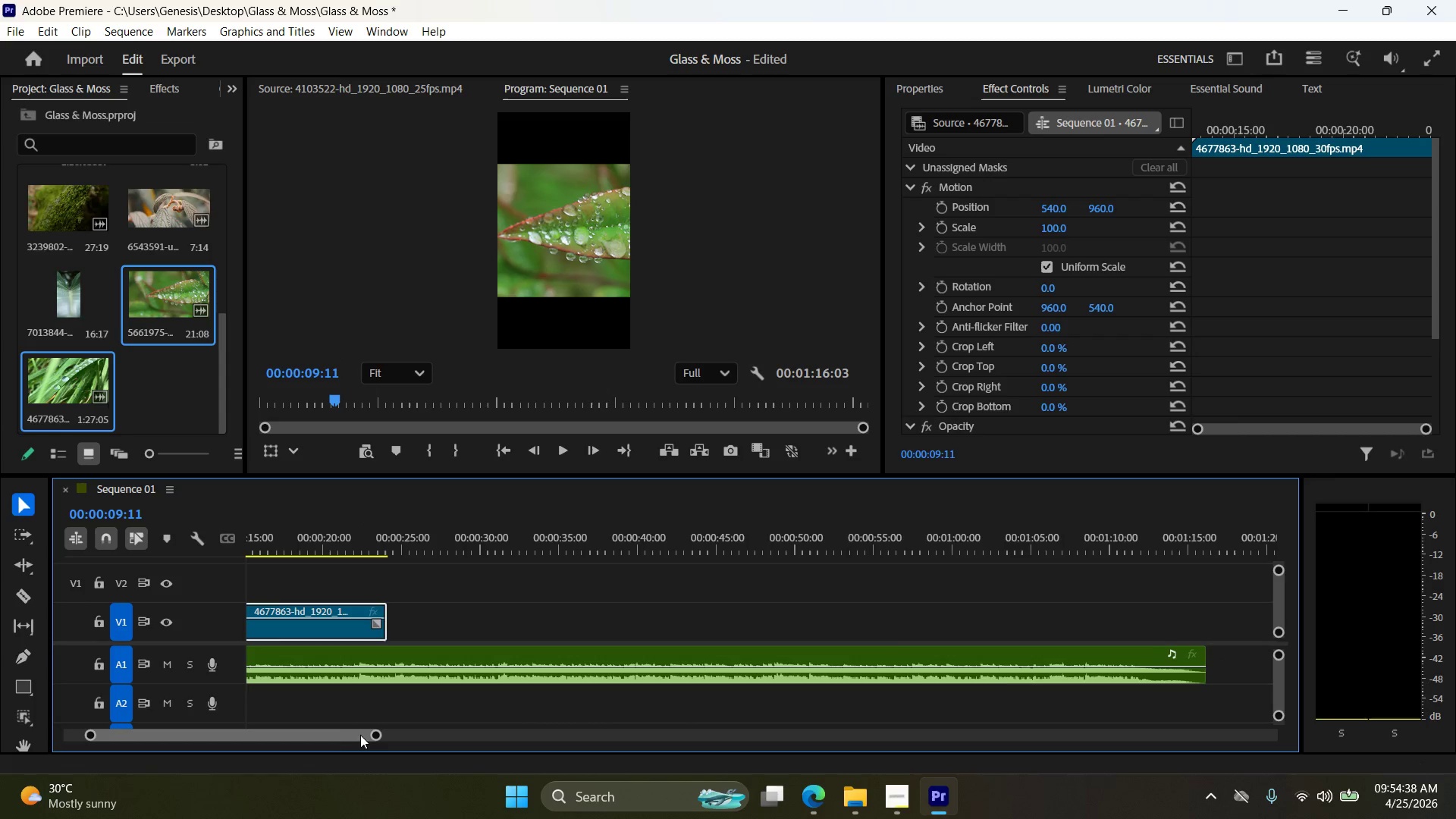 
left_click_drag(start_coordinate=[351, 733], to_coordinate=[261, 732])
 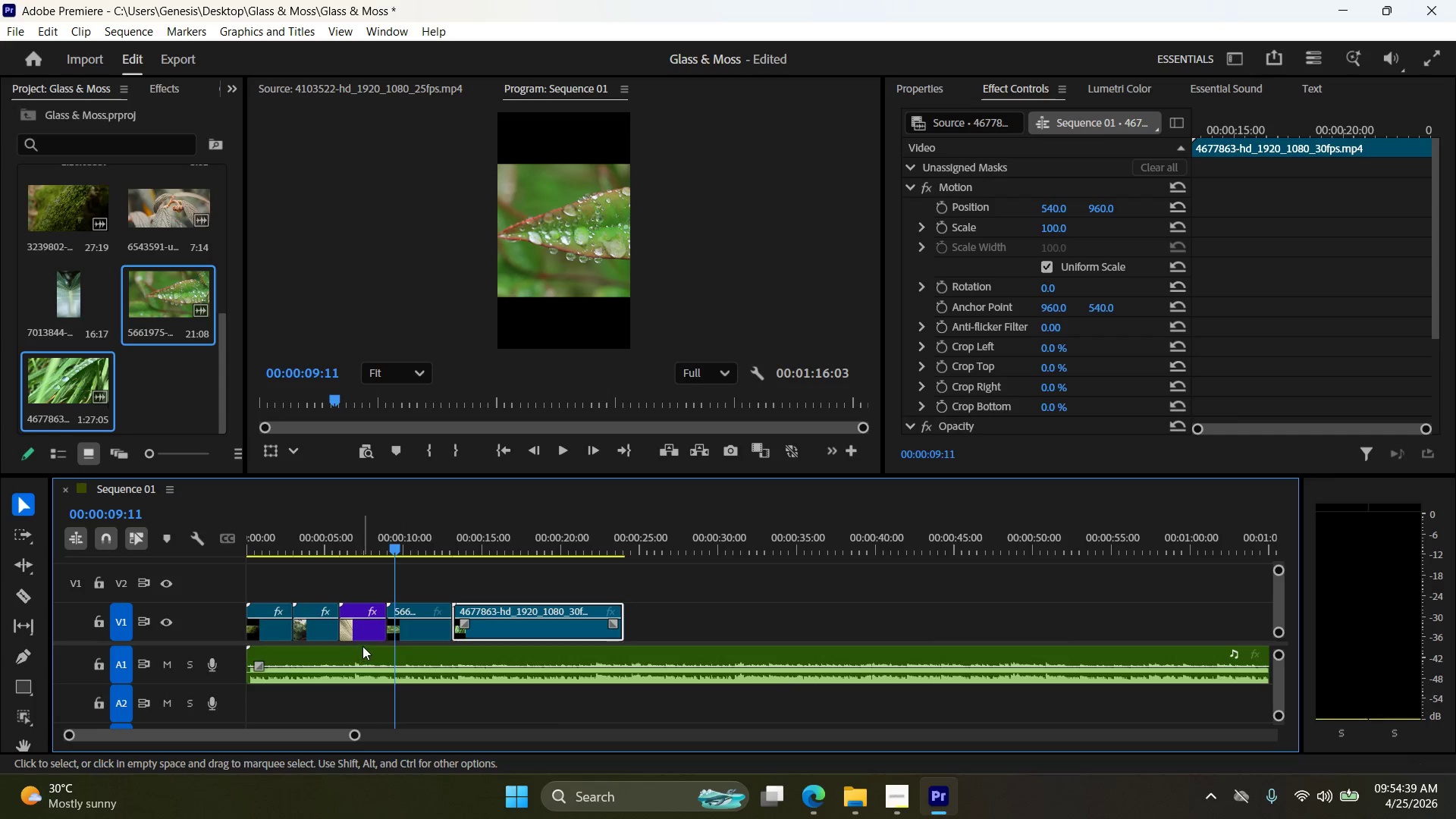 
hold_key(key=AltLeft, duration=0.33)
 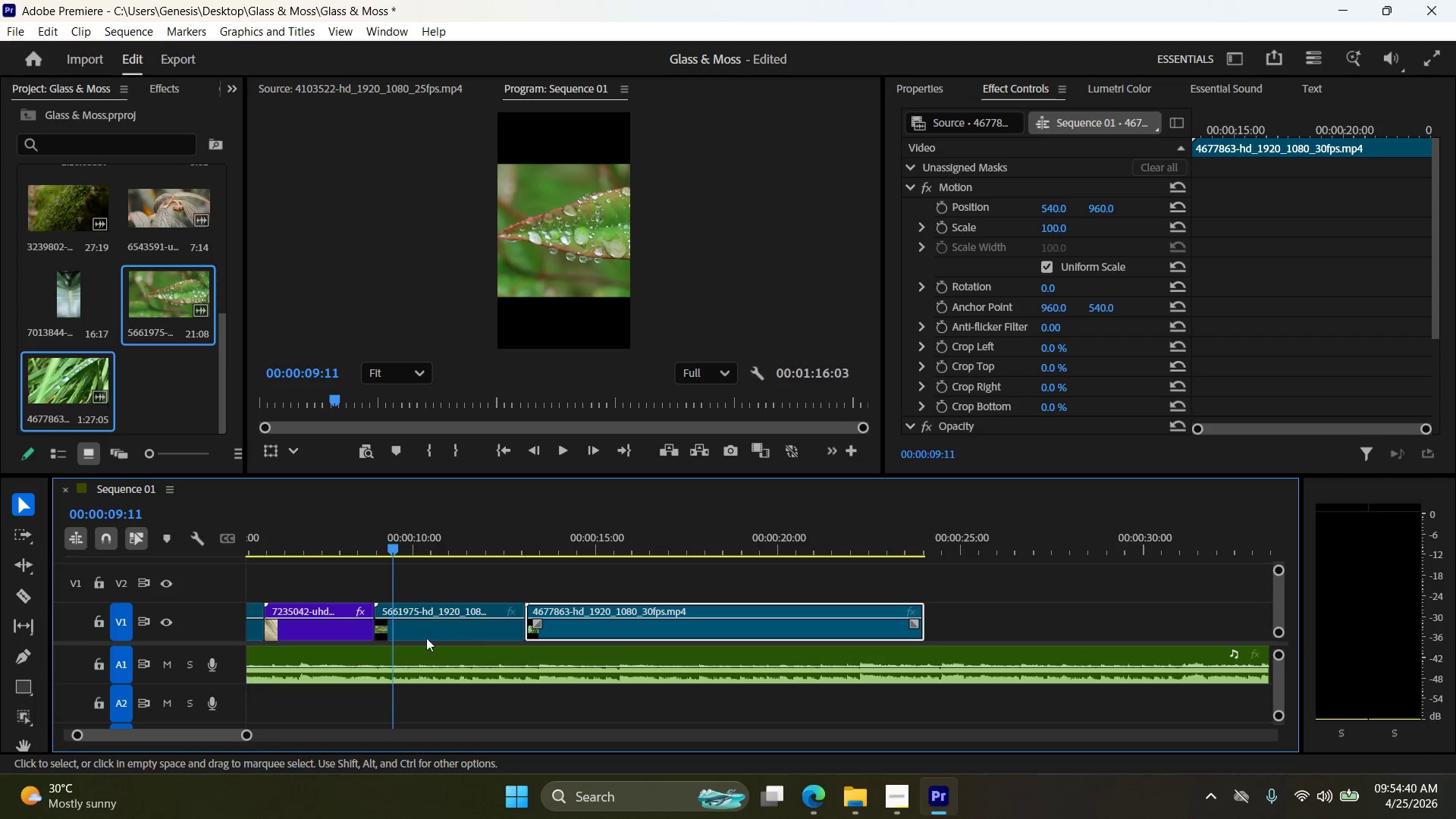 
key(Alt+AltLeft)
 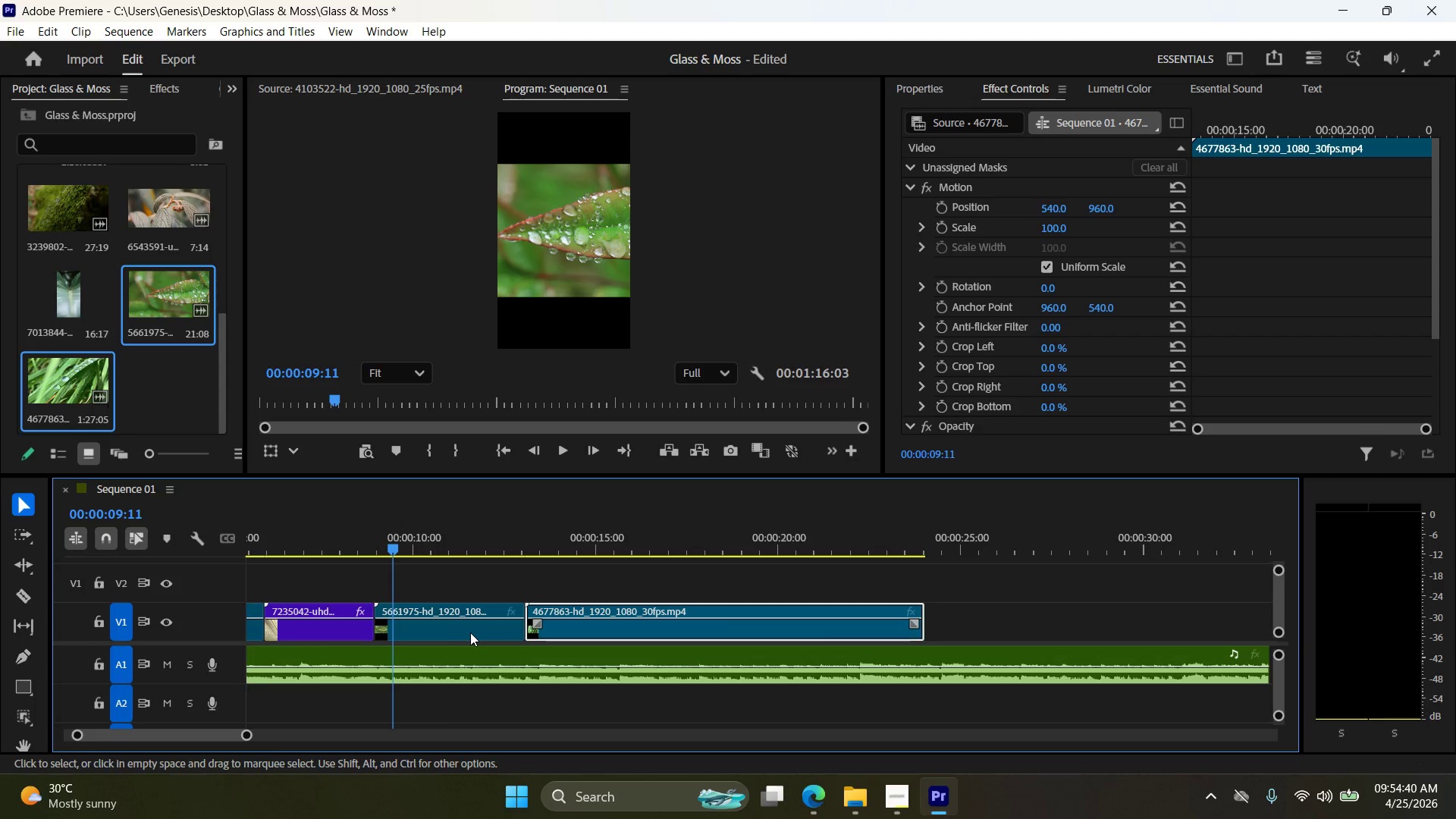 
left_click([470, 632])
 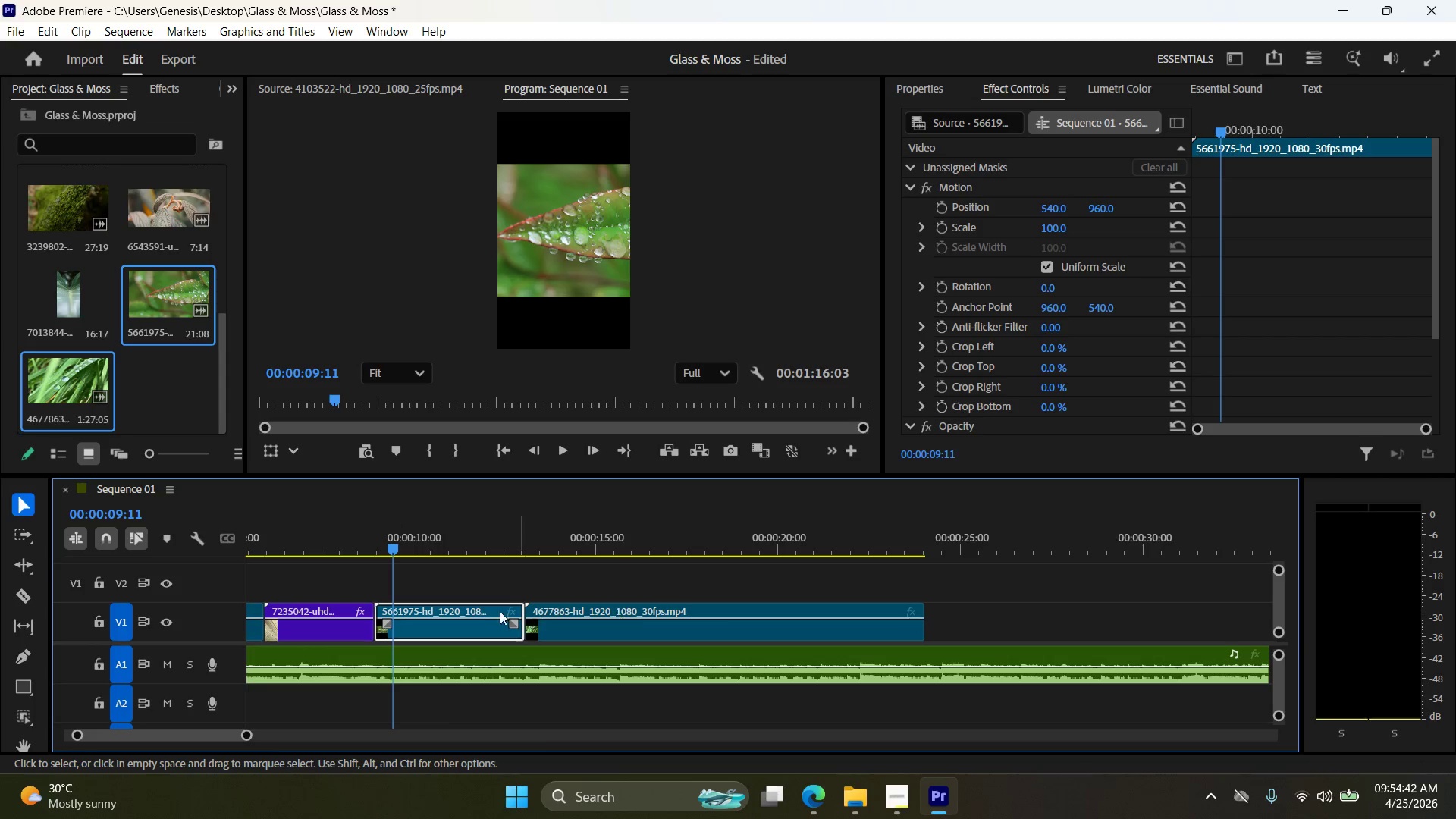 
scroll: coordinate [398, 643], scroll_direction: up, amount: 8.0
 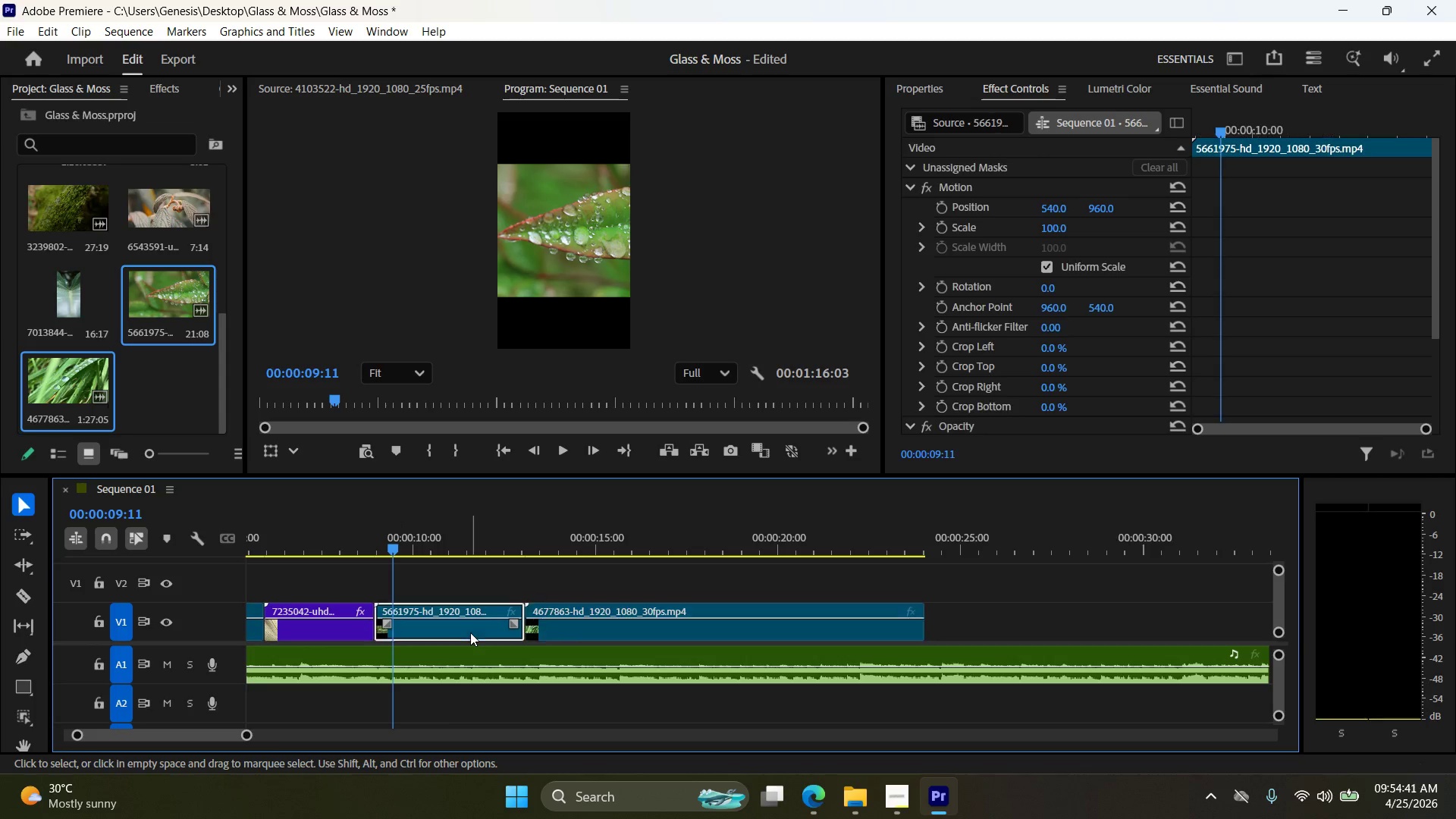 
left_click_drag(start_coordinate=[524, 603], to_coordinate=[471, 603])
 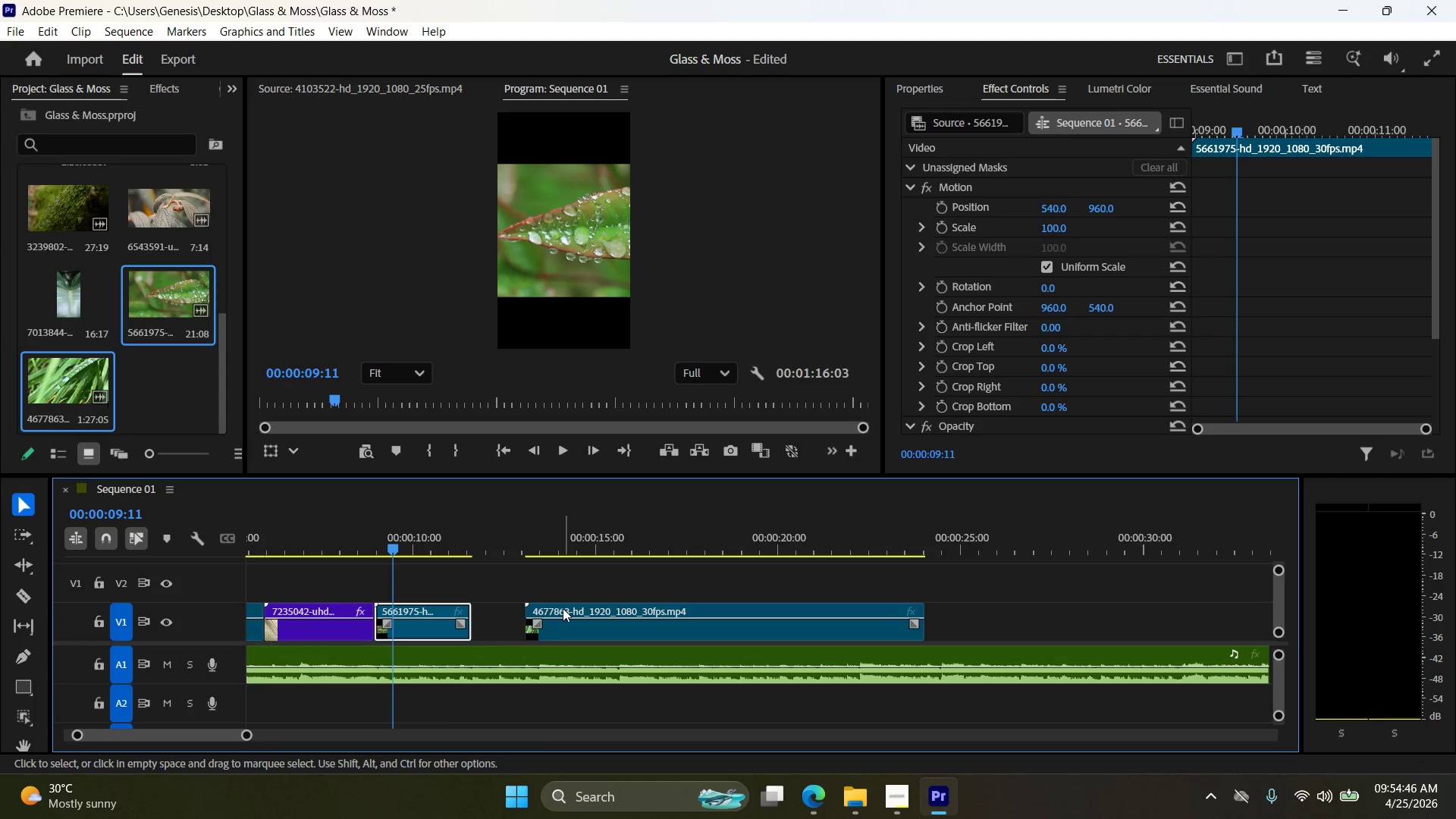 
left_click_drag(start_coordinate=[563, 608], to_coordinate=[511, 612])
 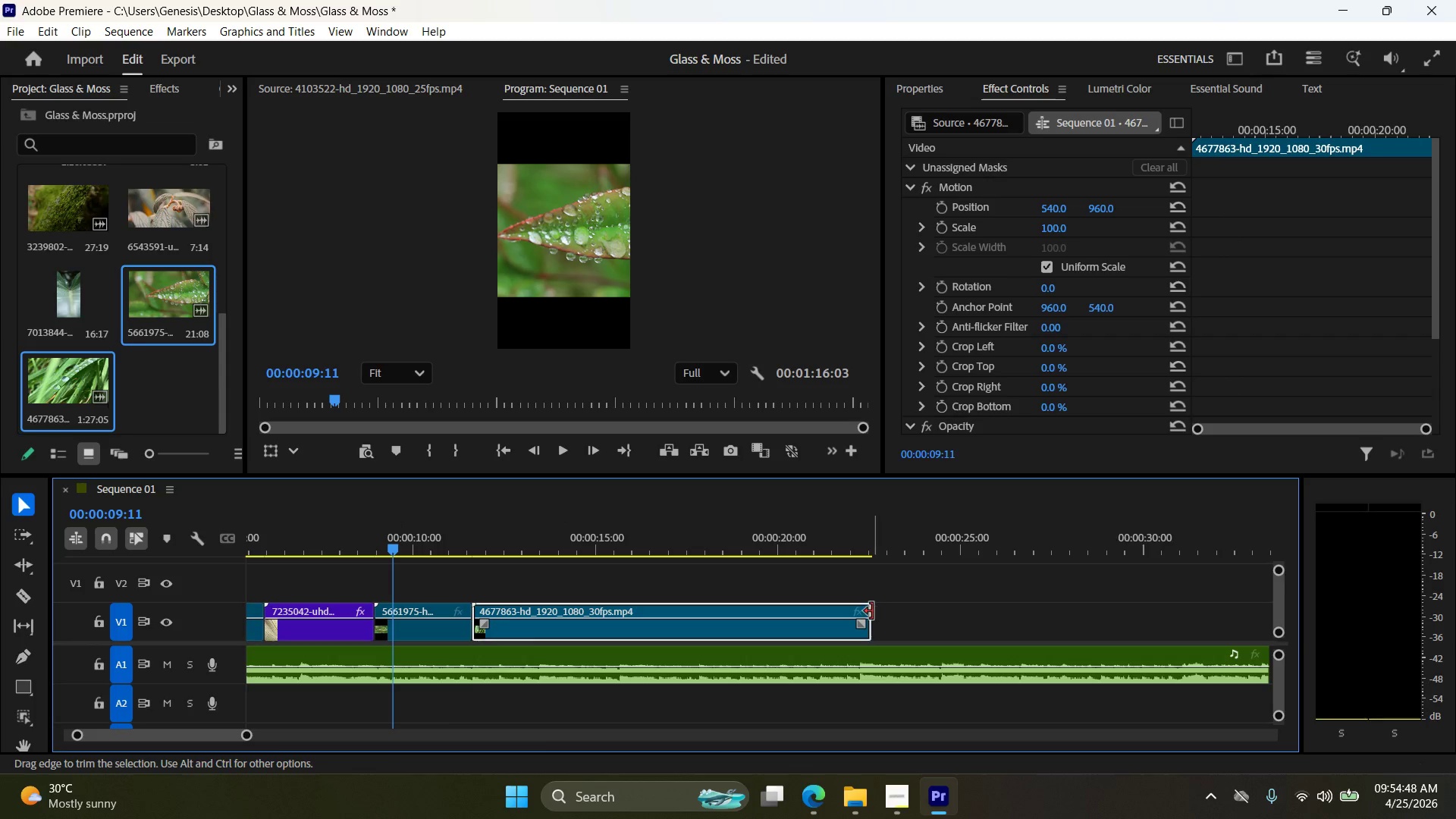 
left_click_drag(start_coordinate=[871, 610], to_coordinate=[592, 612])
 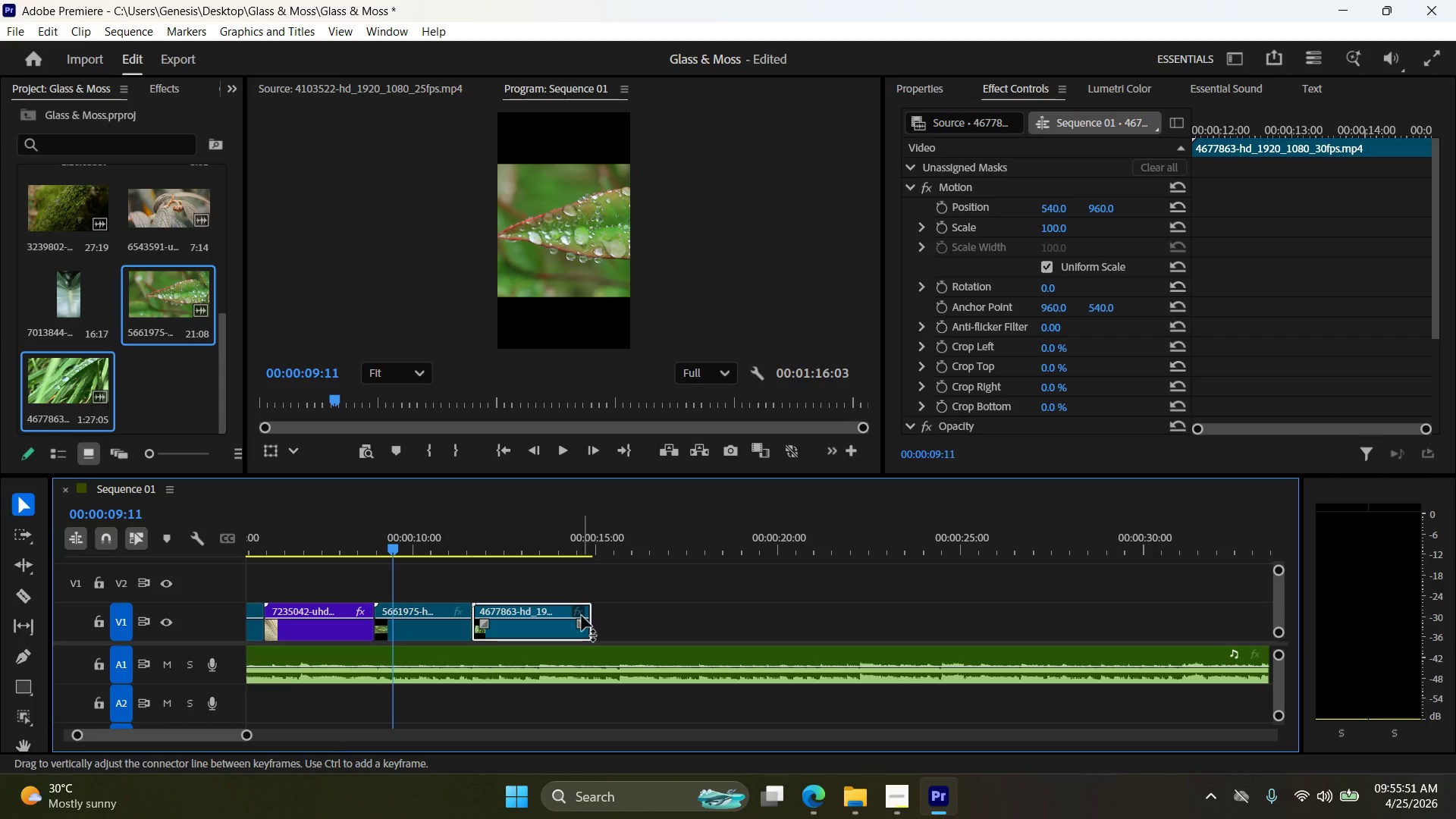 
wait(64.8)
 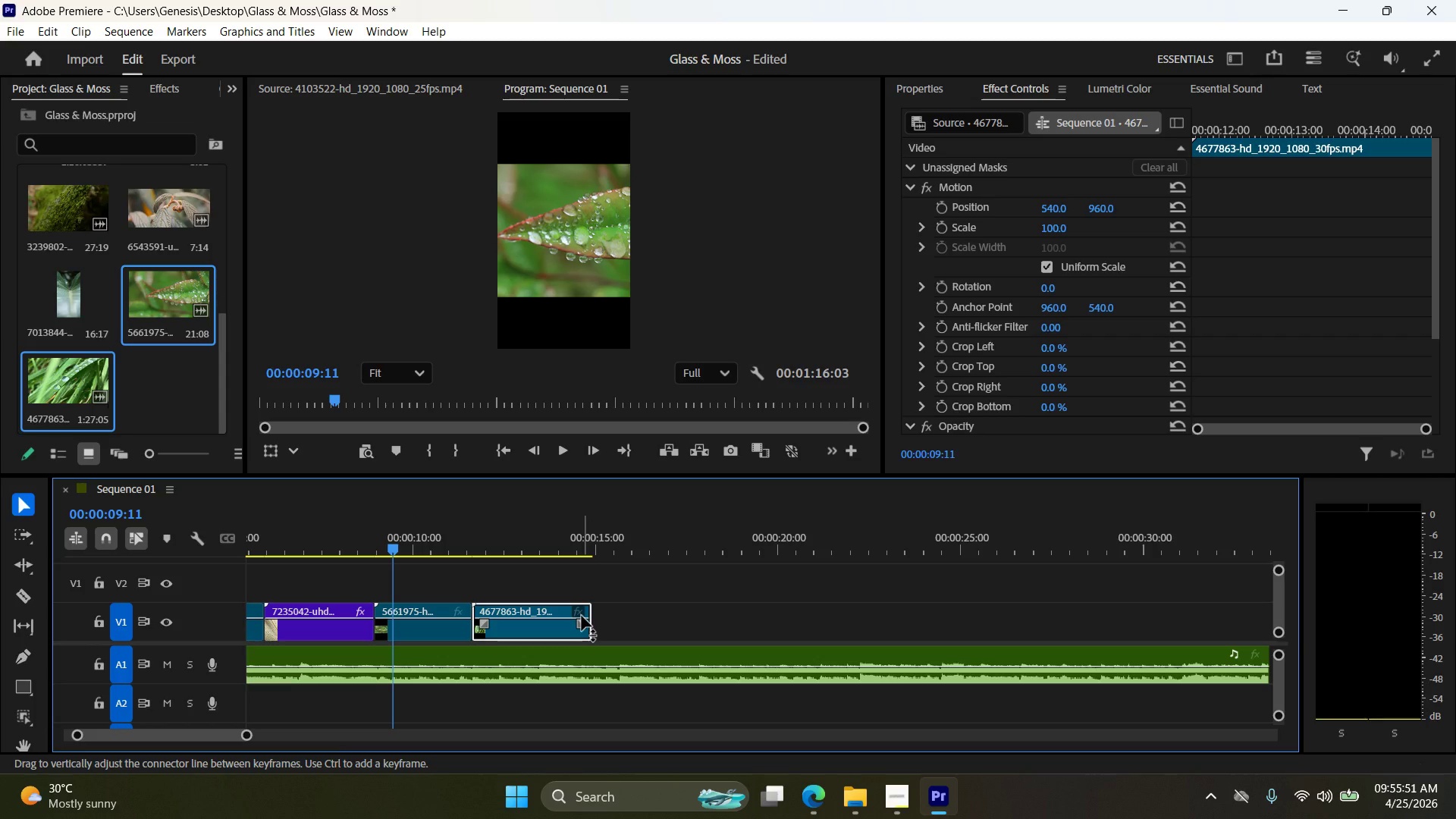 
left_click_drag(start_coordinate=[393, 554], to_coordinate=[407, 556])
 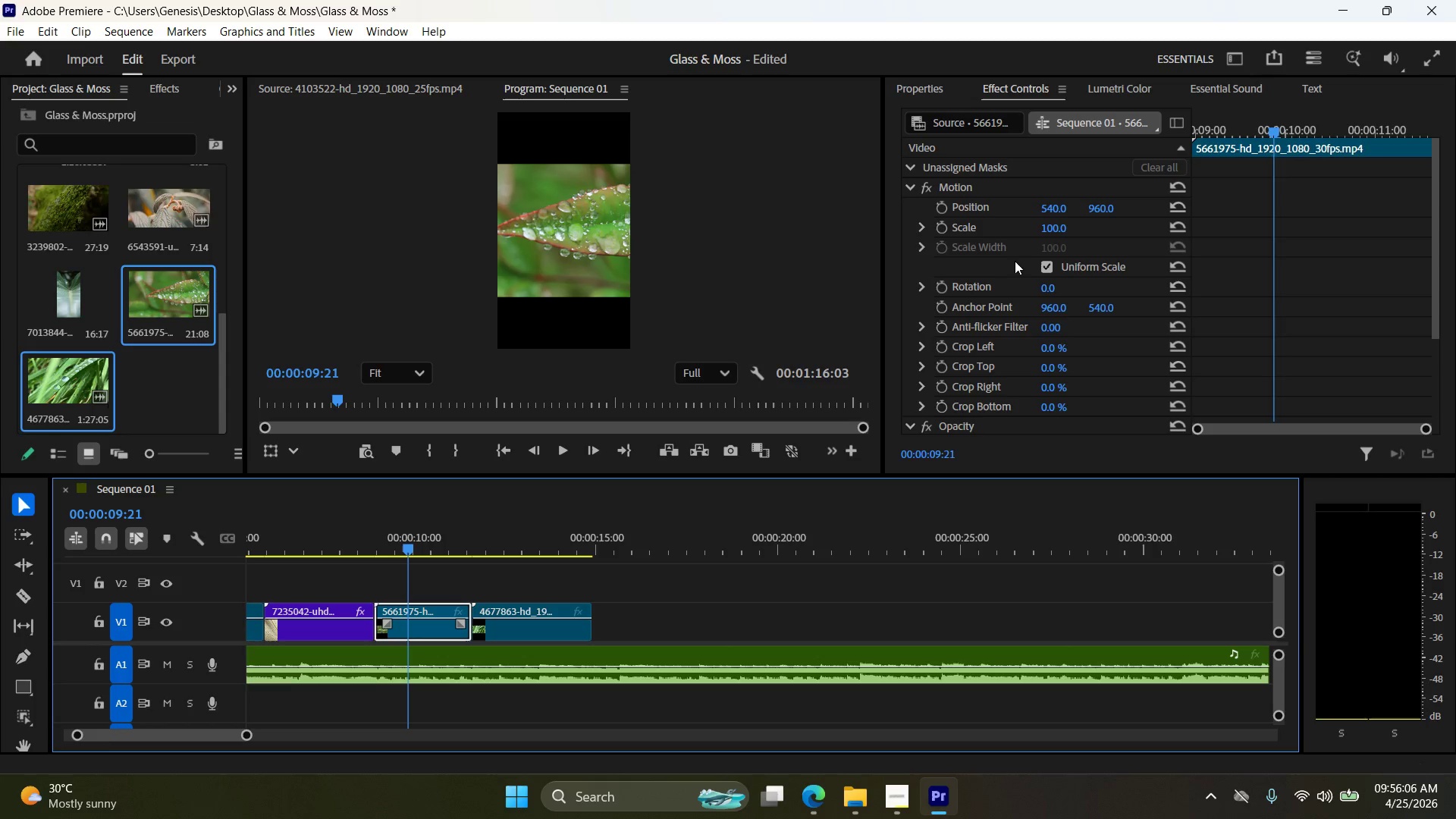 
wait(13.89)
 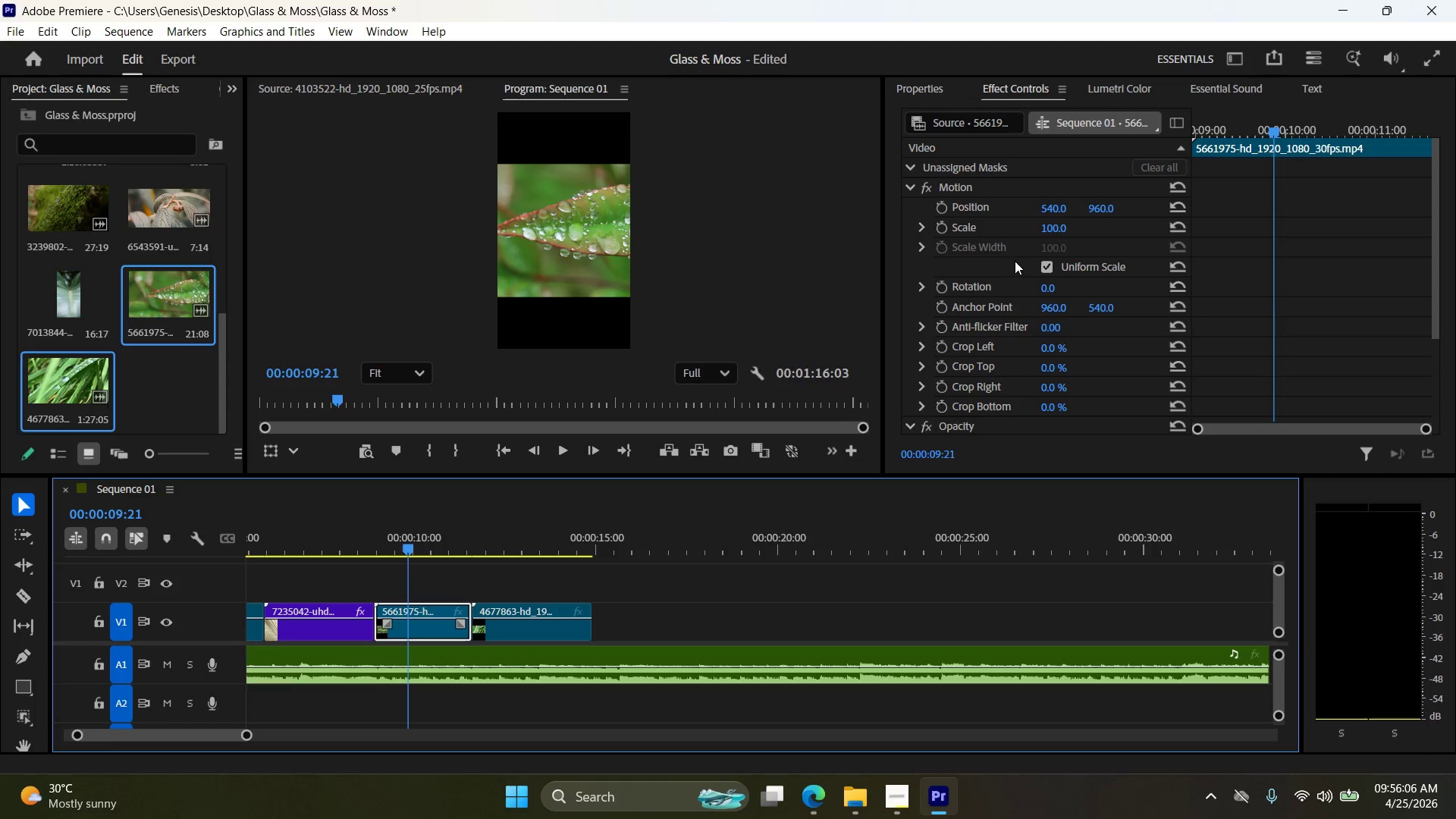 
left_click([924, 231])
 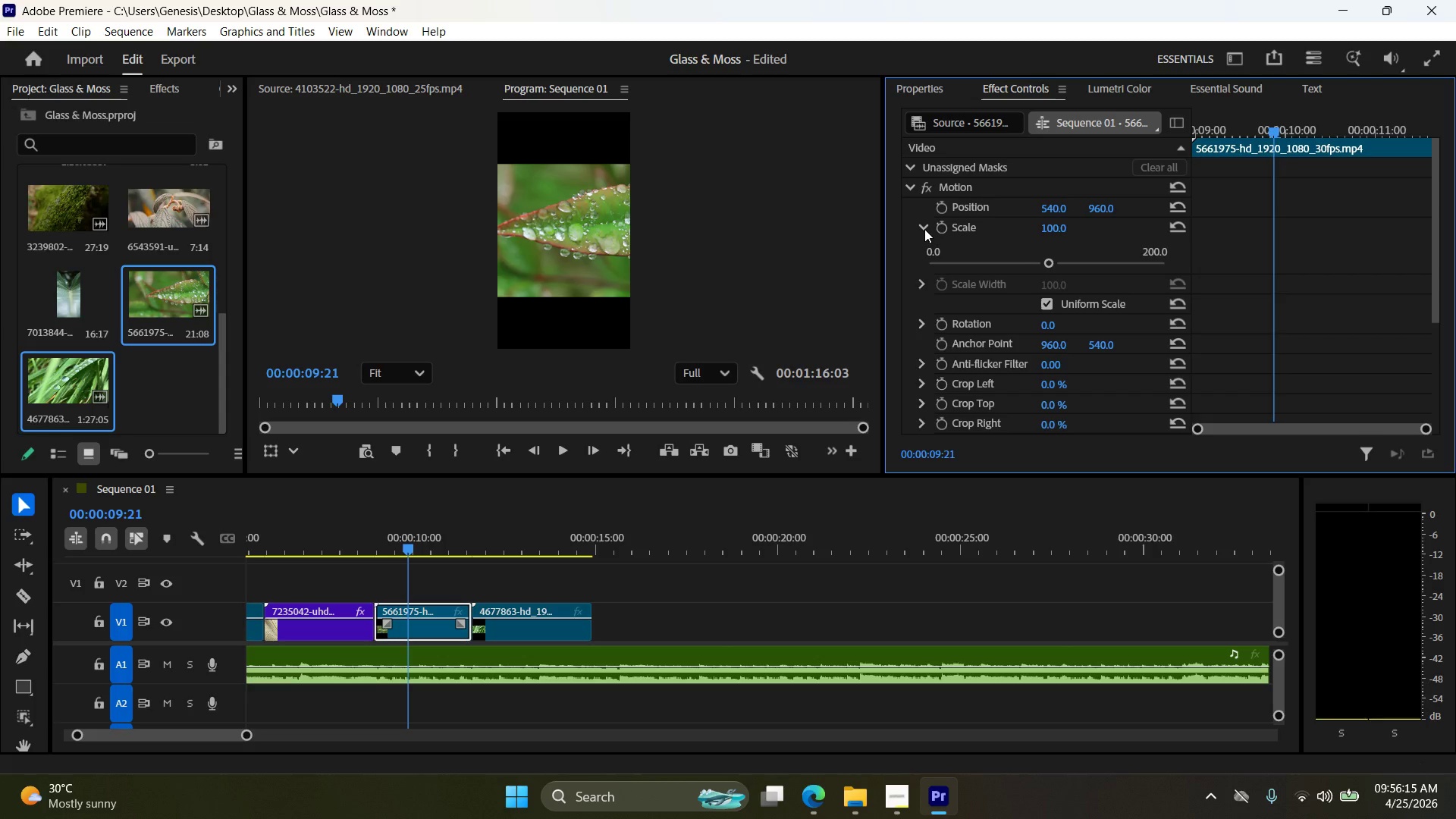 
wait(5.3)
 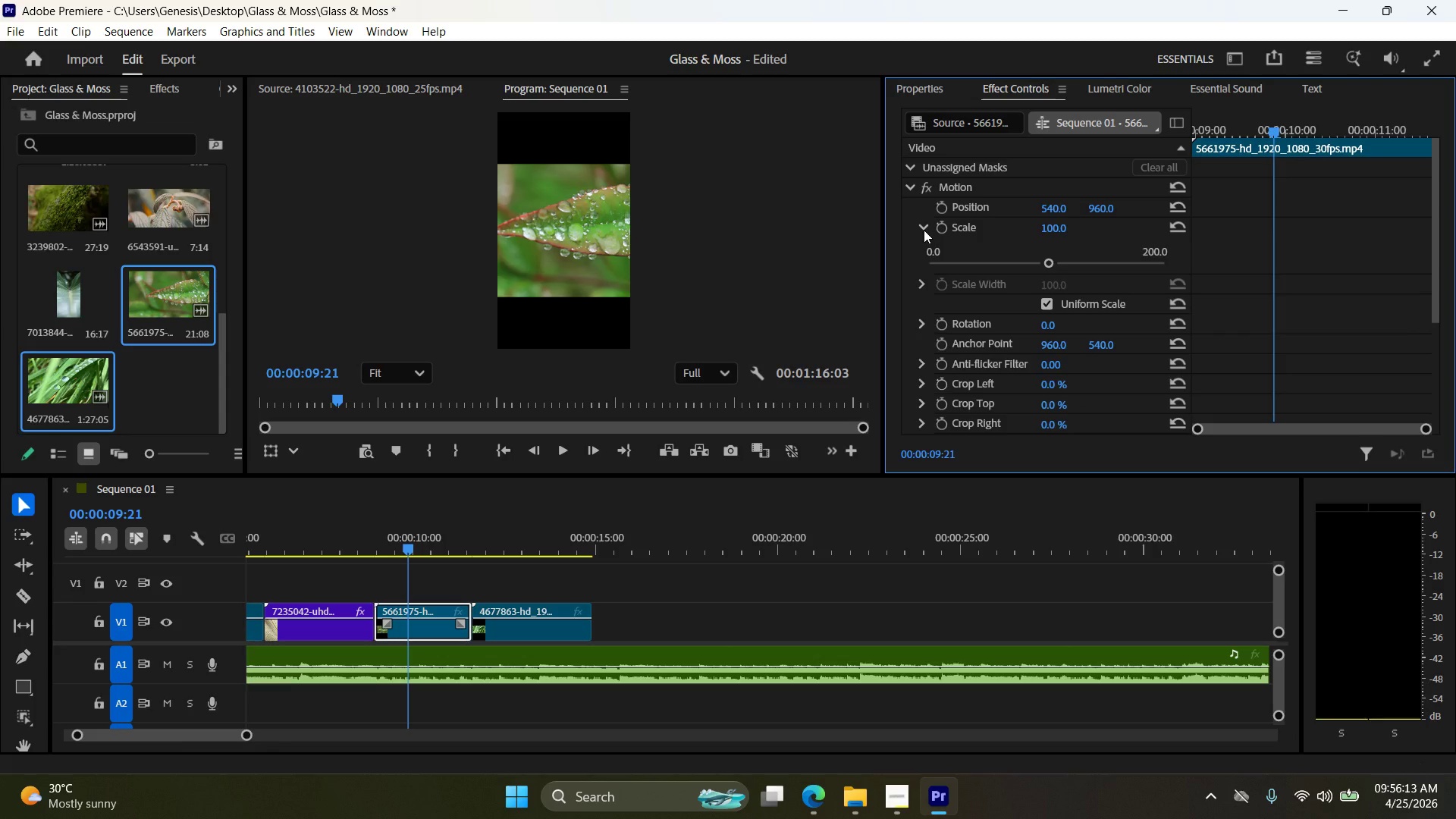 
left_click([194, 373])
 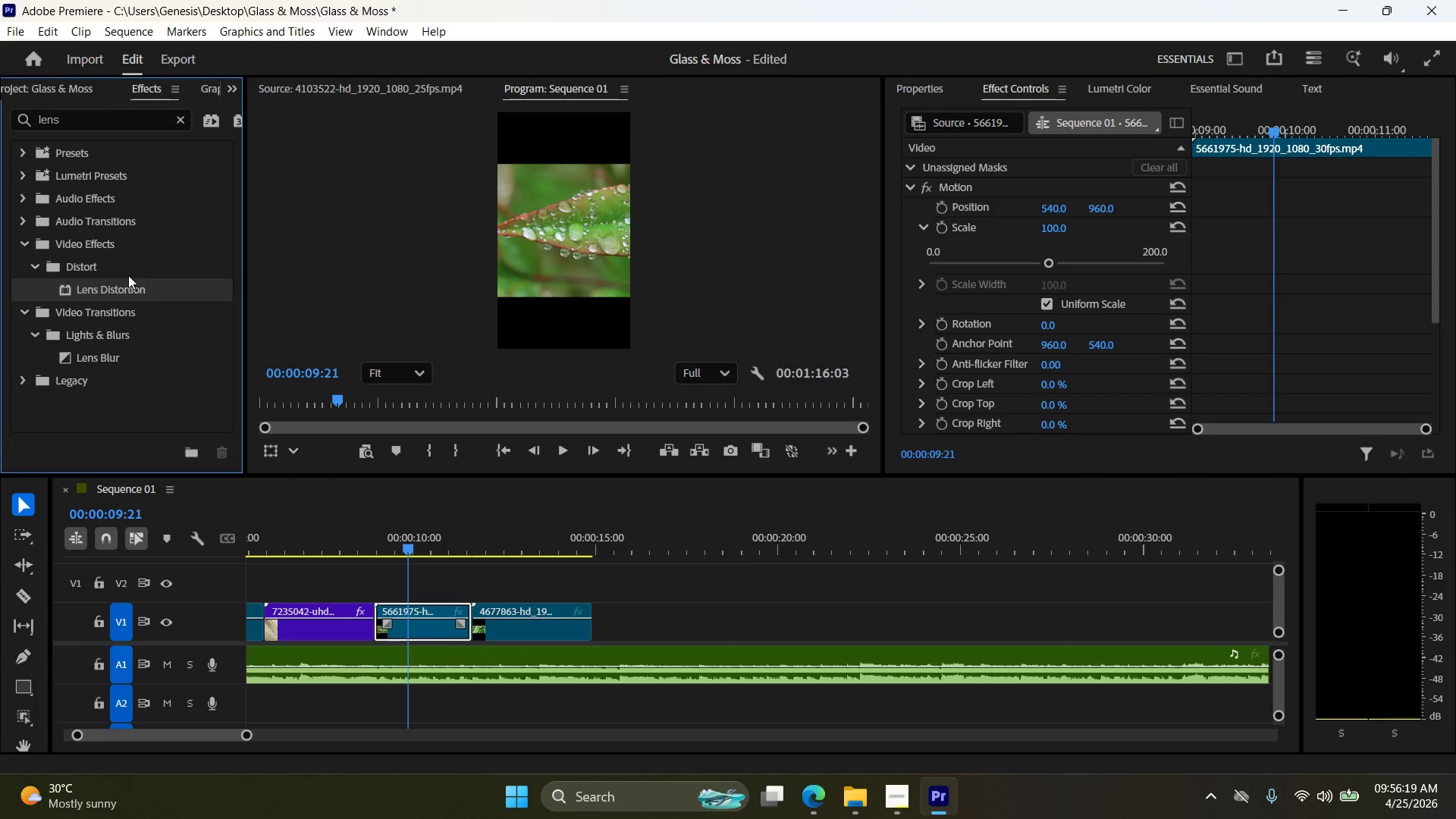 
left_click_drag(start_coordinate=[132, 291], to_coordinate=[428, 626])
 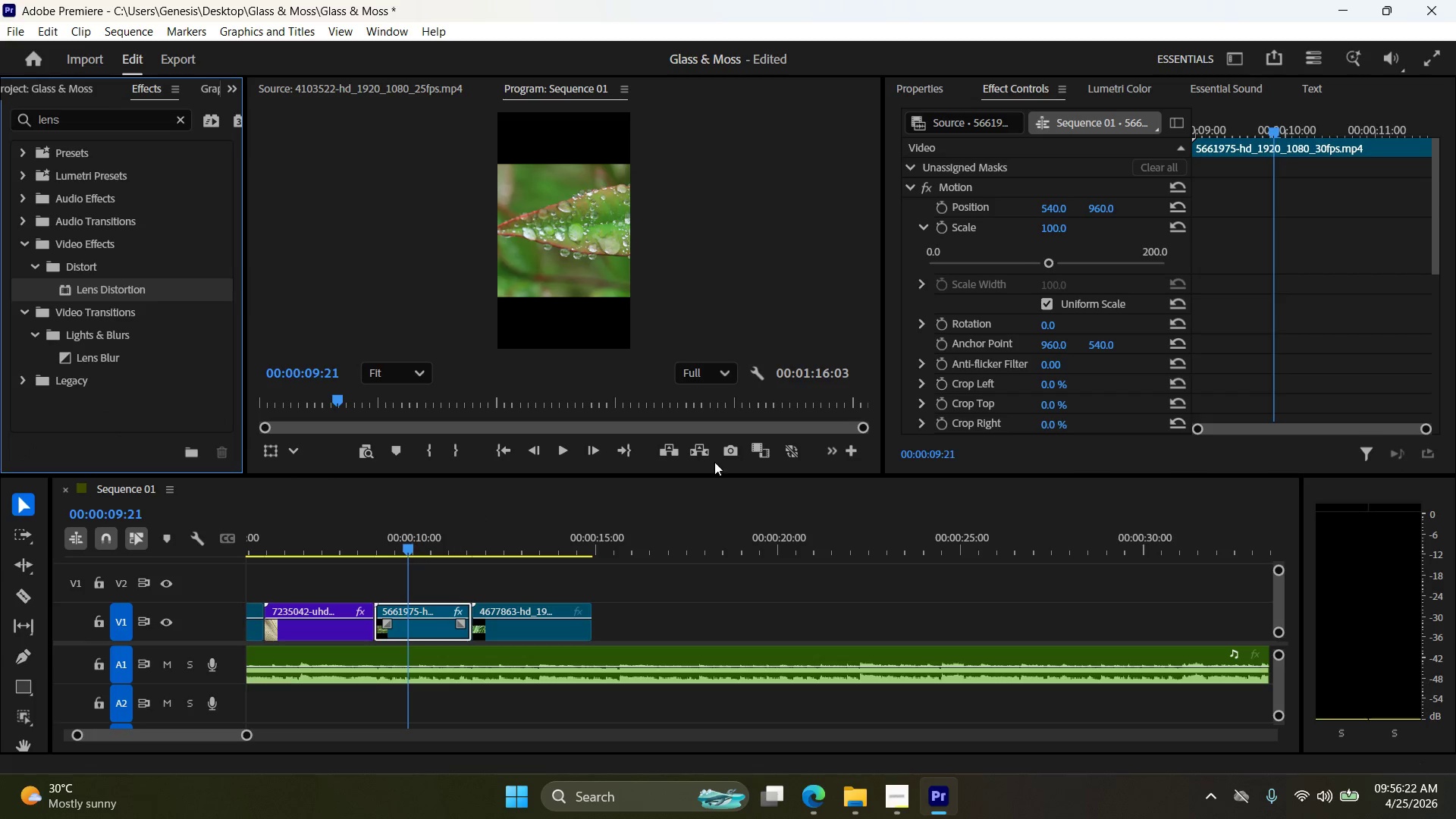 
scroll: coordinate [1159, 334], scroll_direction: down, amount: 14.0
 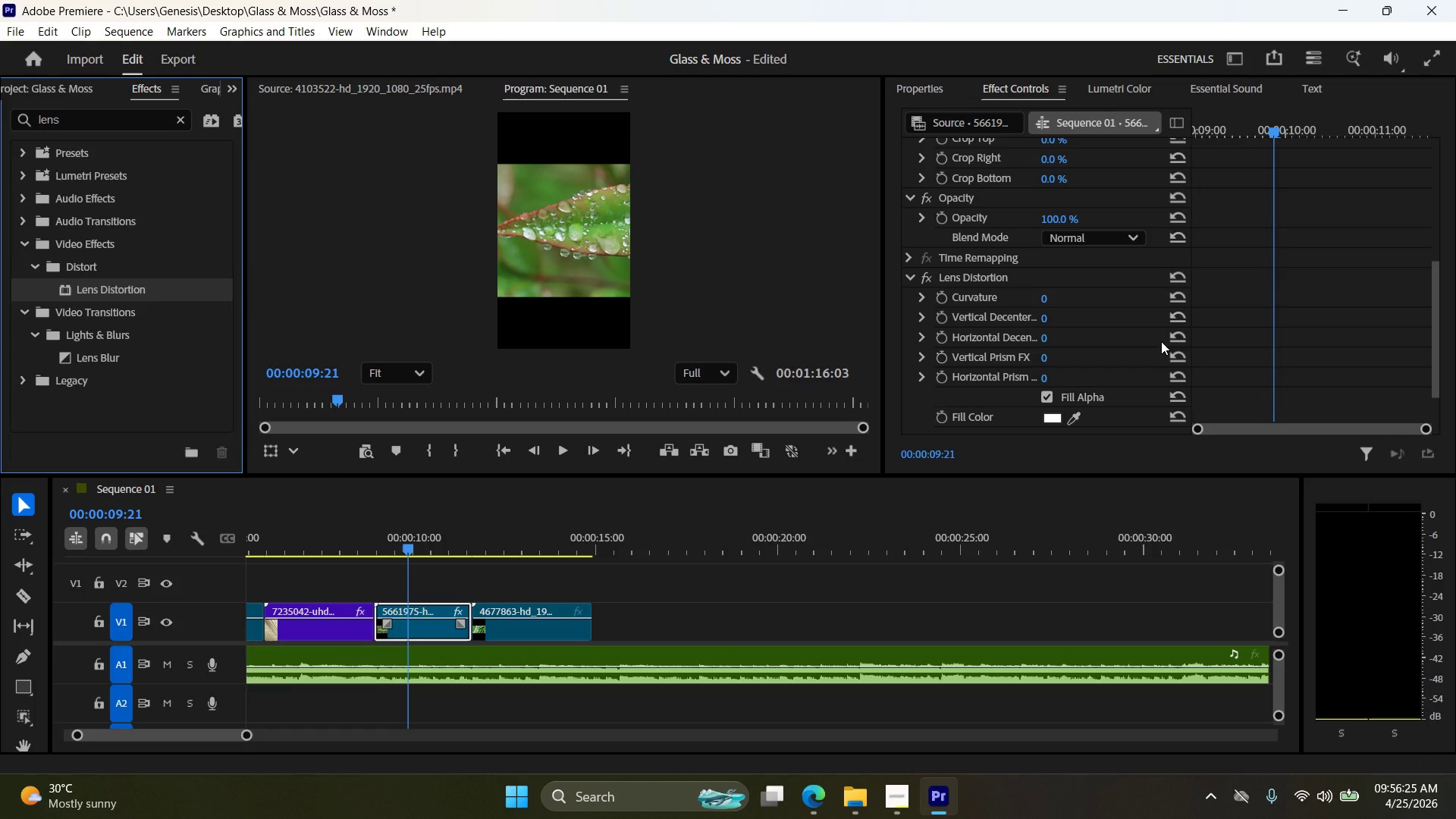 
scroll: coordinate [1161, 346], scroll_direction: none, amount: 0.0
 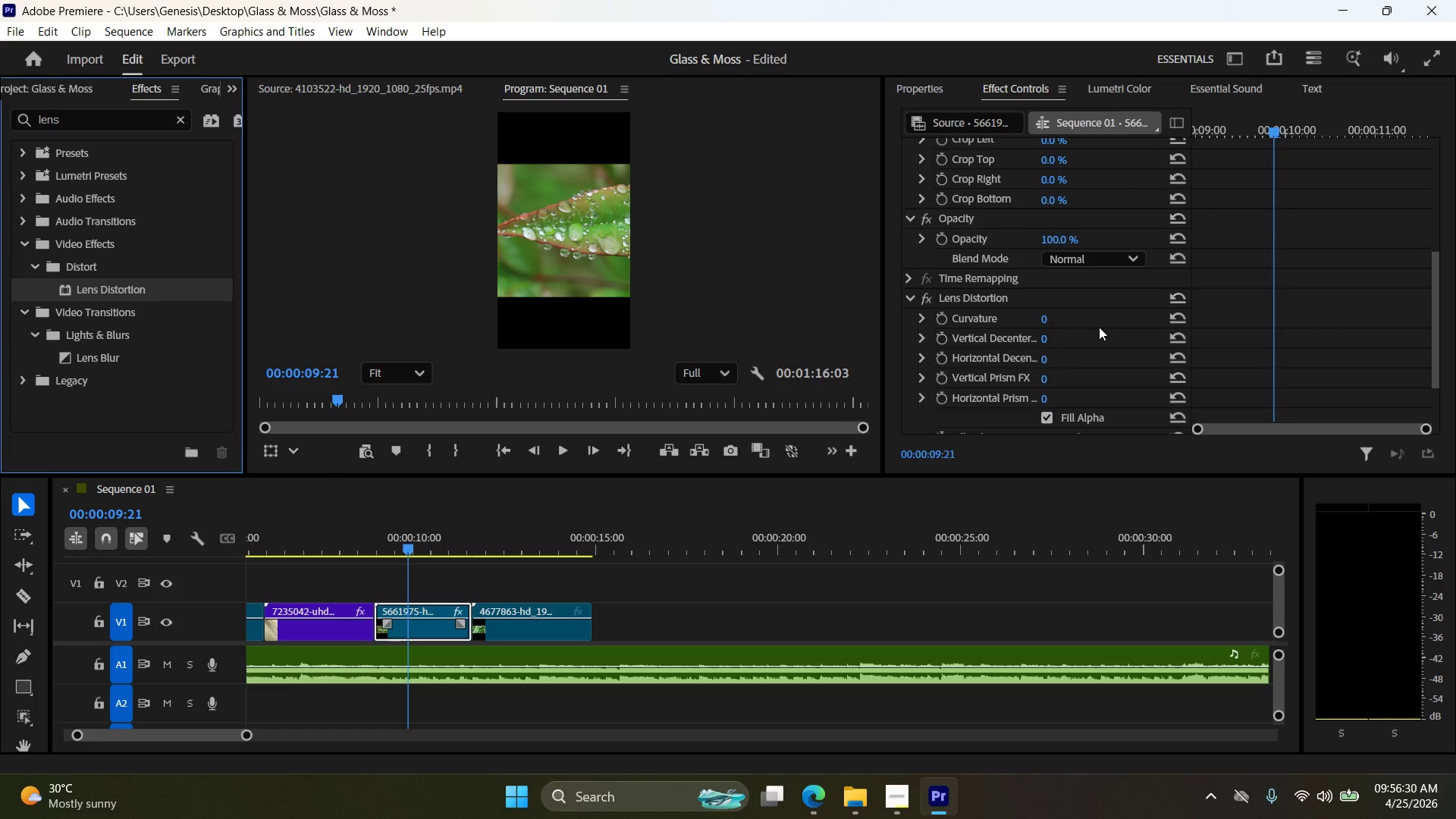 
wait(8.99)
 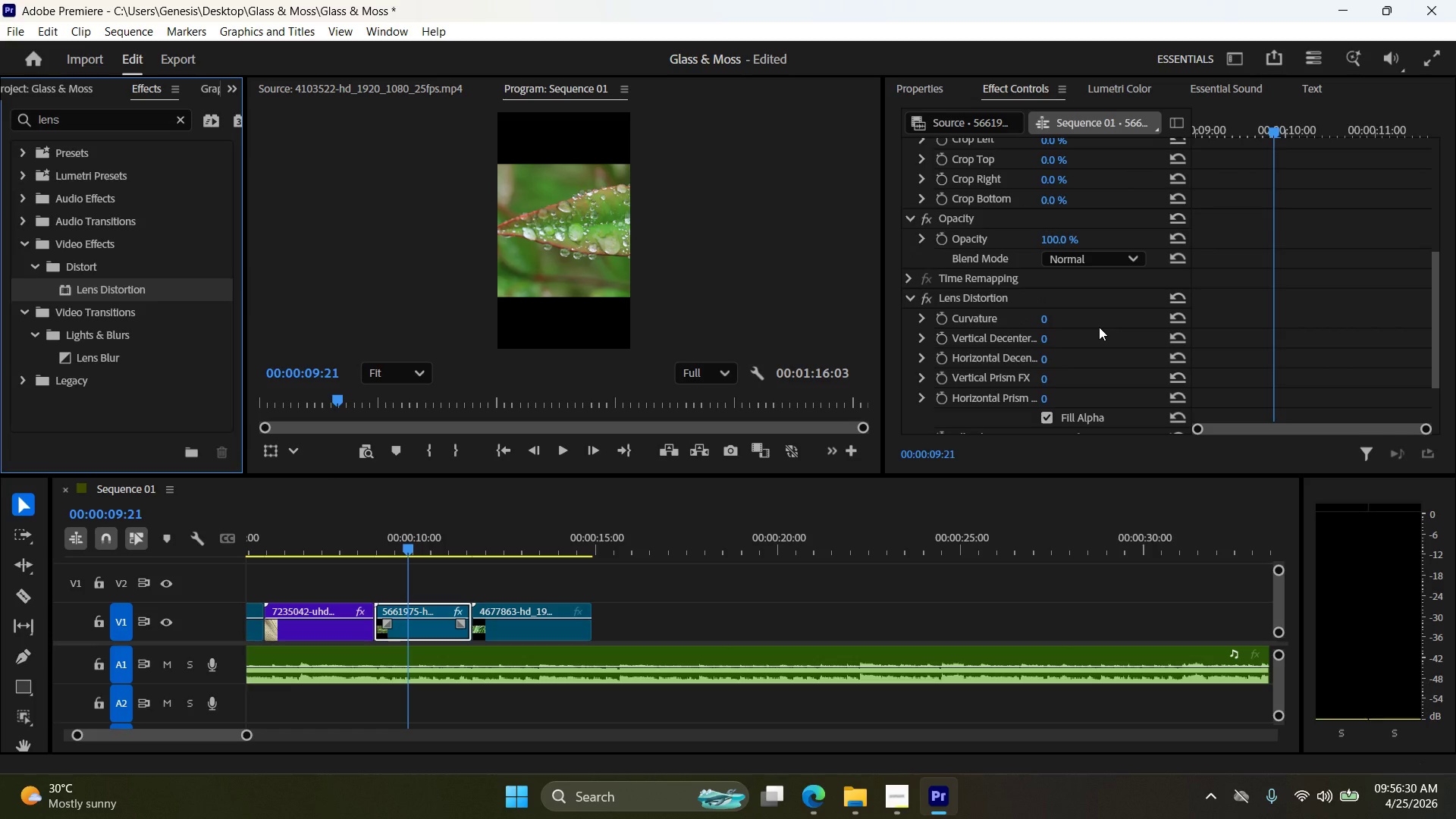 
mouse_move([952, 319])
 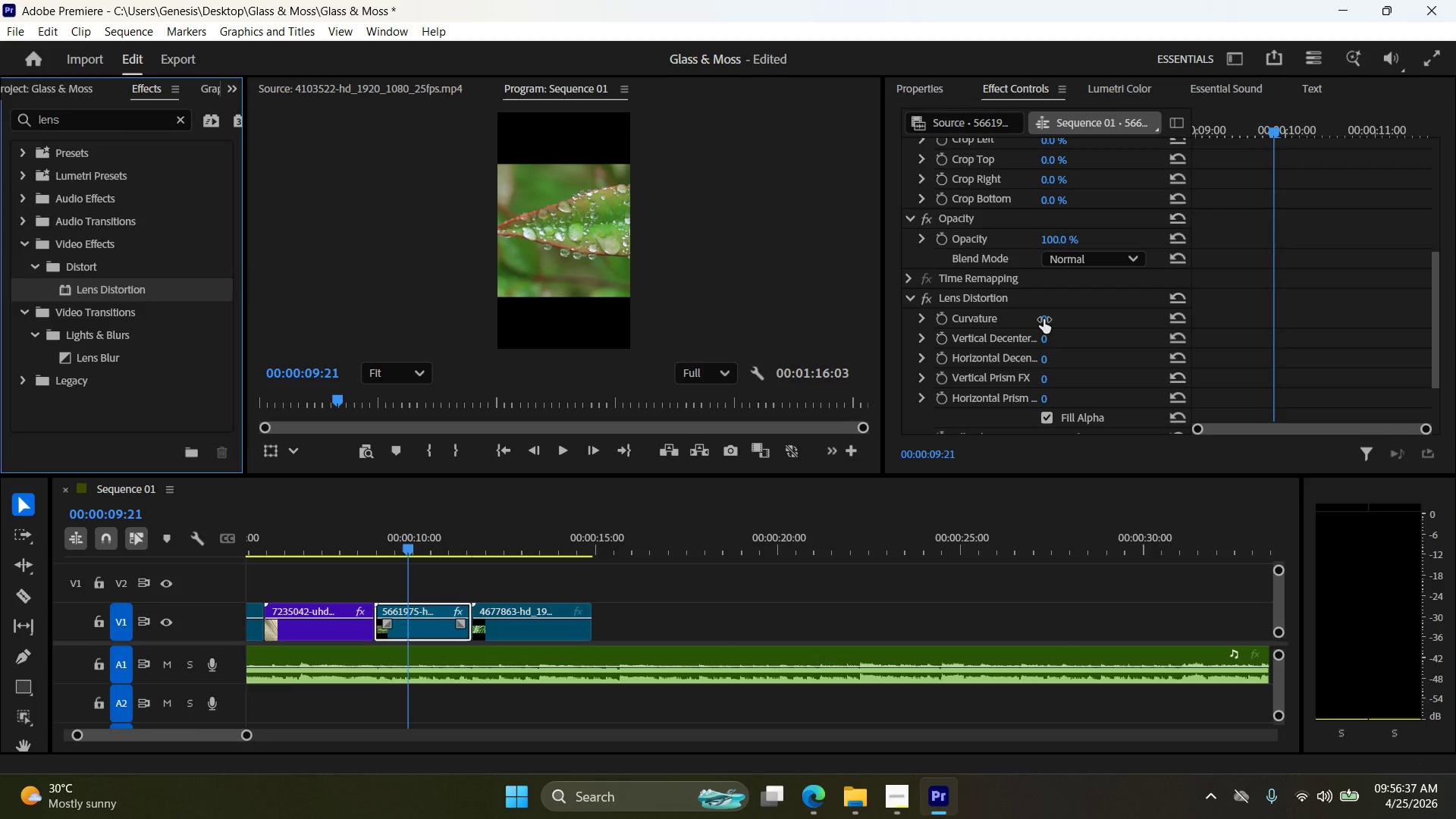 
left_click_drag(start_coordinate=[1043, 319], to_coordinate=[1087, 315])
 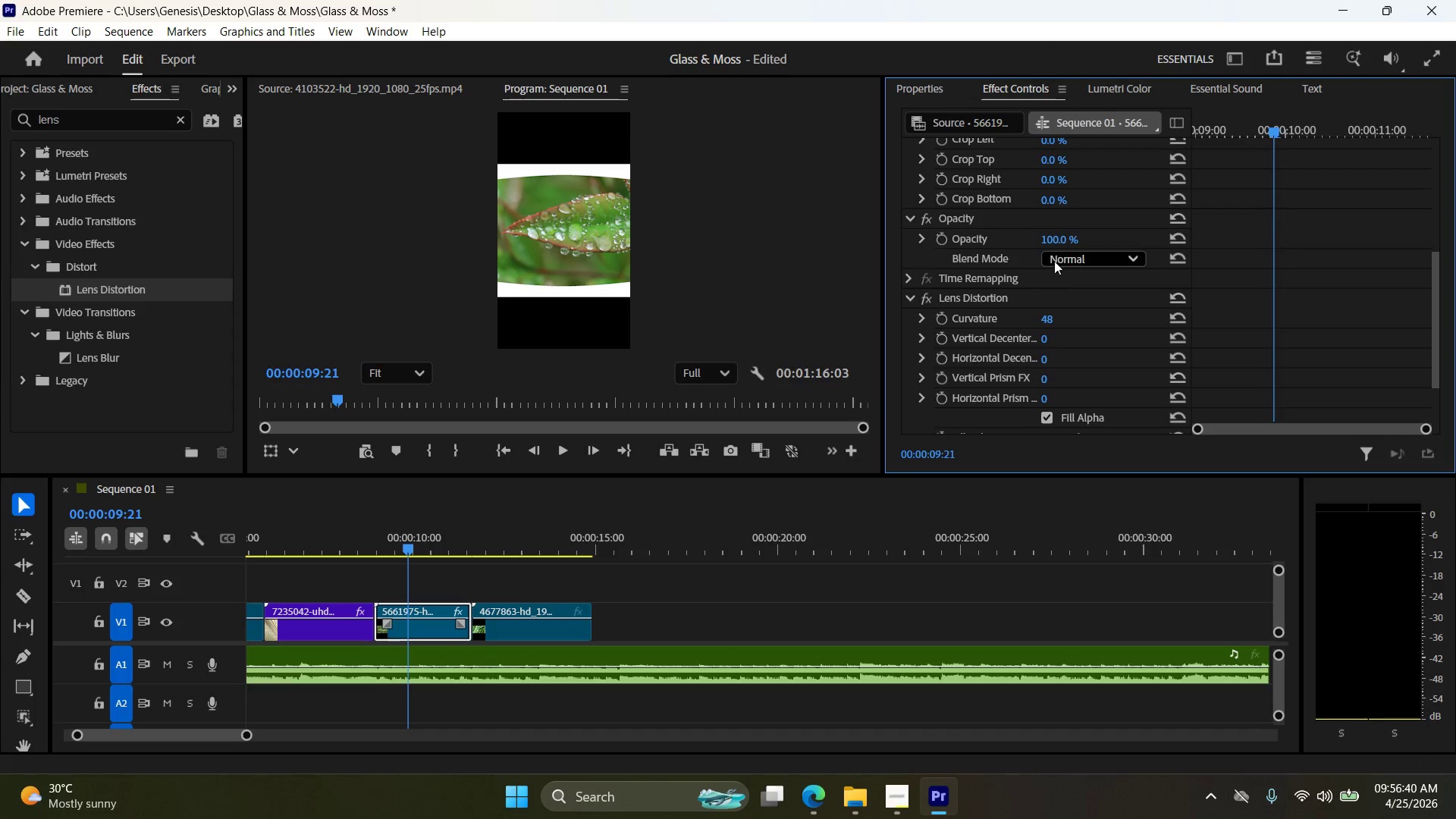 
scroll: coordinate [1040, 241], scroll_direction: up, amount: 21.0
 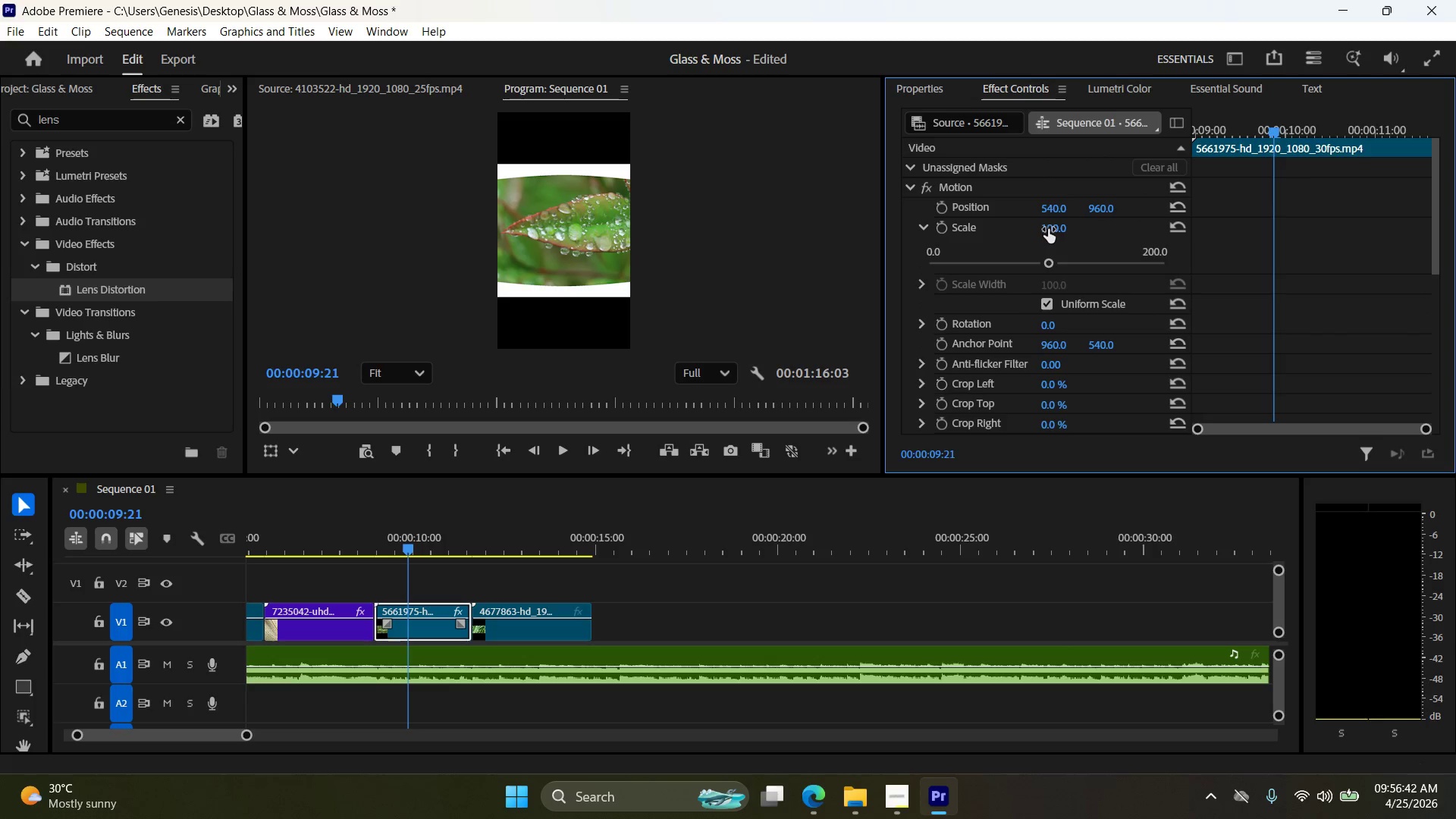 
left_click([1050, 226])
 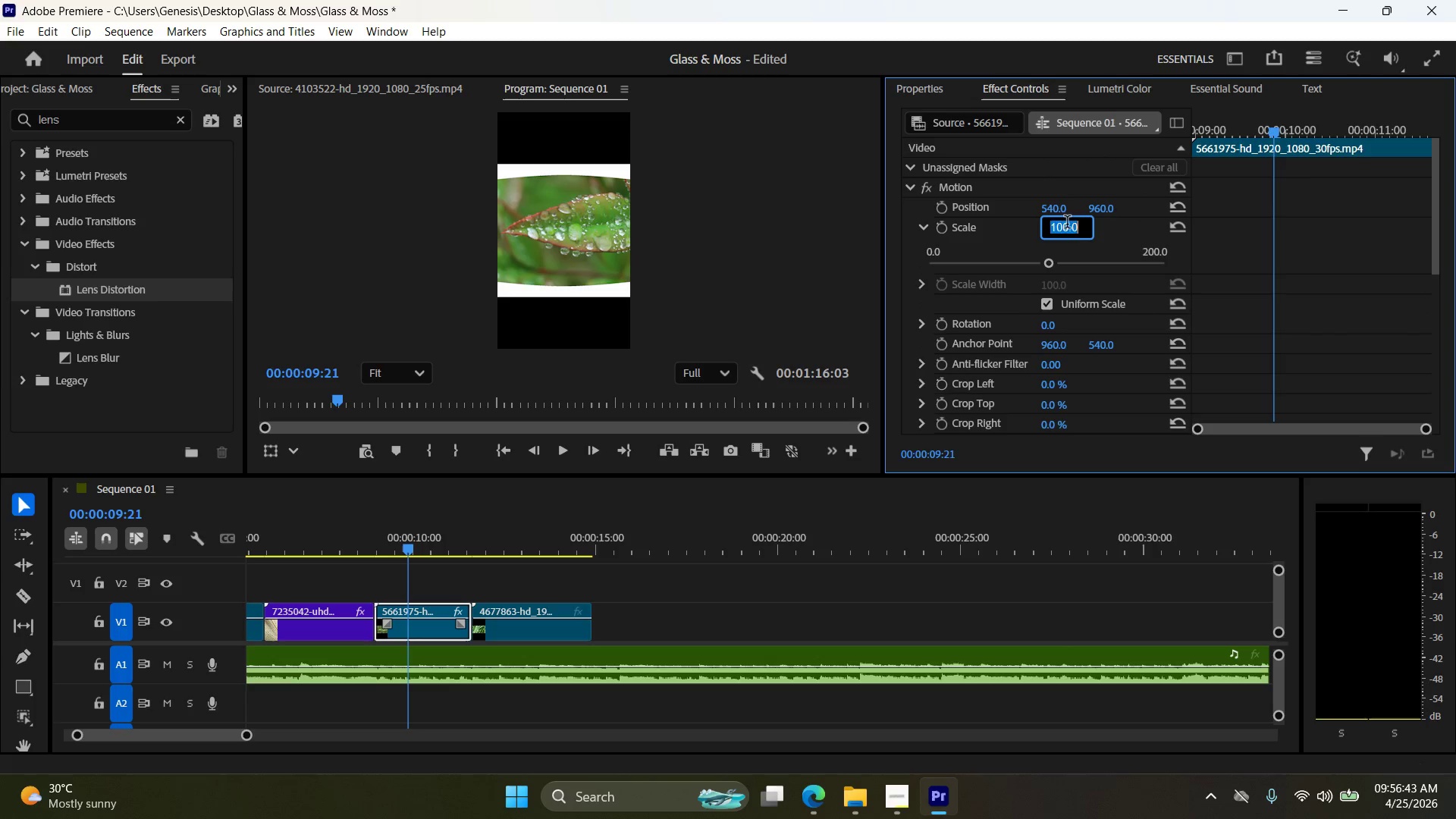 
double_click([1067, 224])
 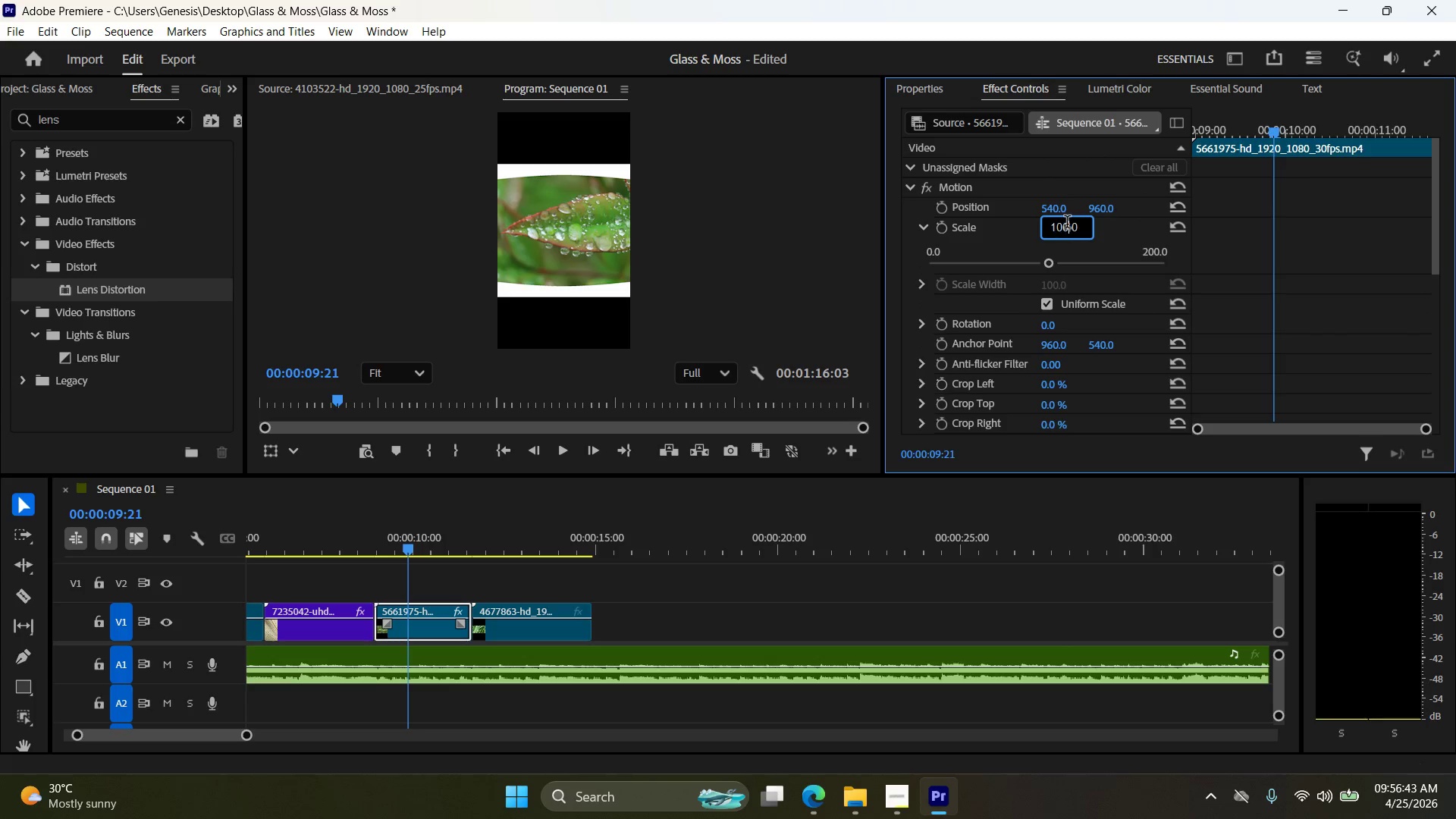 
triple_click([1067, 224])
 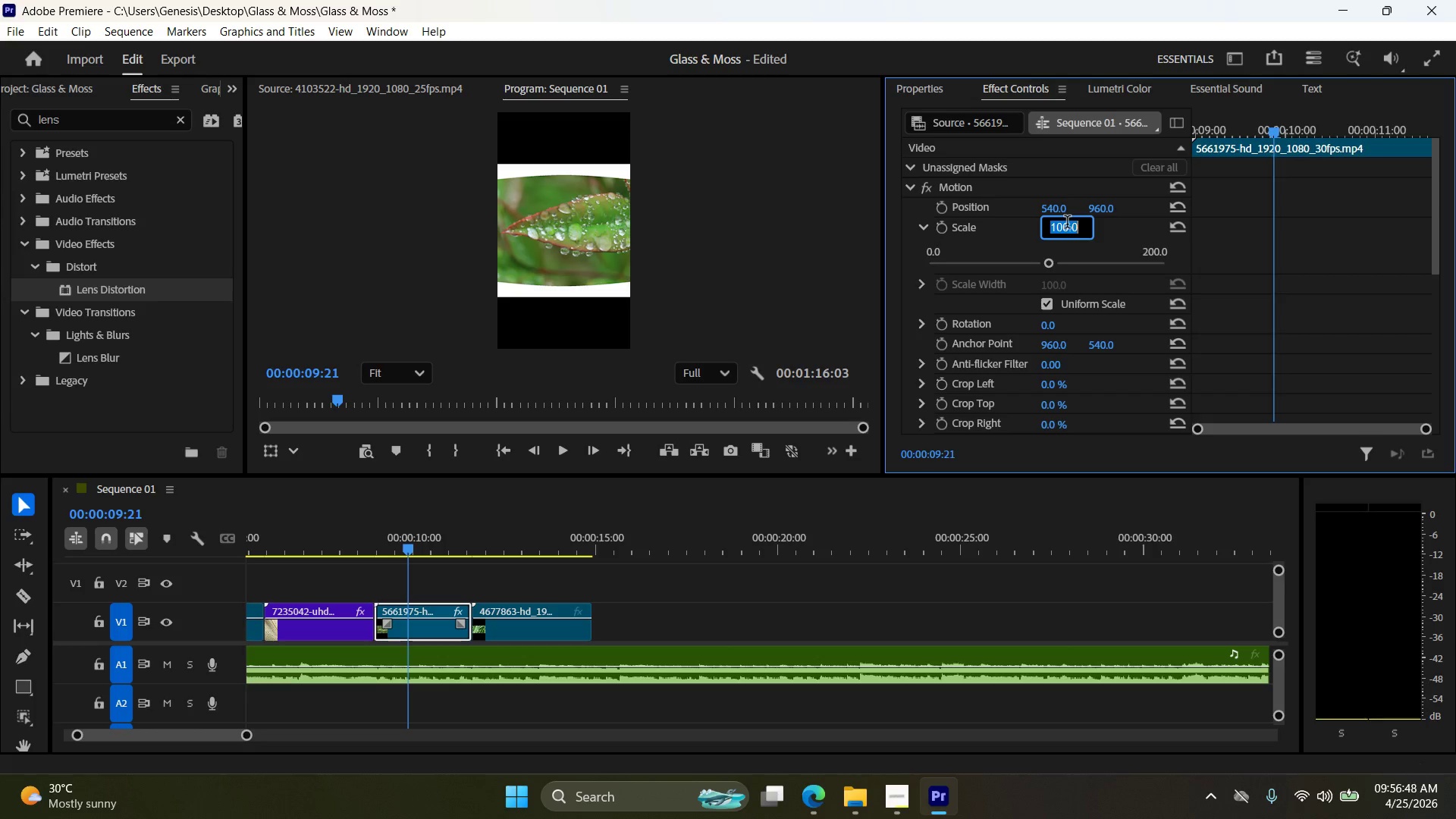 
wait(6.05)
 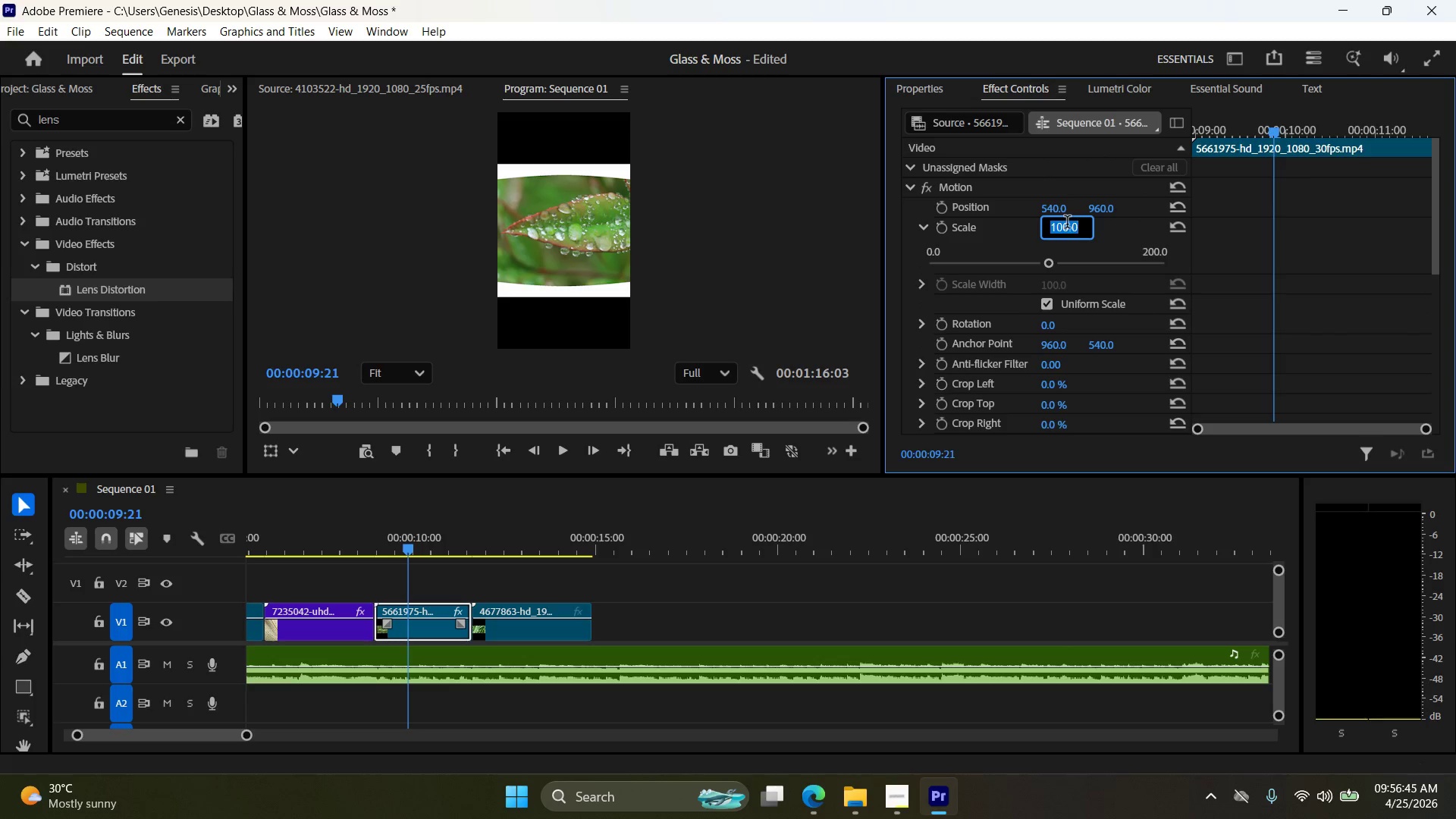 
key(Numpad4)
 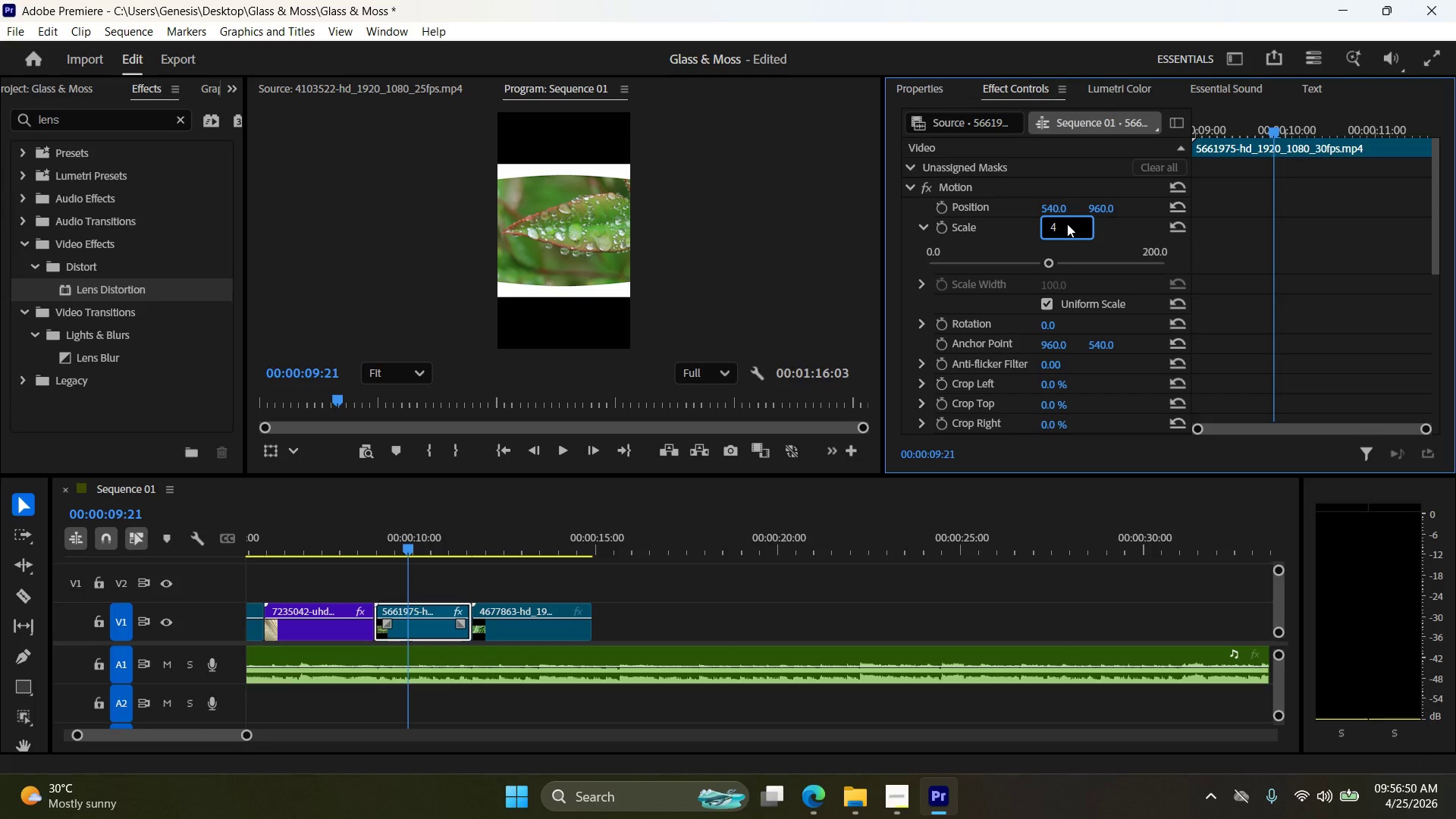 
key(Backspace)
 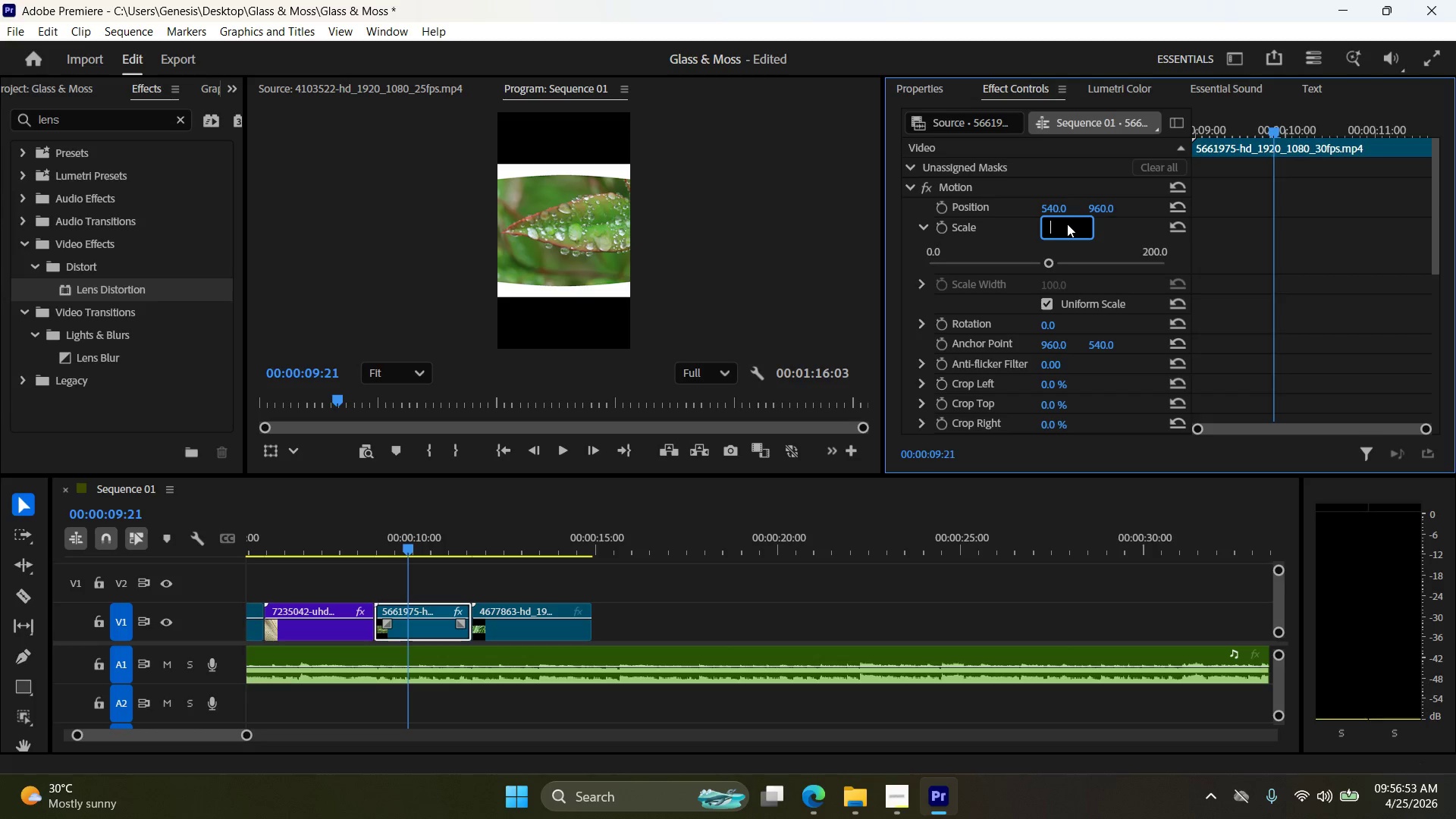 
key(Numpad3)
 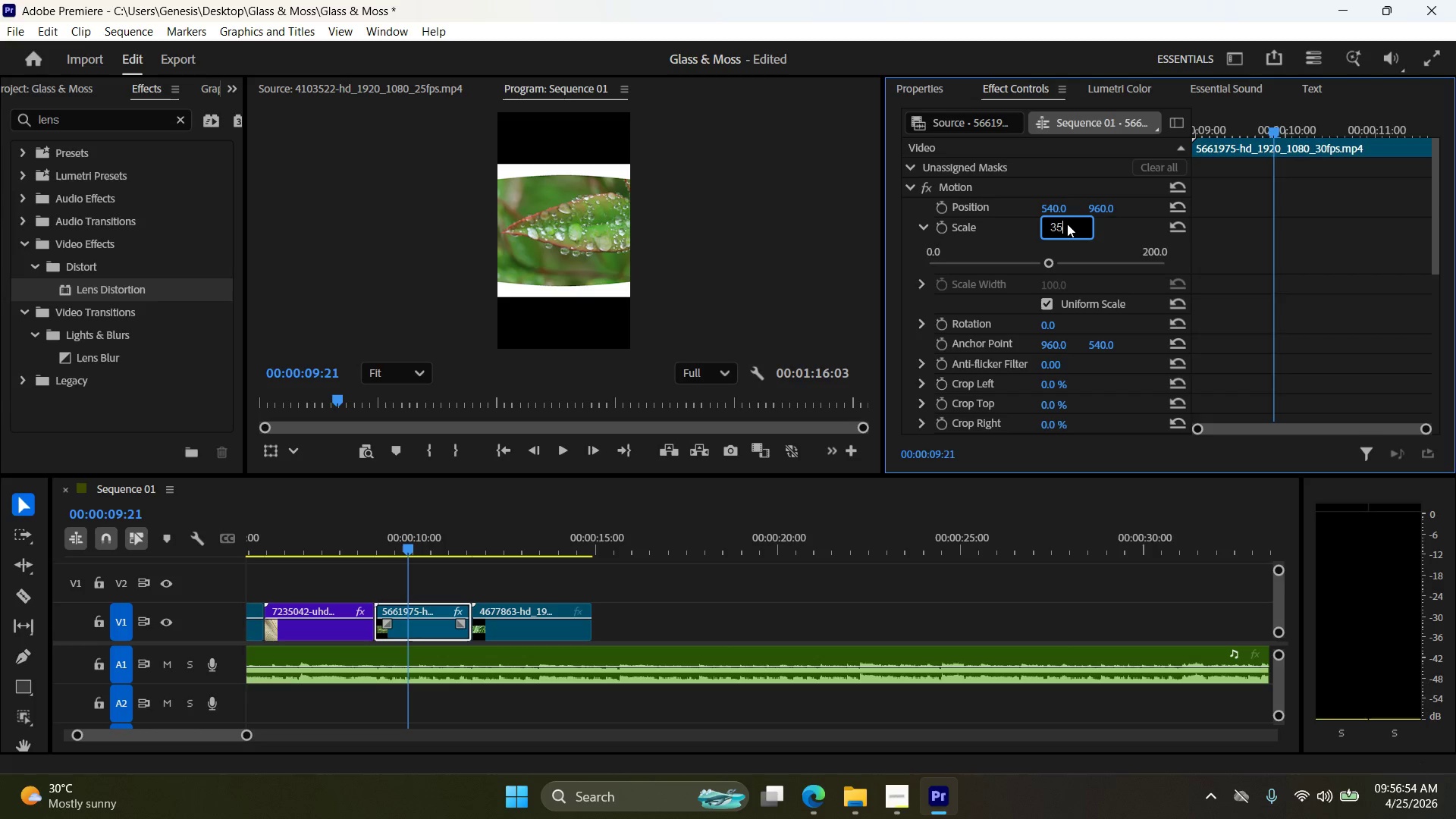 
key(Numpad5)
 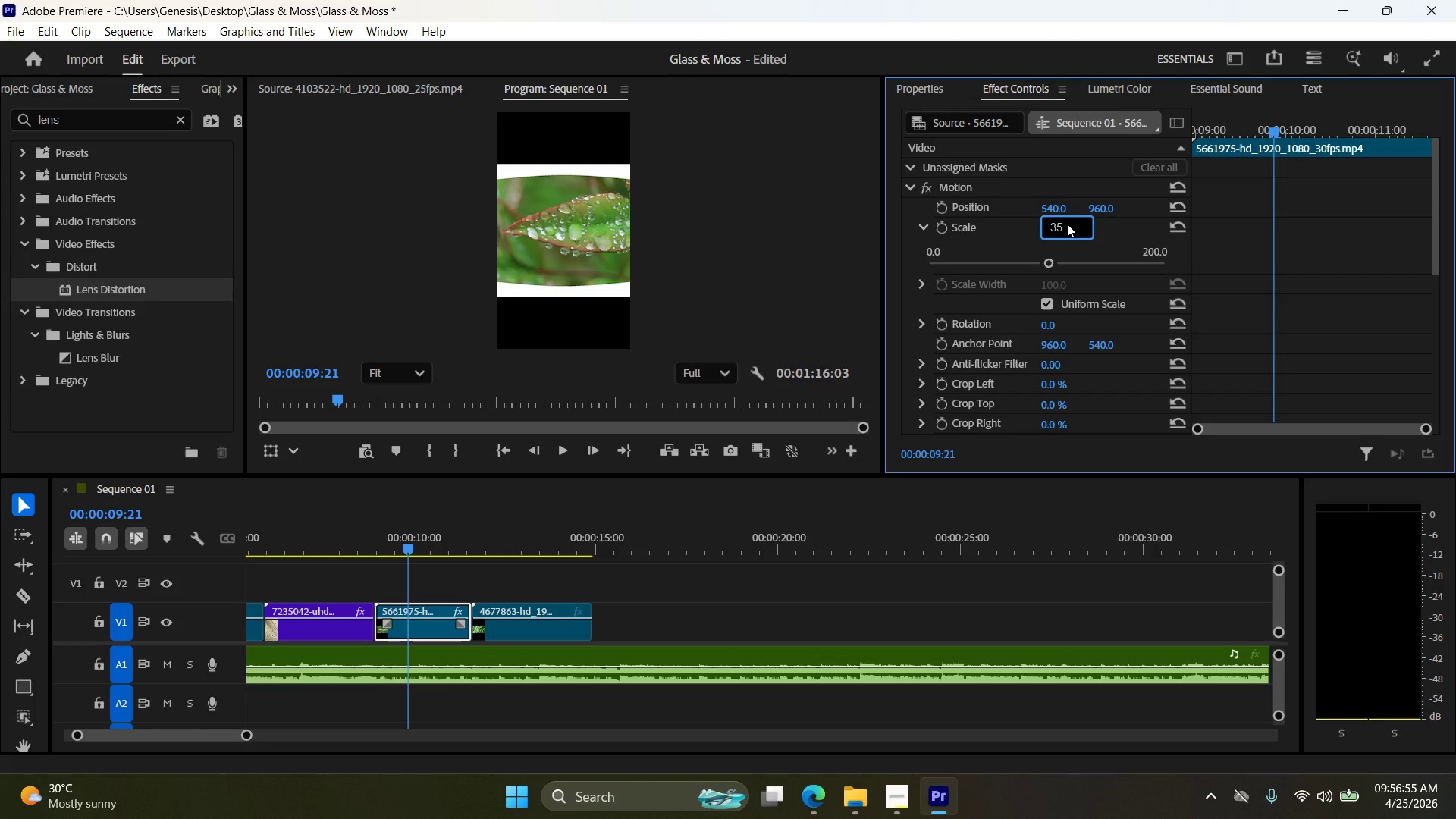 
key(Backspace)
 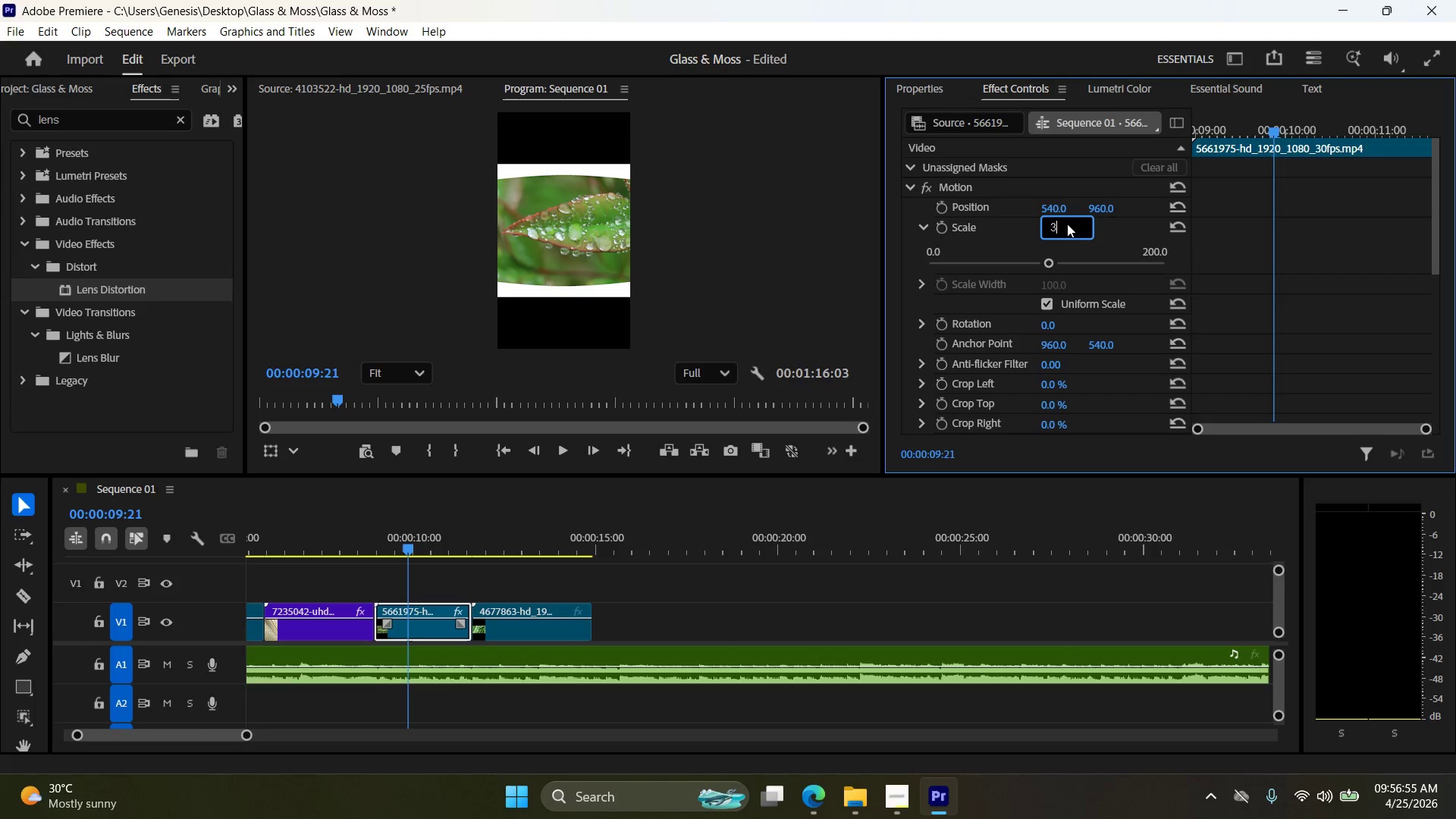 
key(Backspace)
 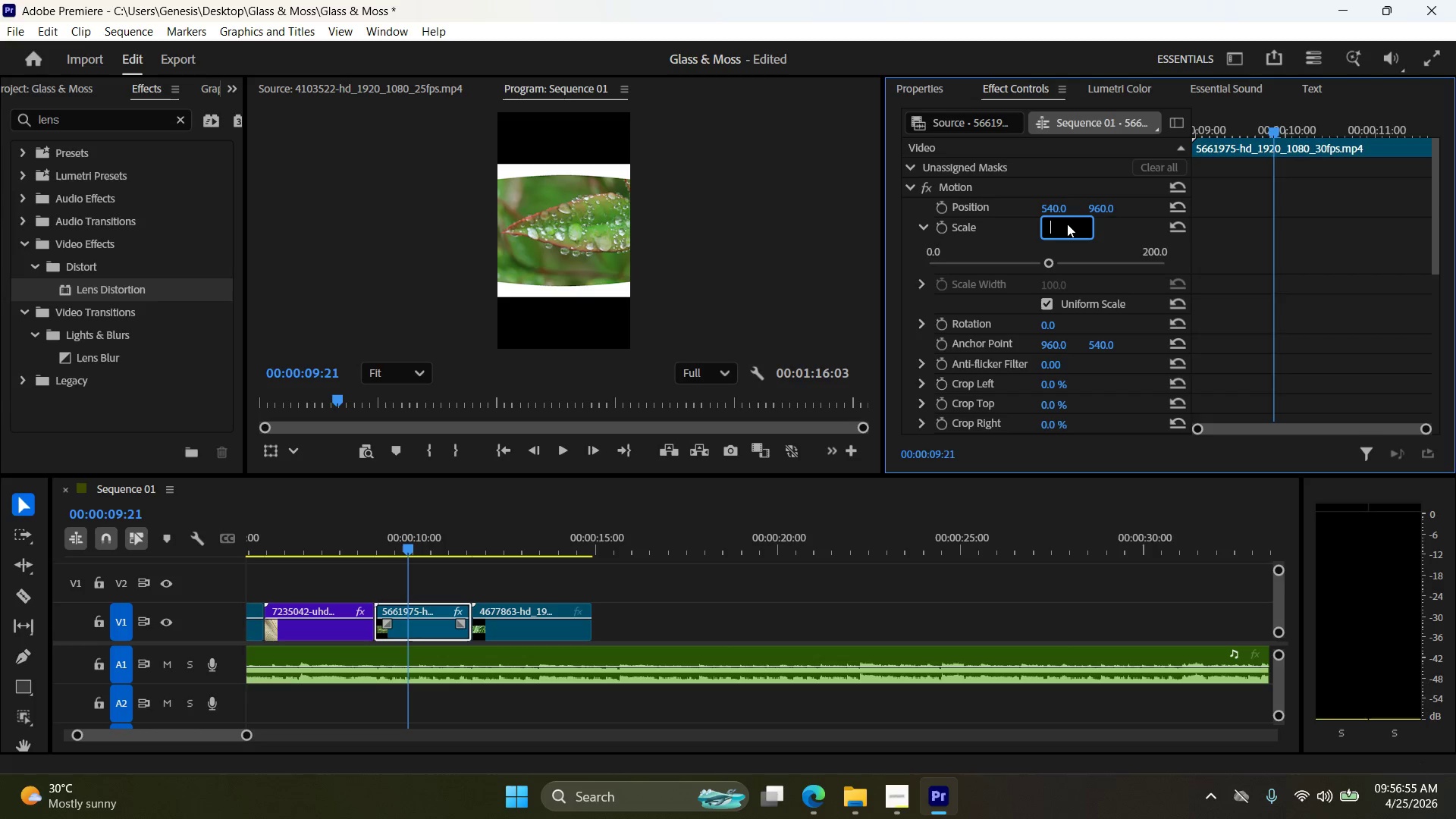 
key(Backspace)
 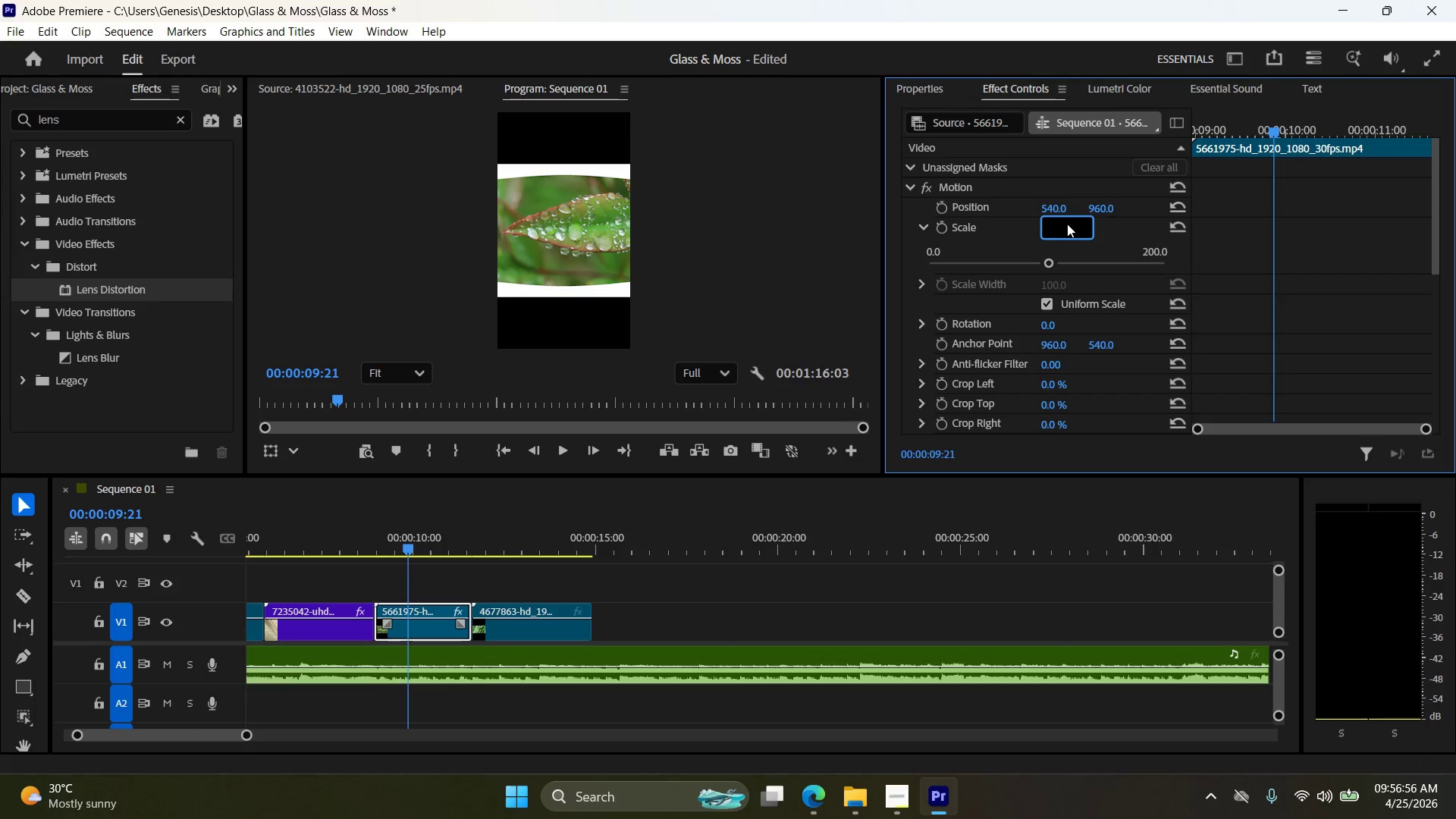 
key(Numpad6)
 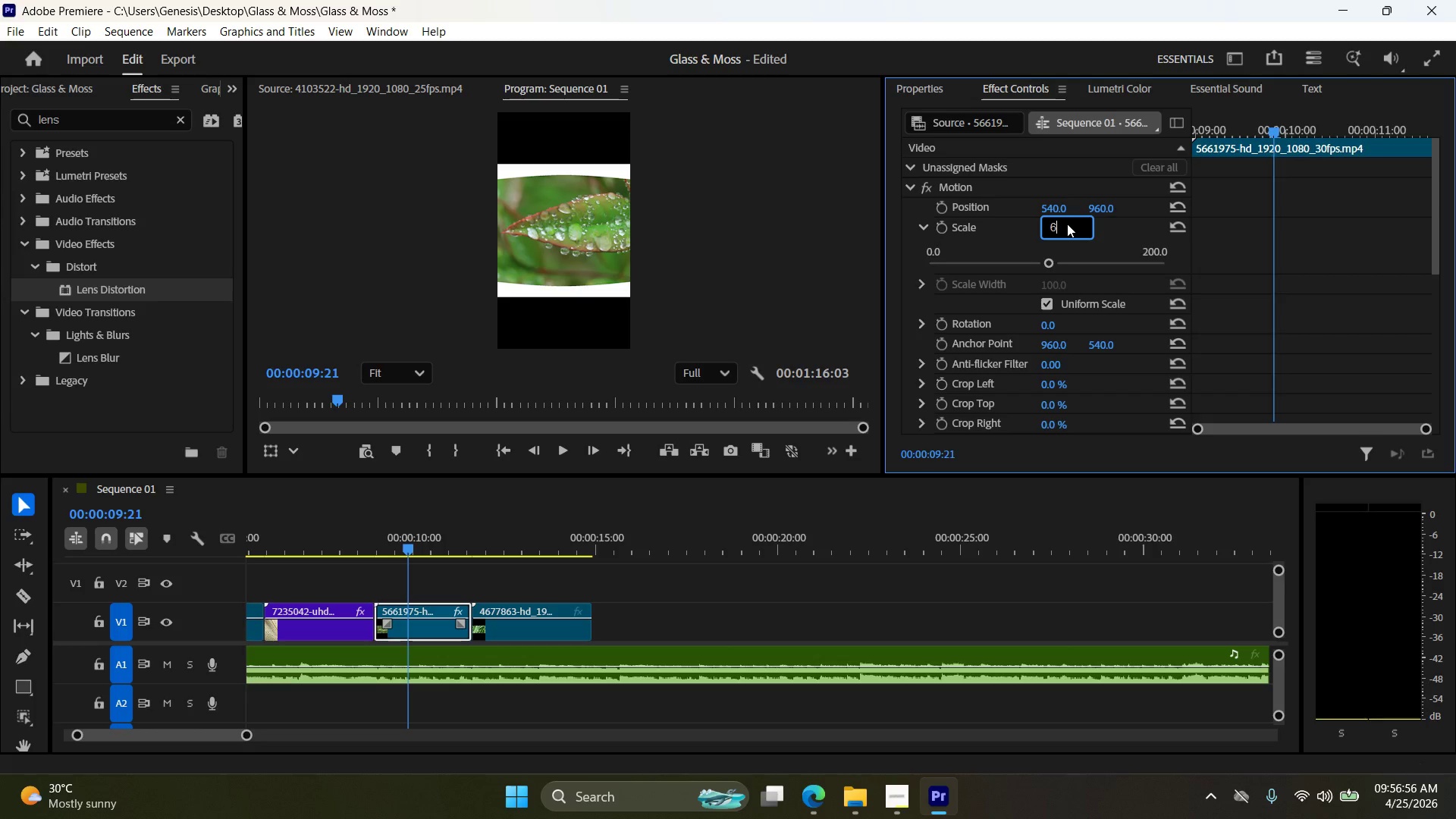 
key(Numpad0)
 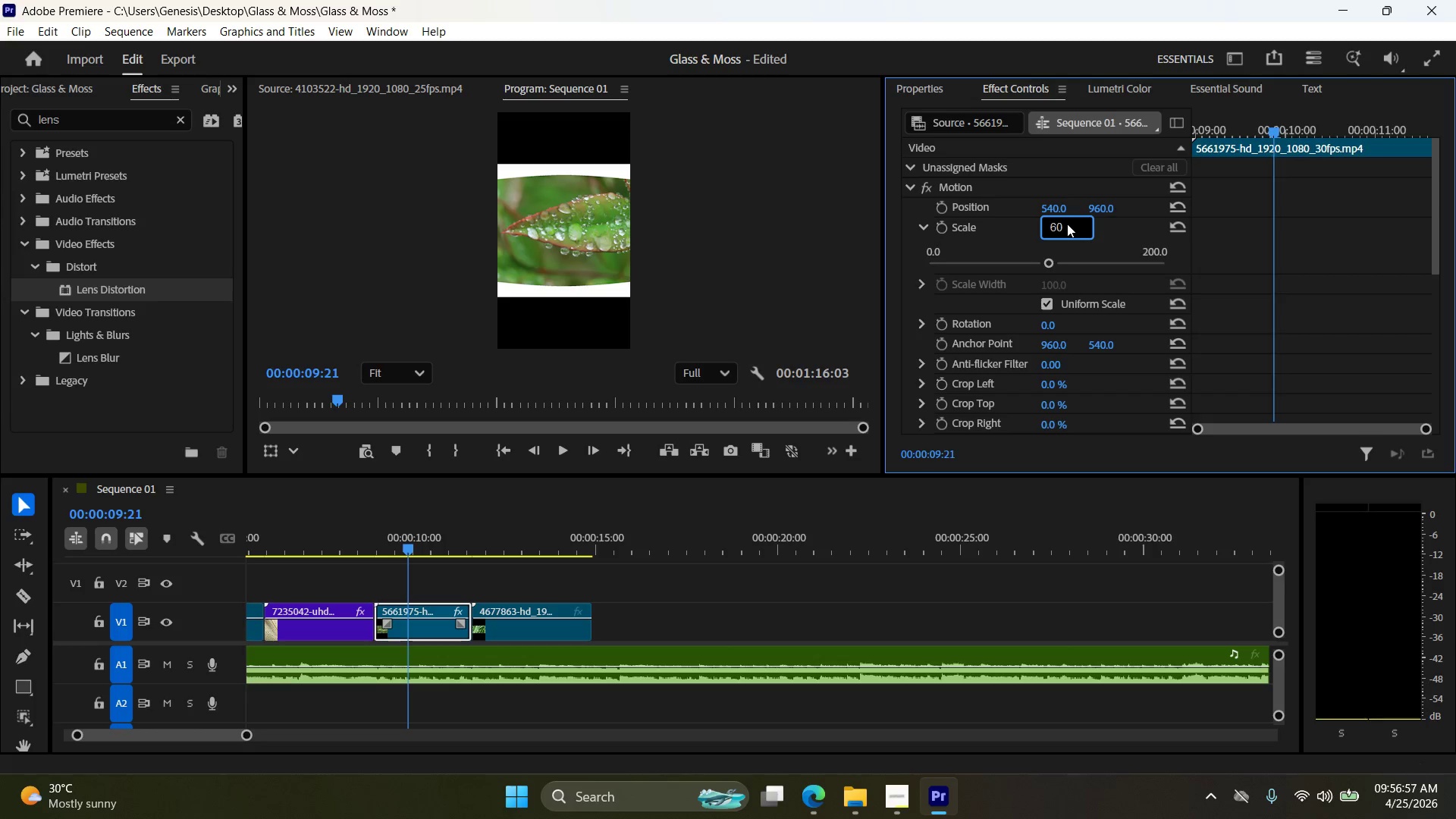 
key(Numpad0)
 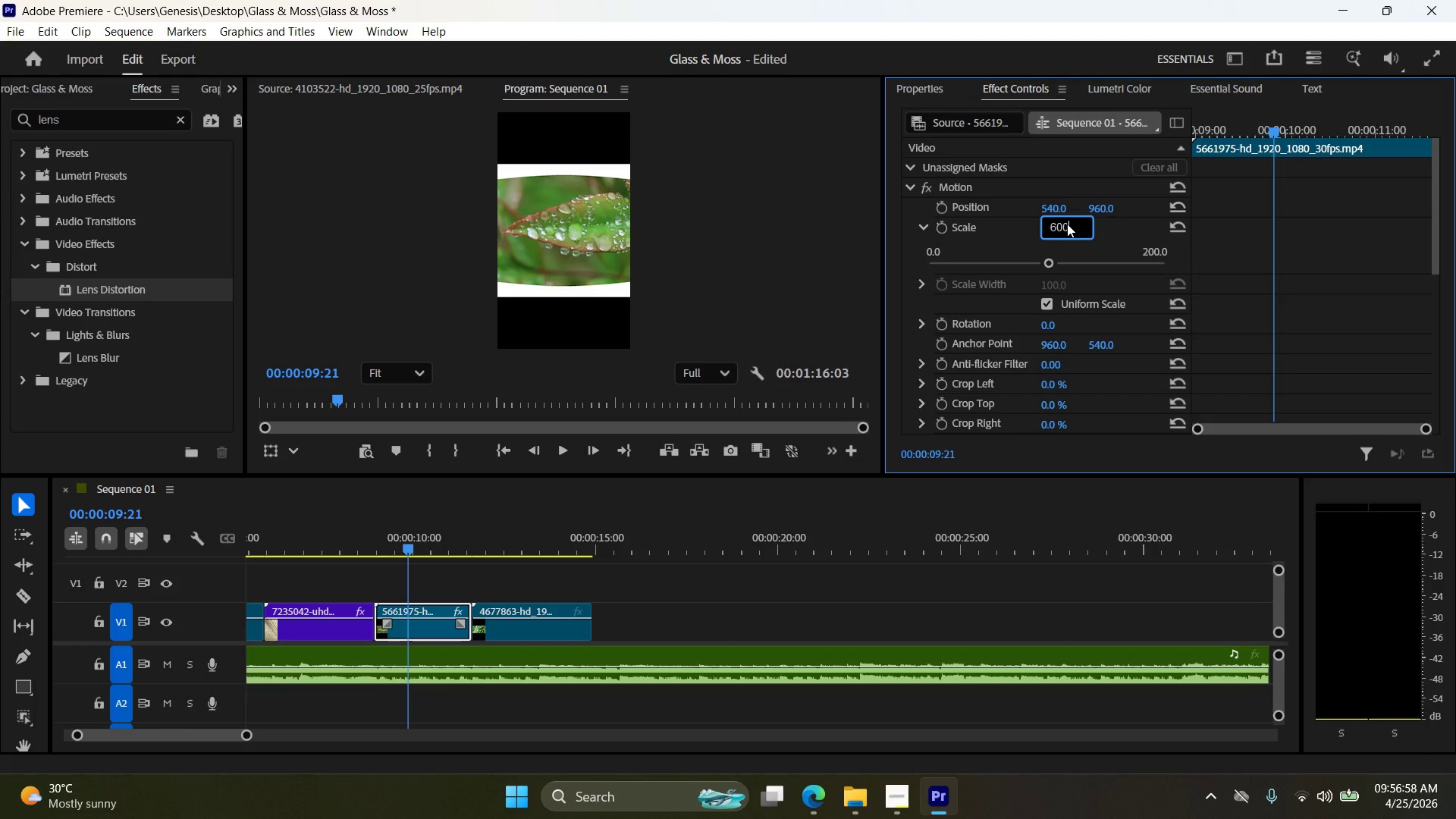 
key(Backspace)
 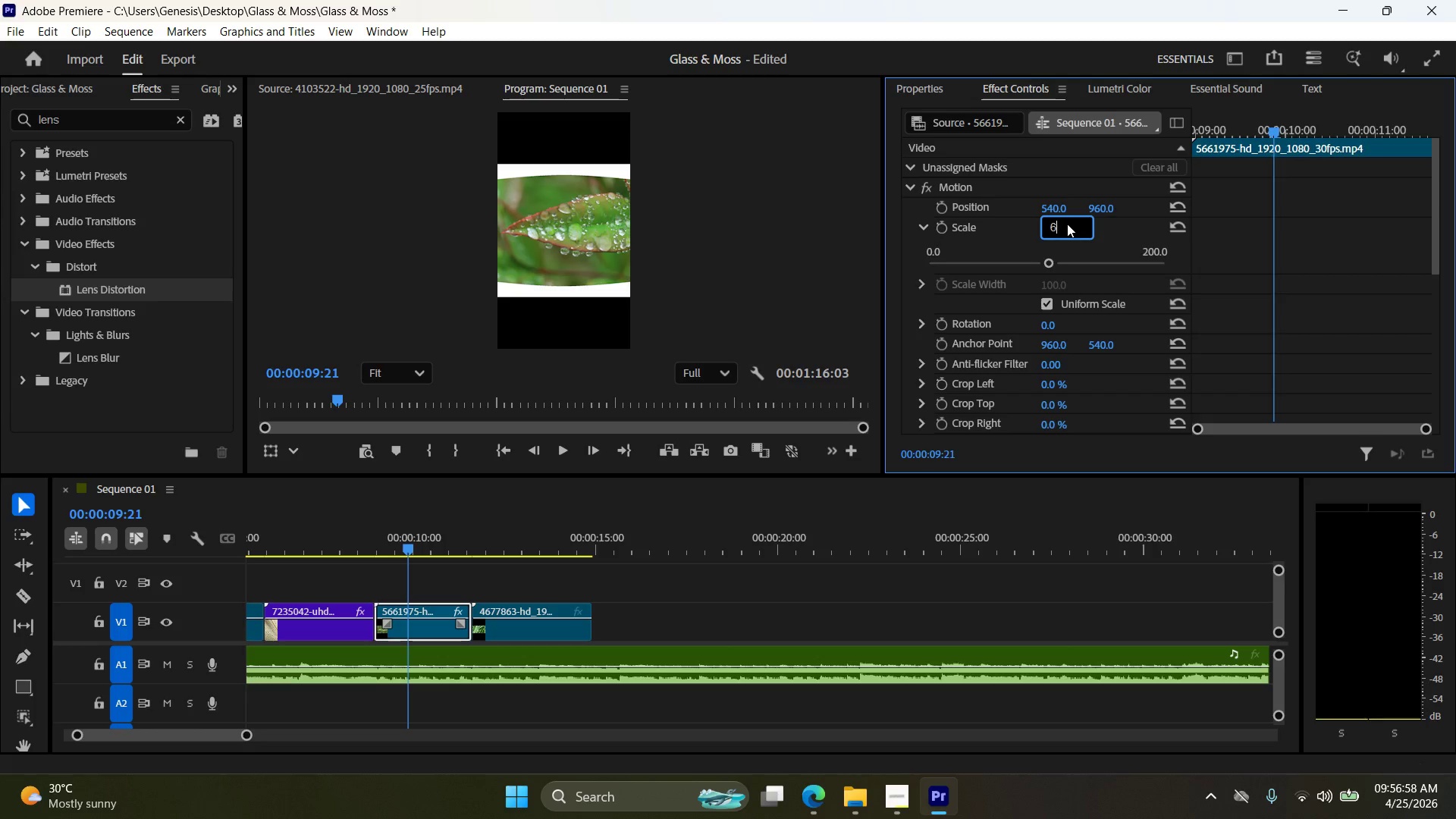 
key(Backspace)
 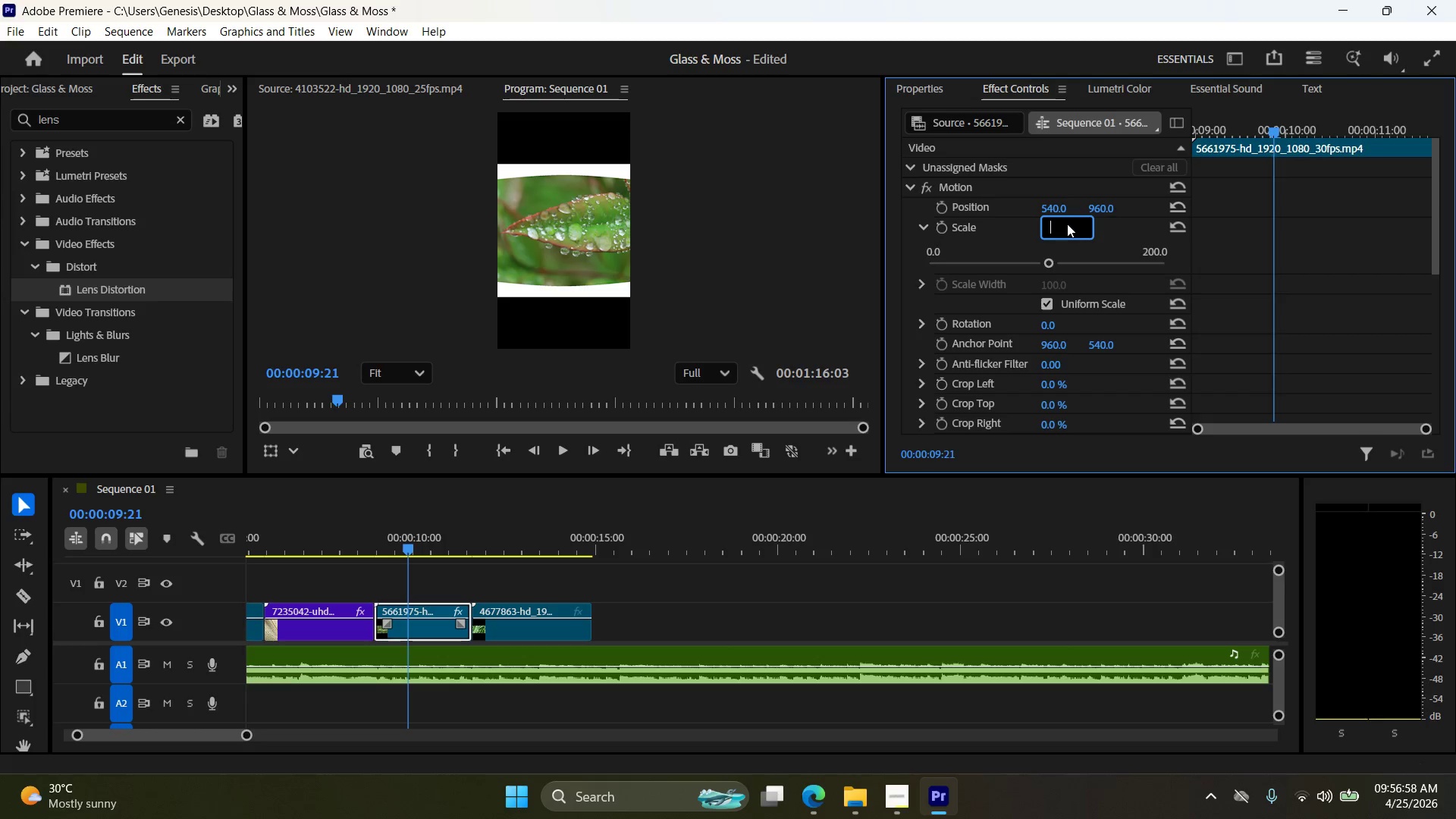 
key(Backspace)
 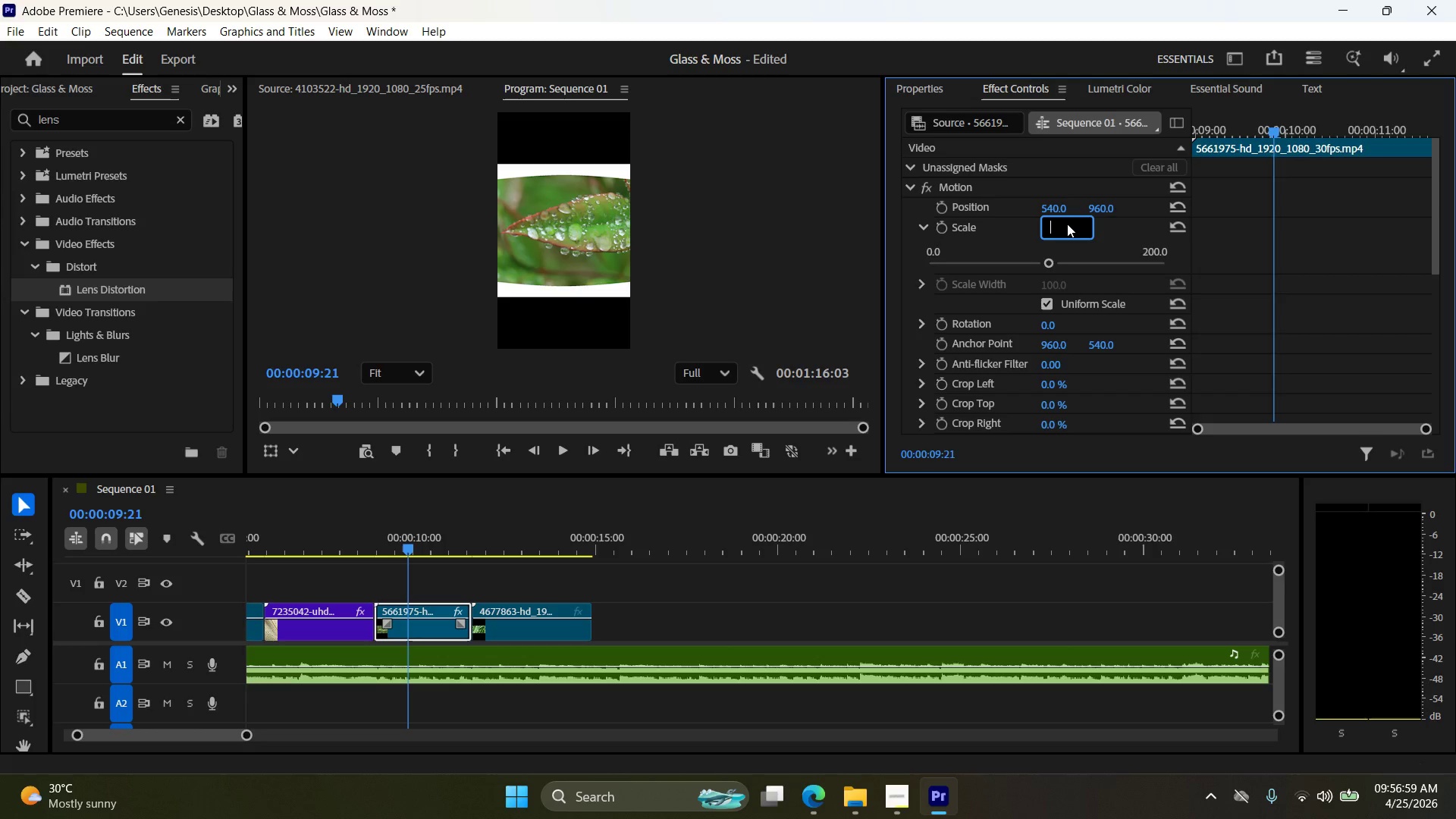 
key(Backspace)
 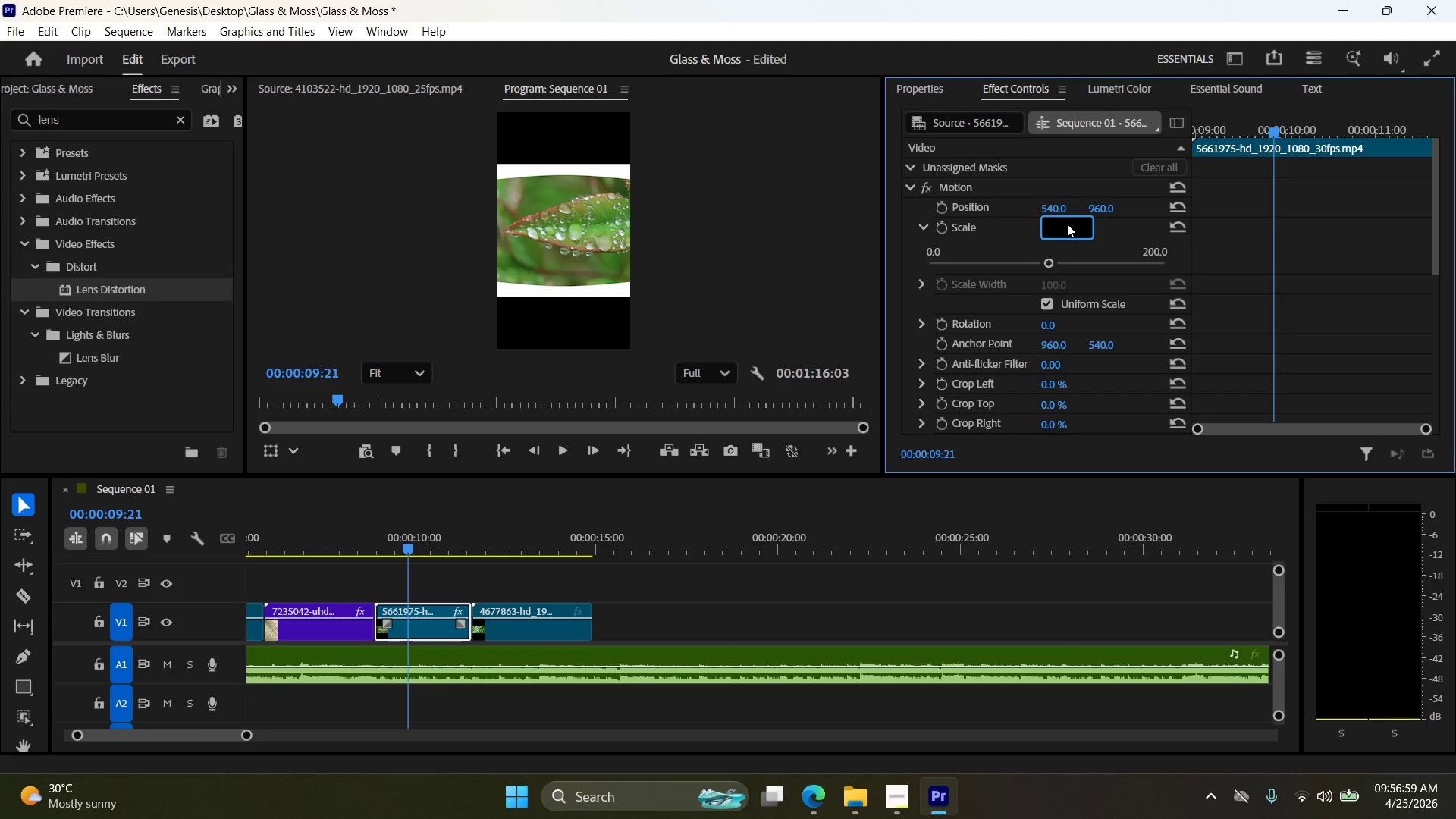 
key(Numpad2)
 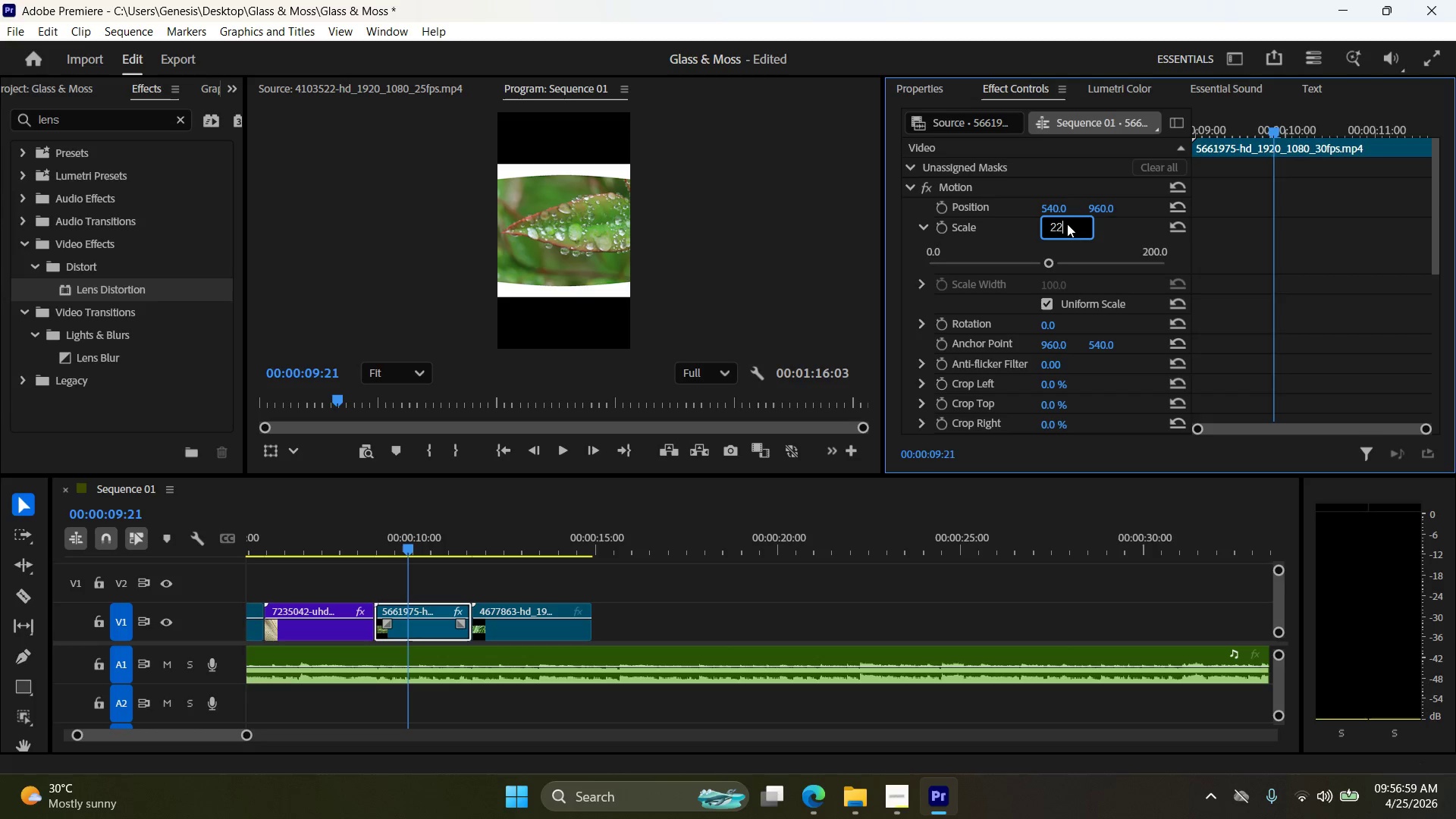 
key(Numpad2)
 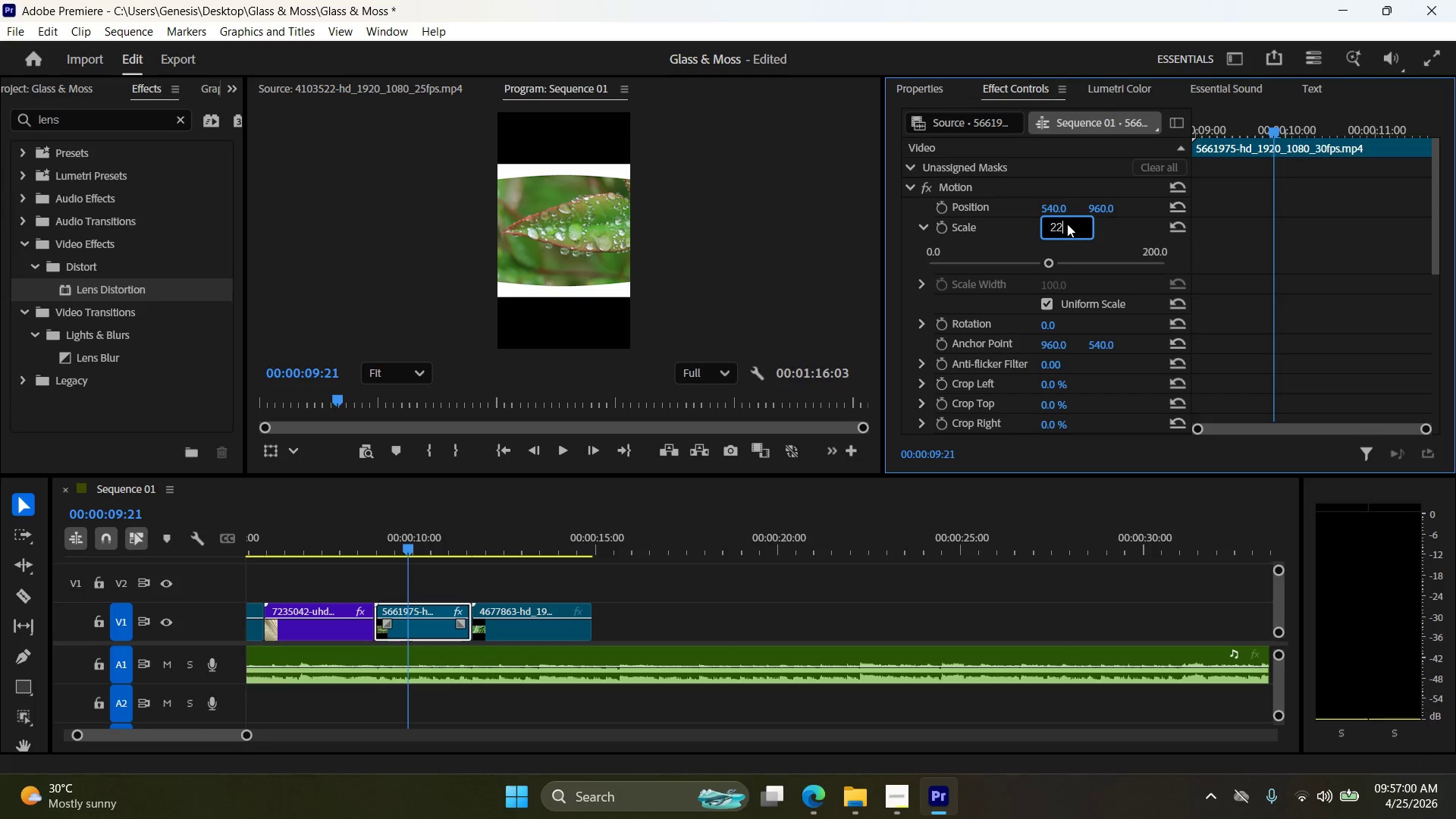 
key(Numpad2)
 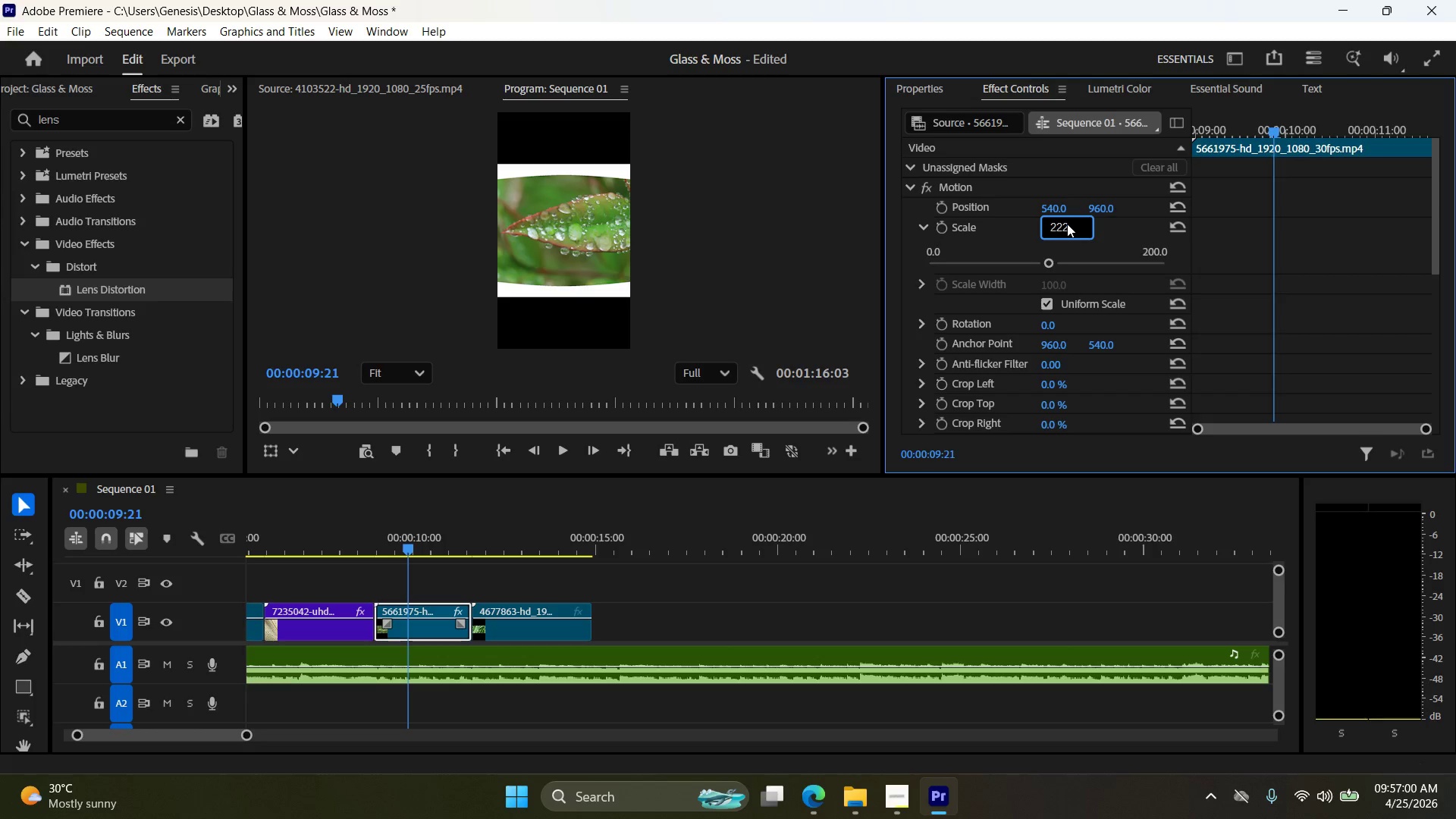 
key(Backspace)
 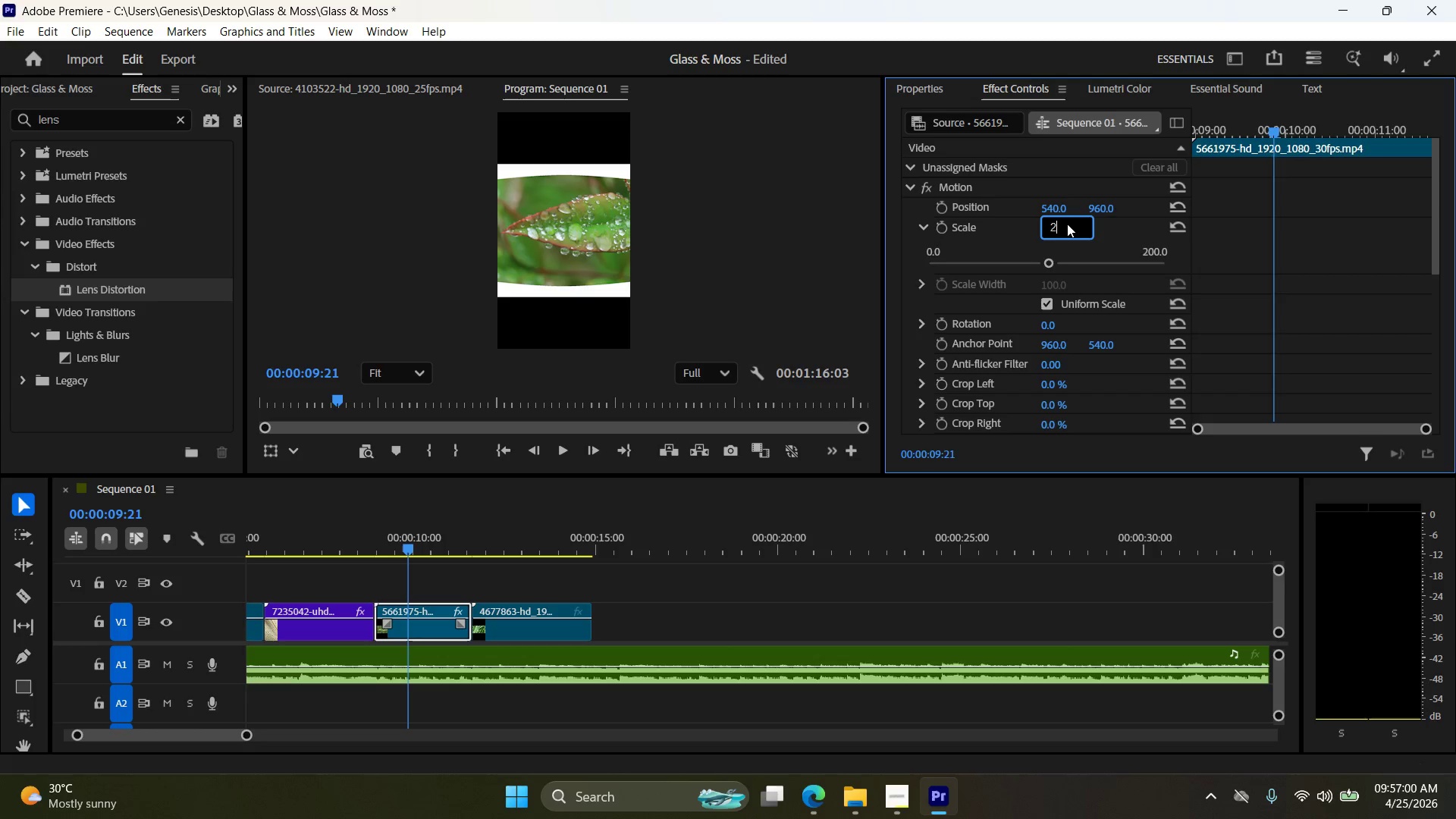 
key(Backspace)
 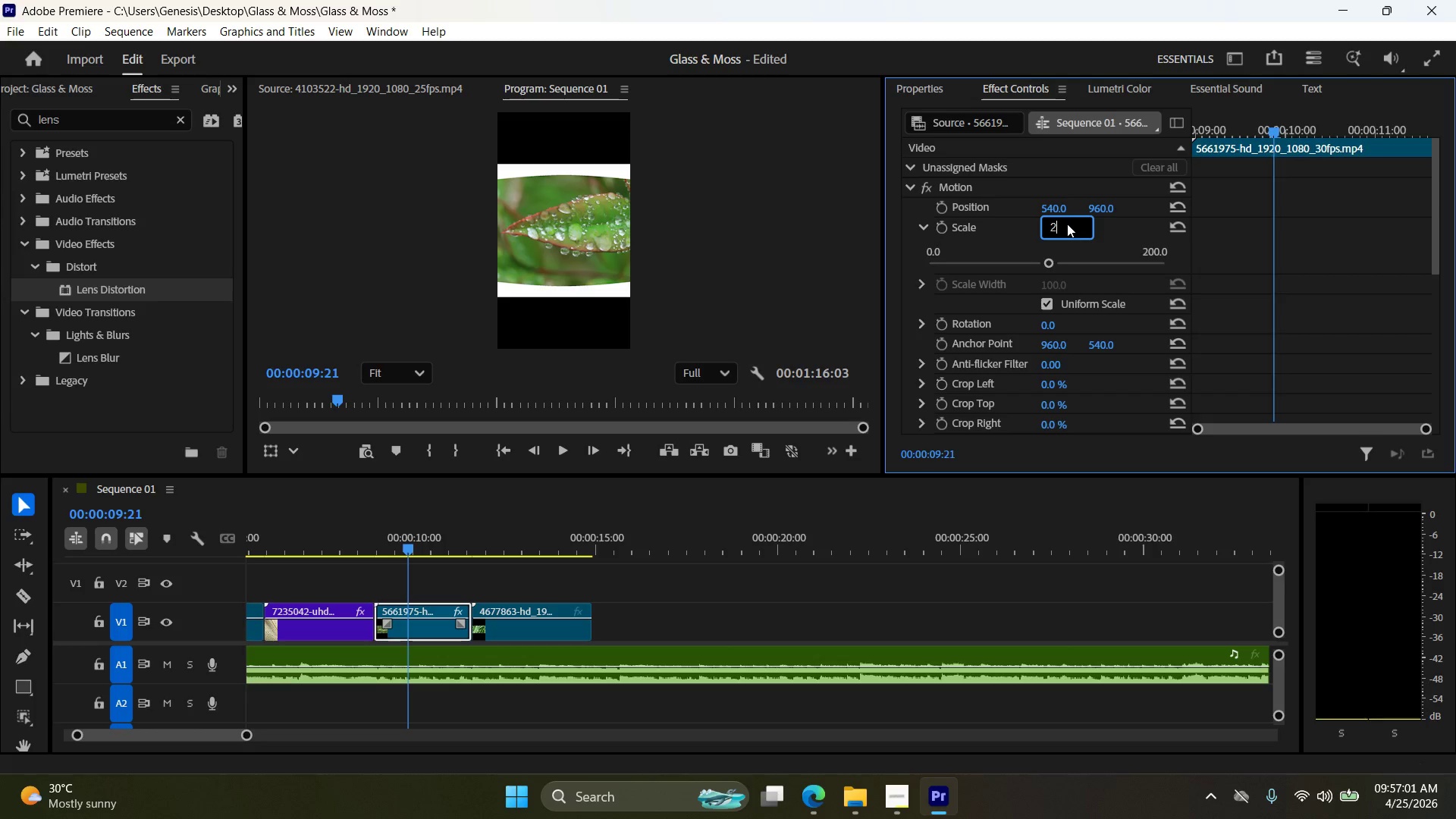 
key(Numpad0)
 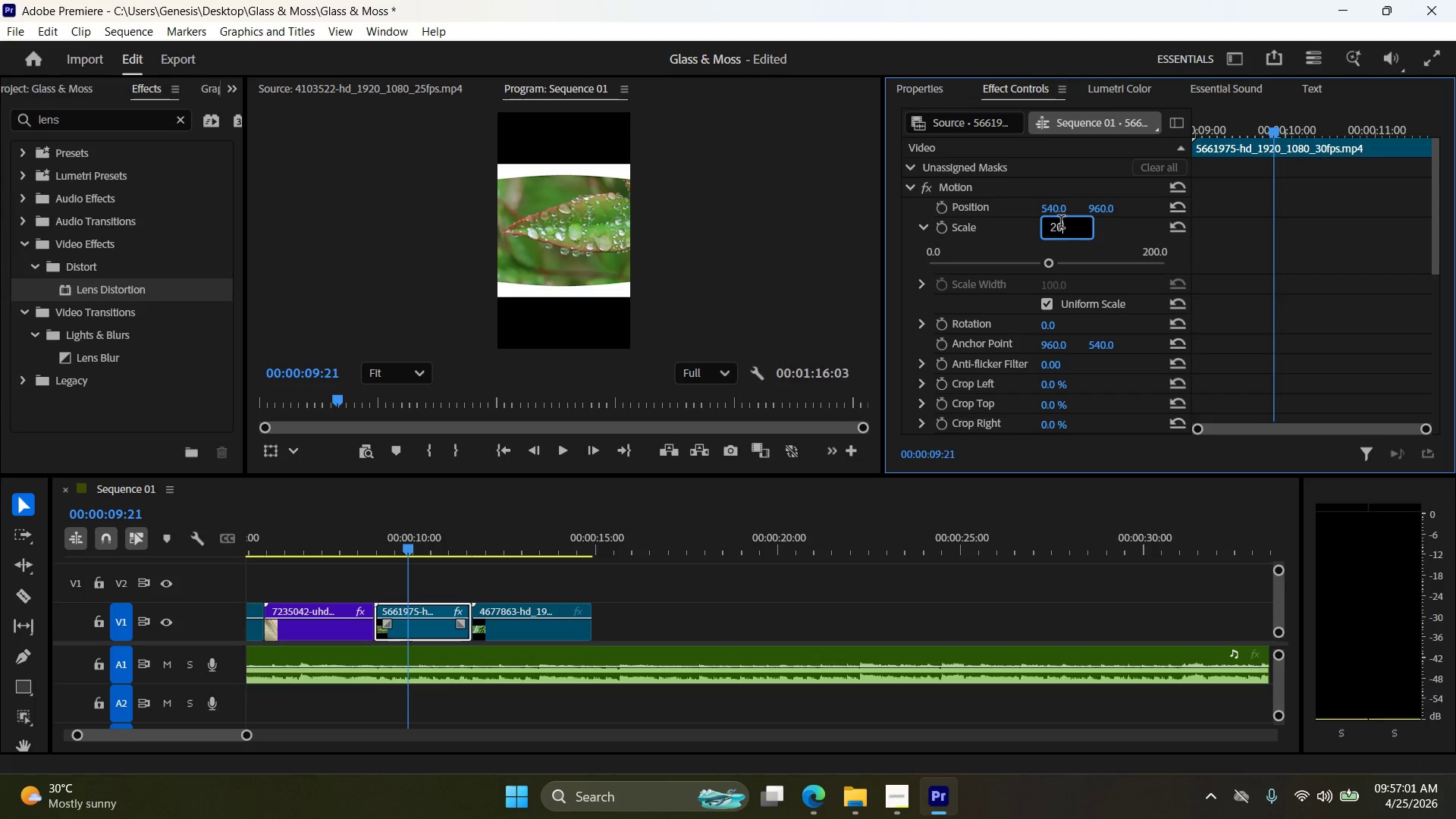 
key(Numpad0)
 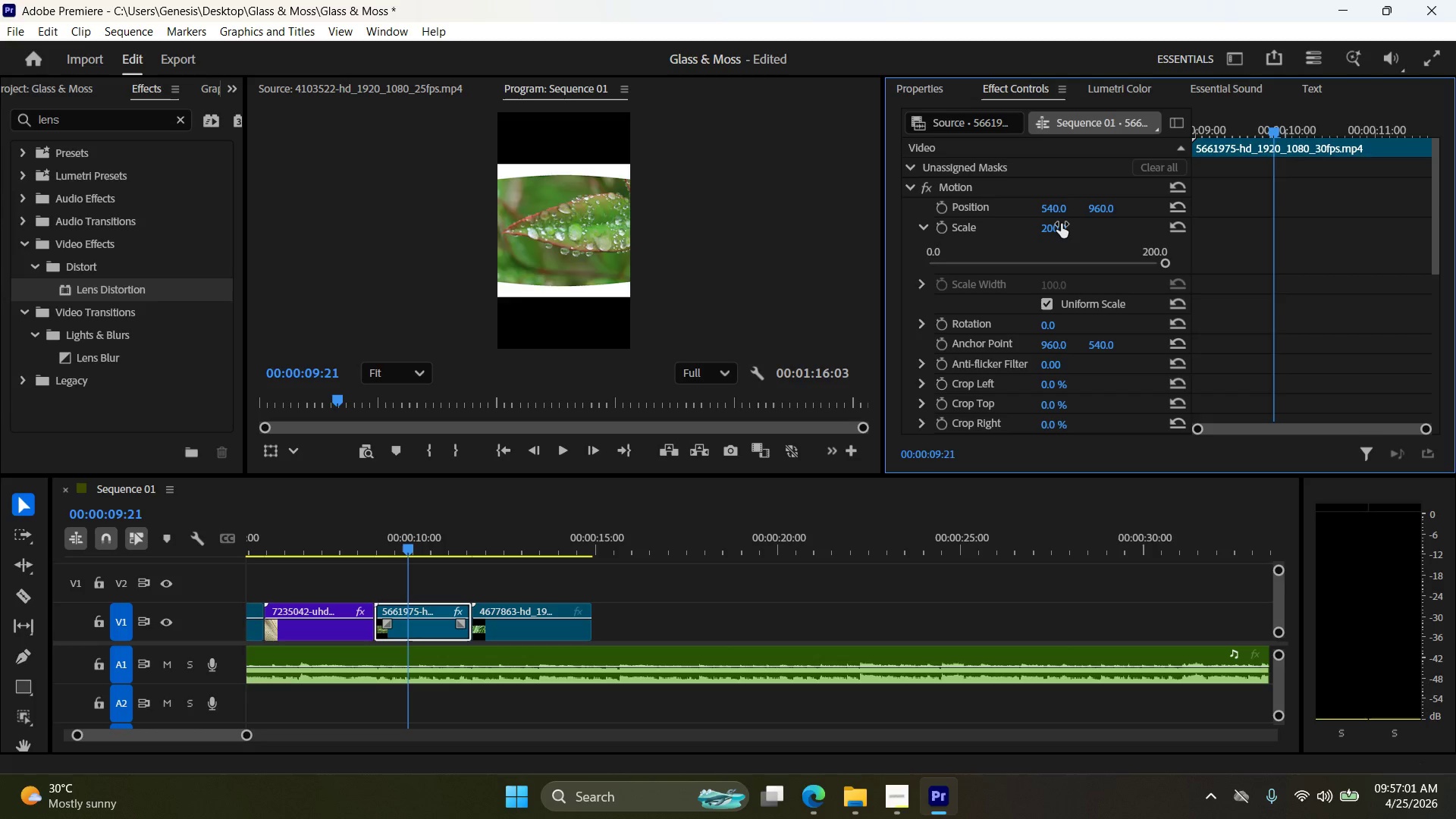 
key(NumpadEnter)
 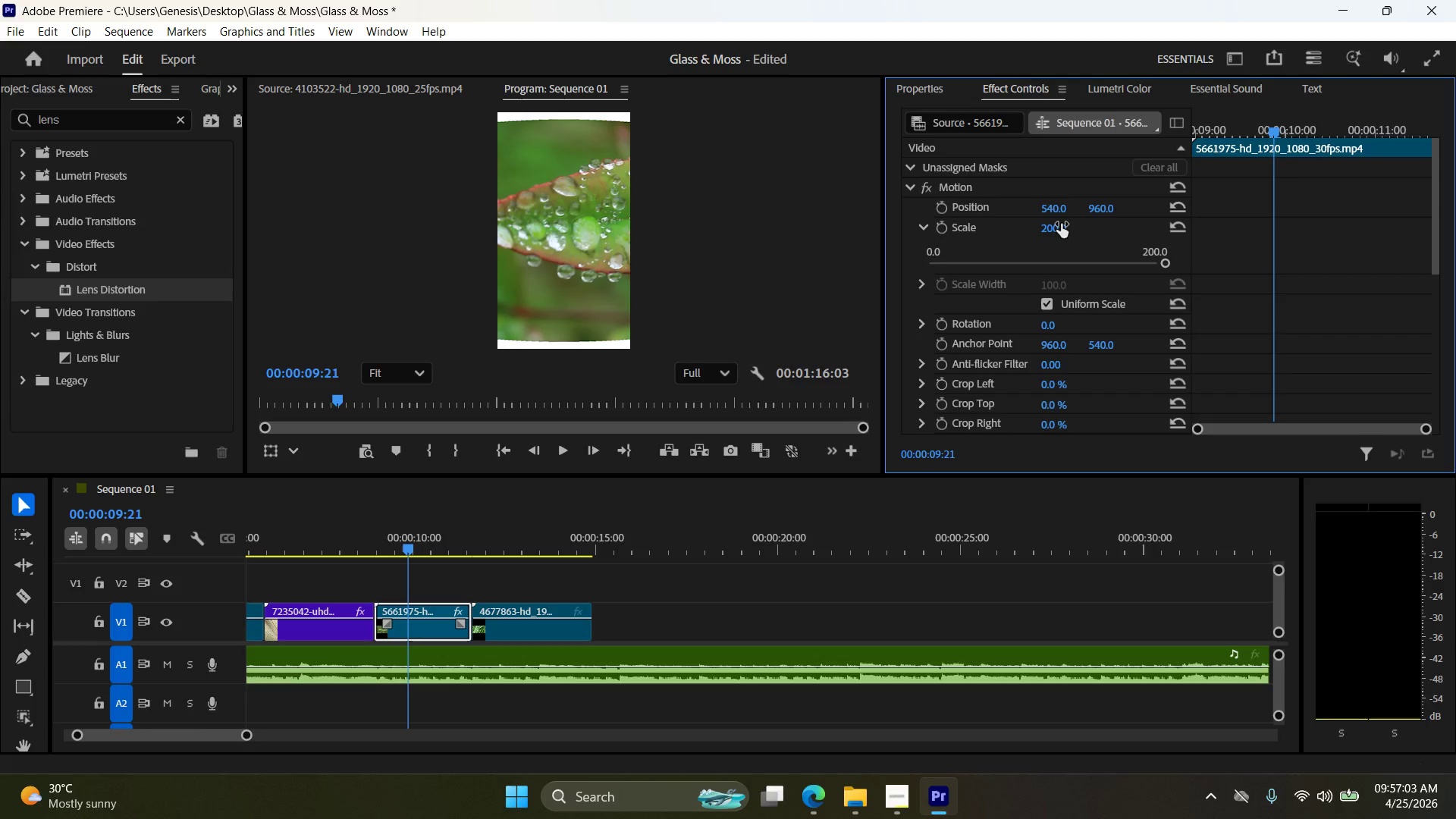 
double_click([1067, 224])
 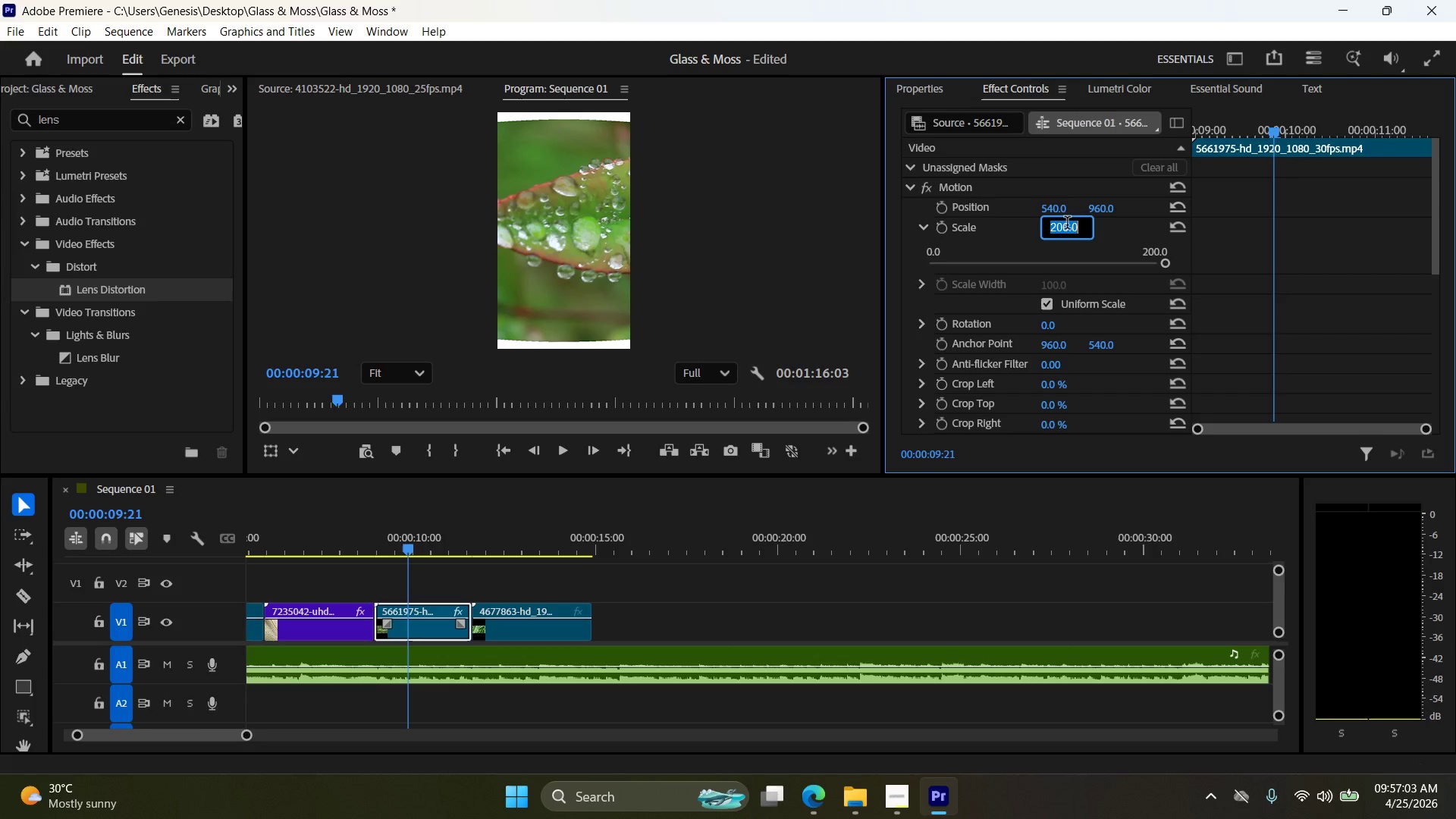 
triple_click([1067, 224])
 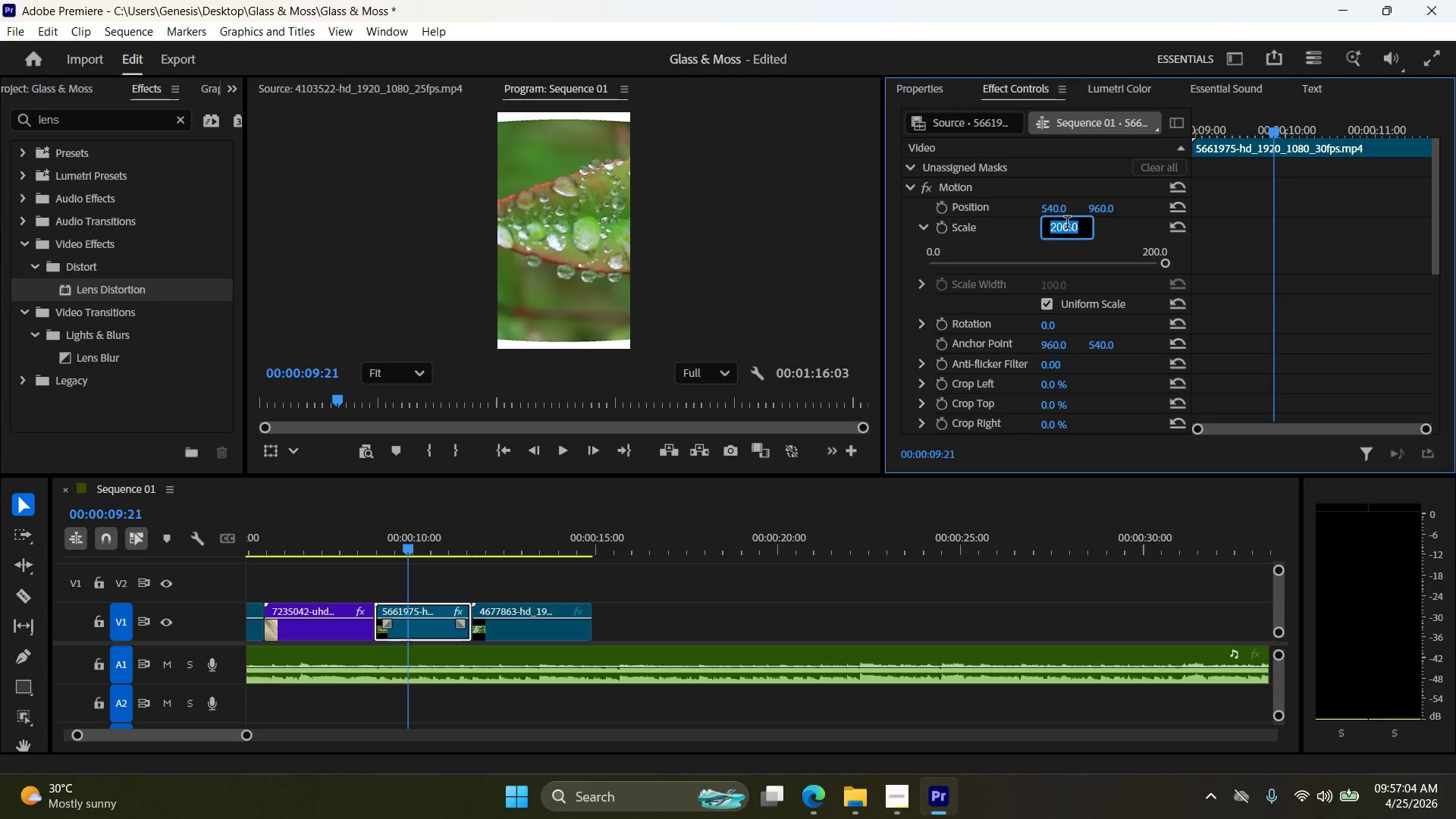 
key(Numpad2)
 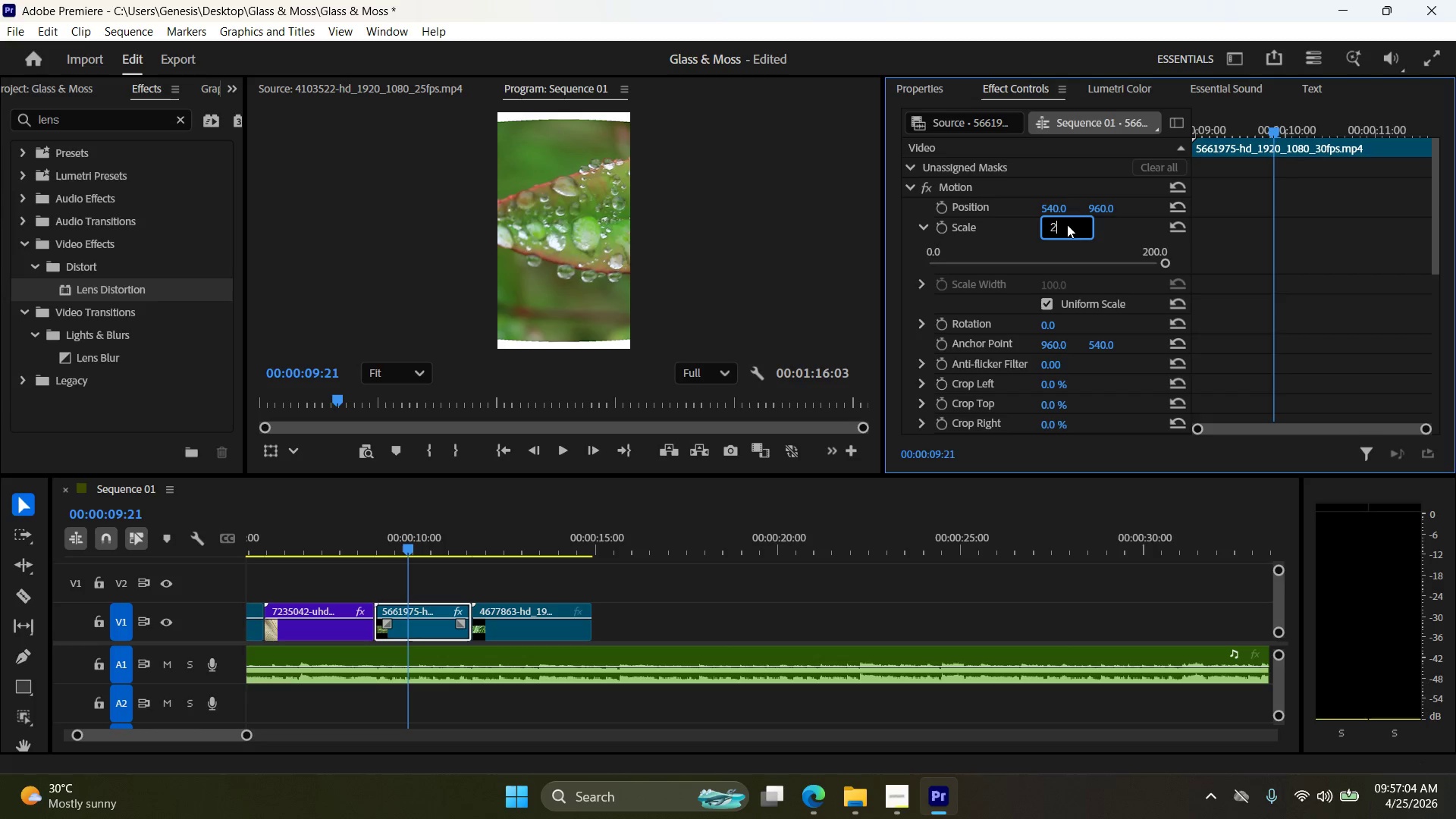 
key(Numpad5)
 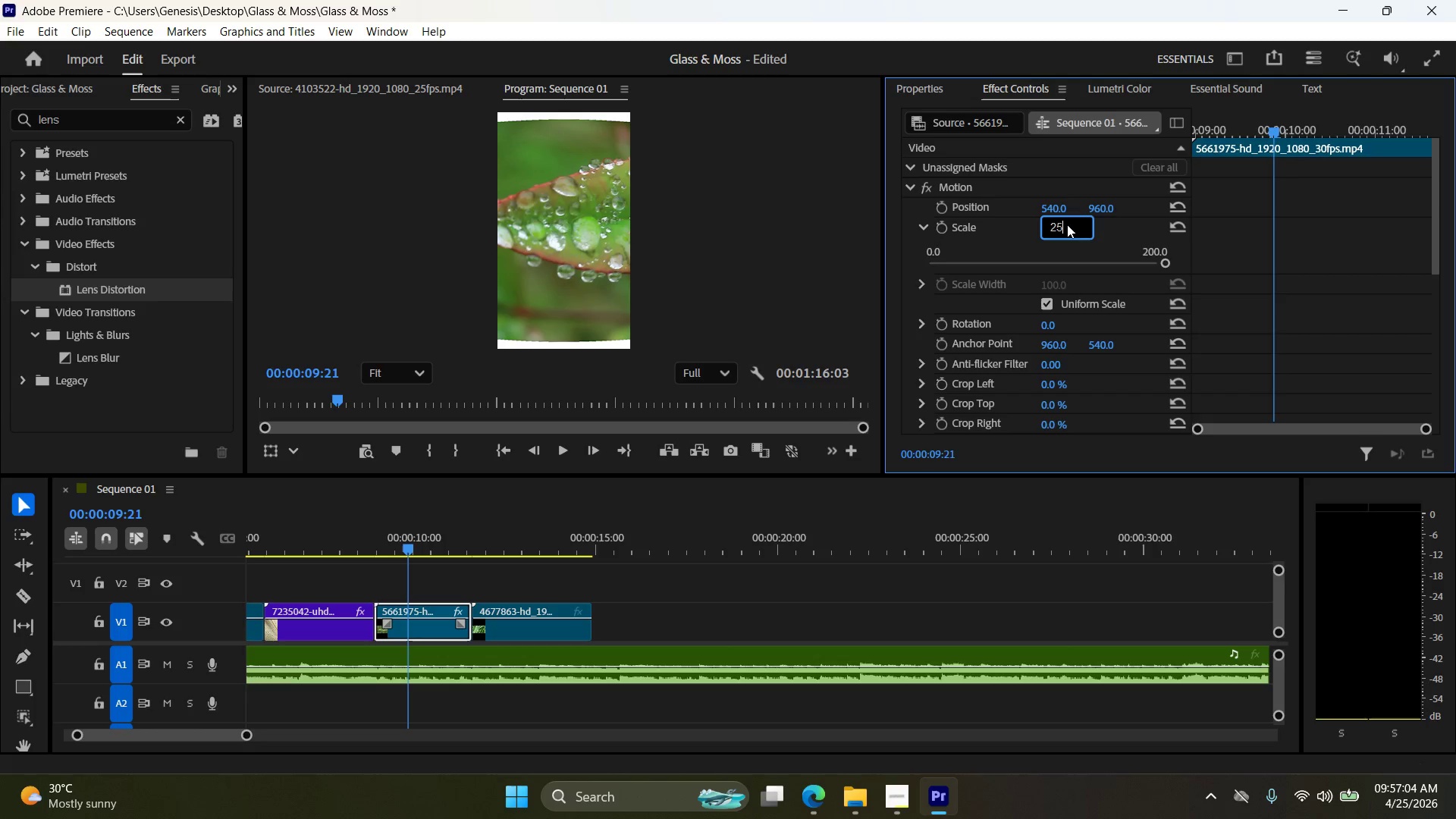 
key(Numpad0)
 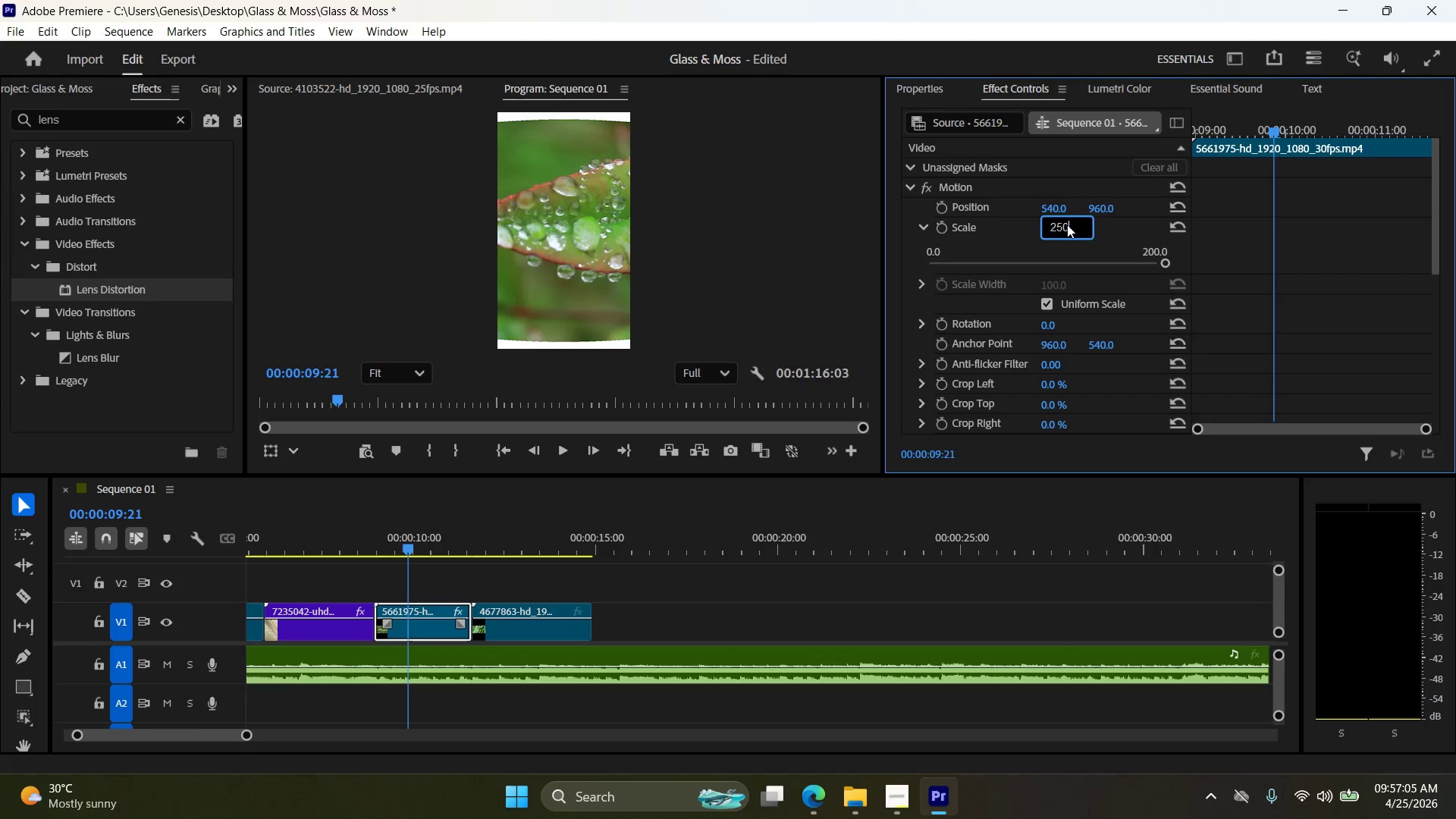 
key(NumpadEnter)
 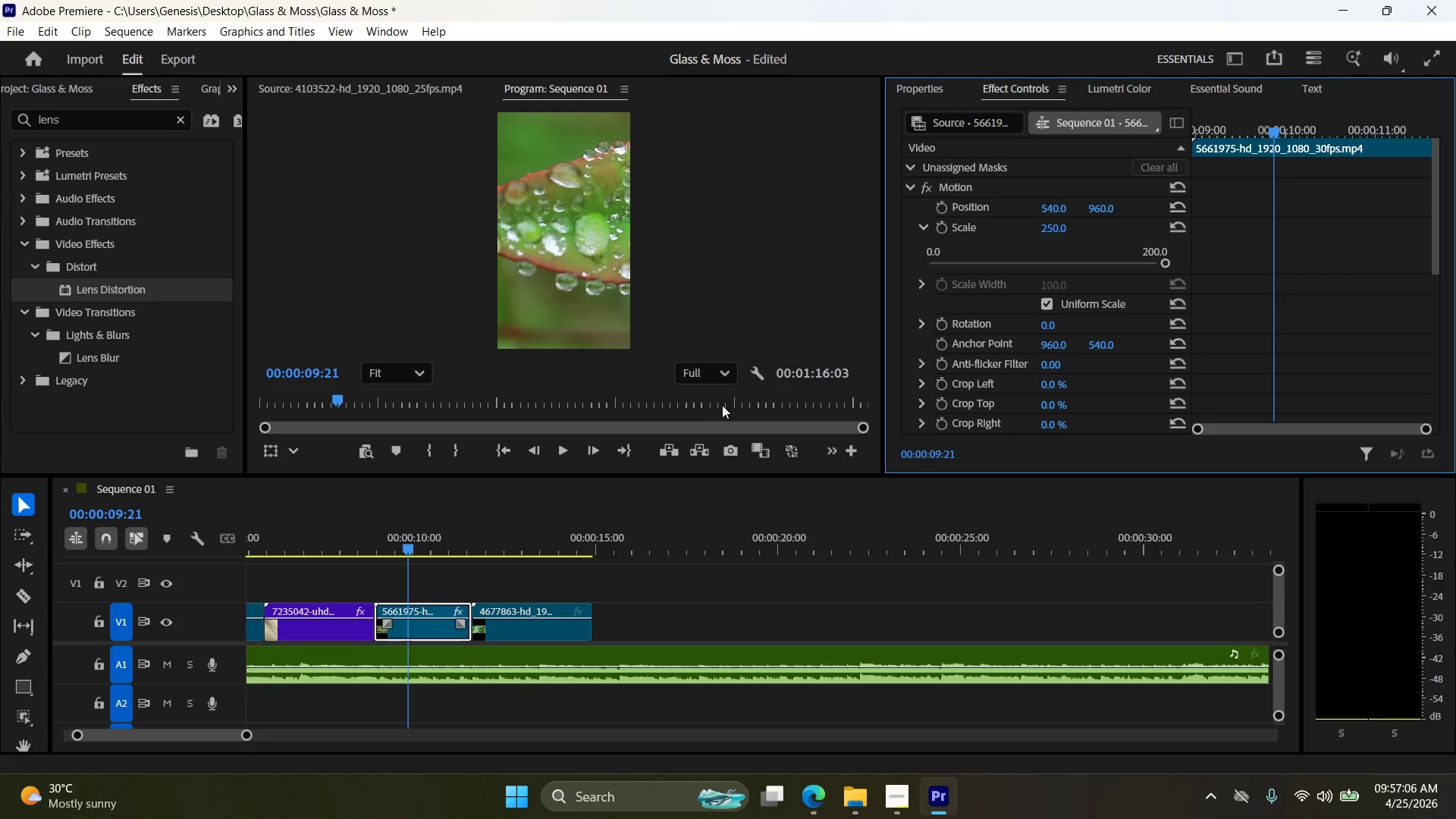 
scroll: coordinate [1034, 356], scroll_direction: down, amount: 8.0
 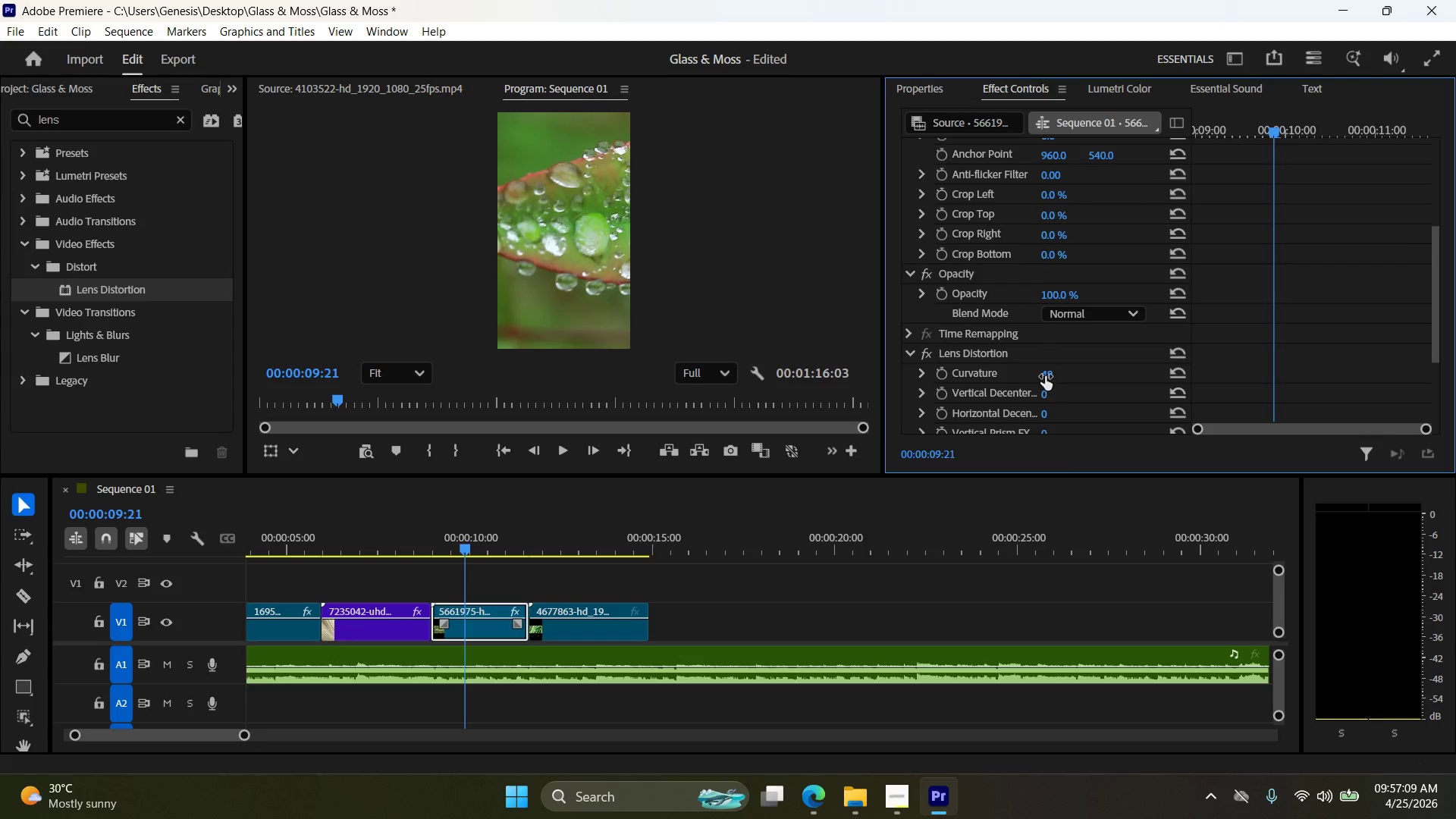 
left_click_drag(start_coordinate=[1048, 375], to_coordinate=[1143, 373])
 